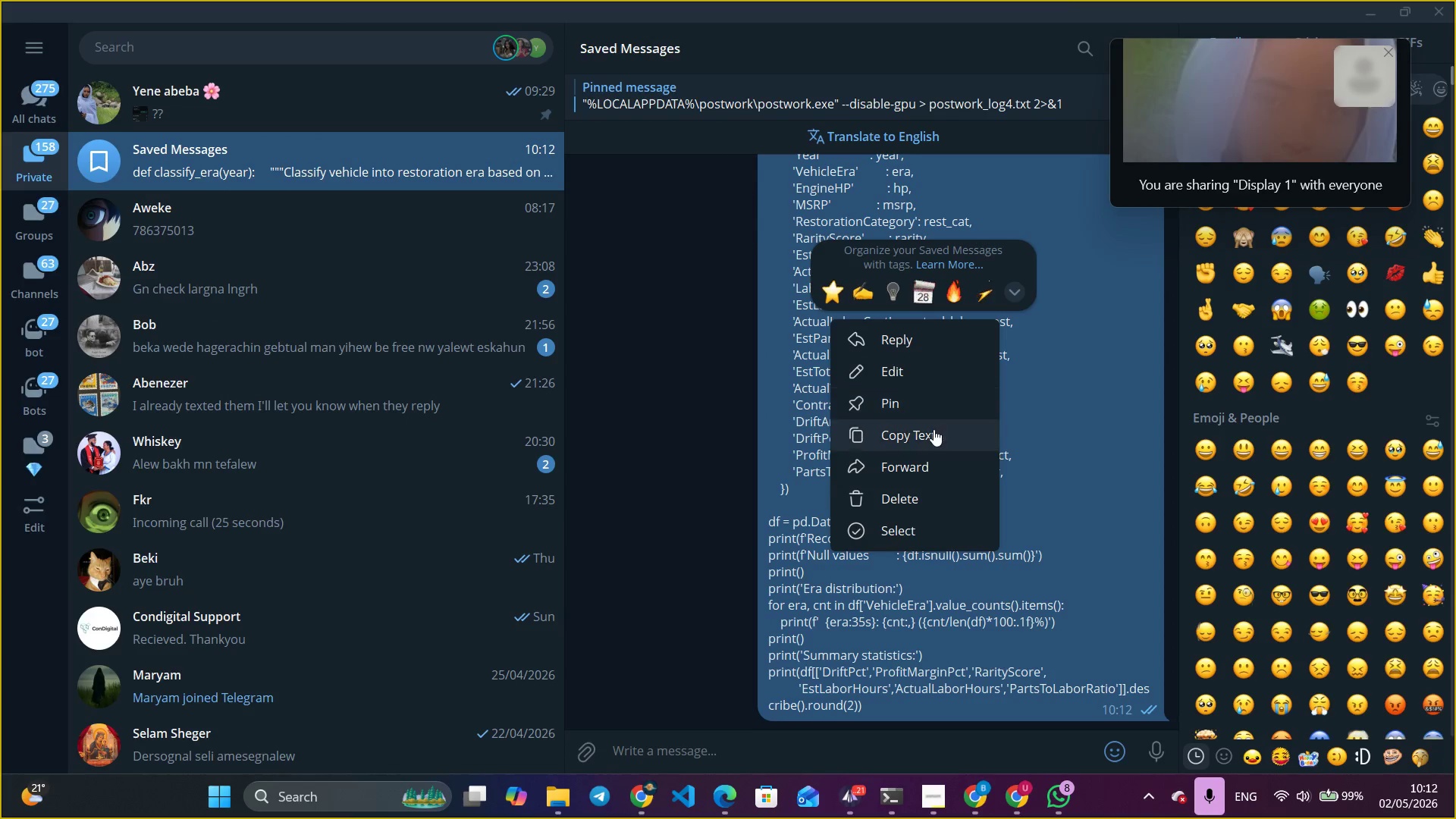 
left_click([934, 429])
 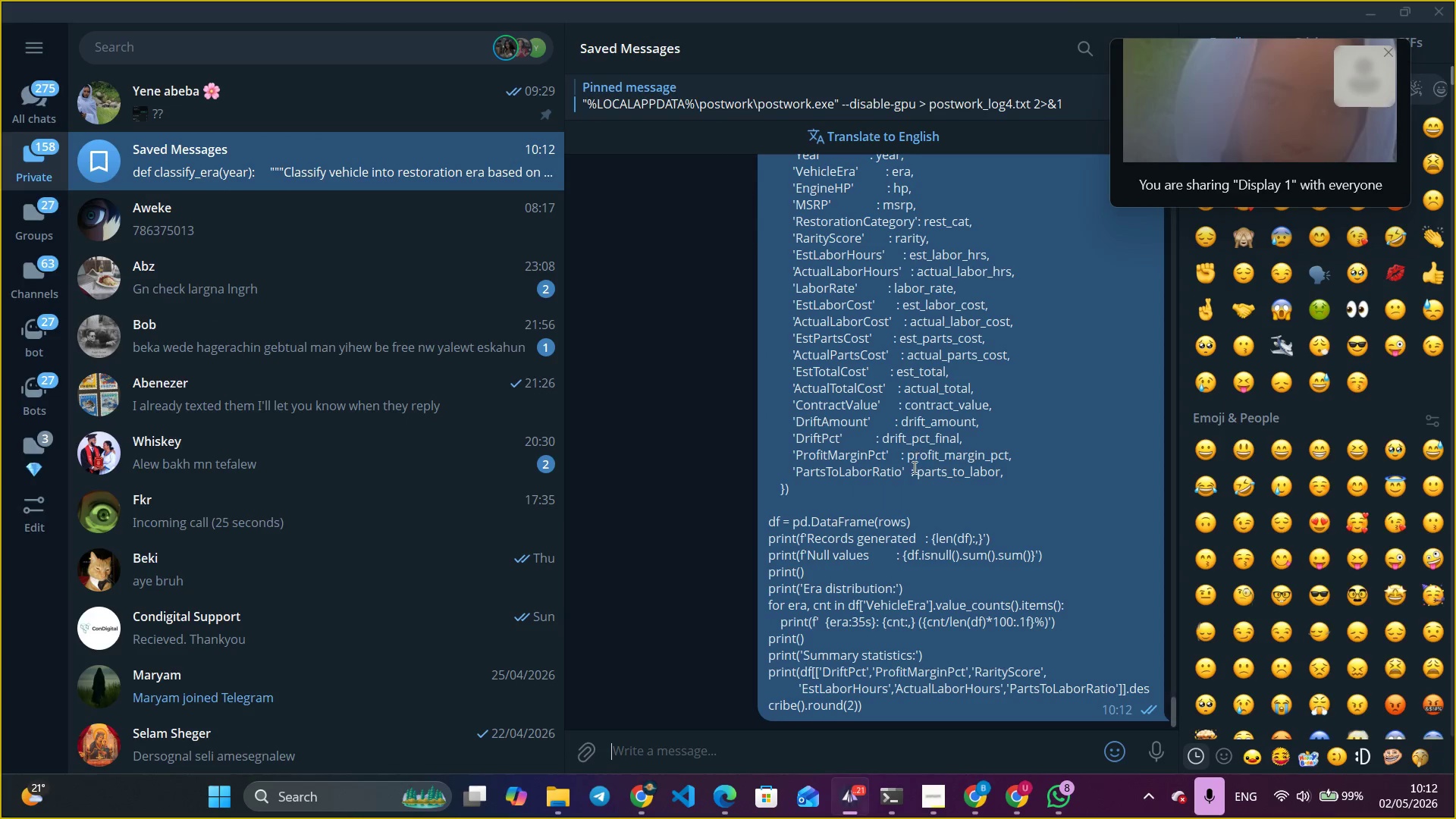 
key(Alt+AltLeft)
 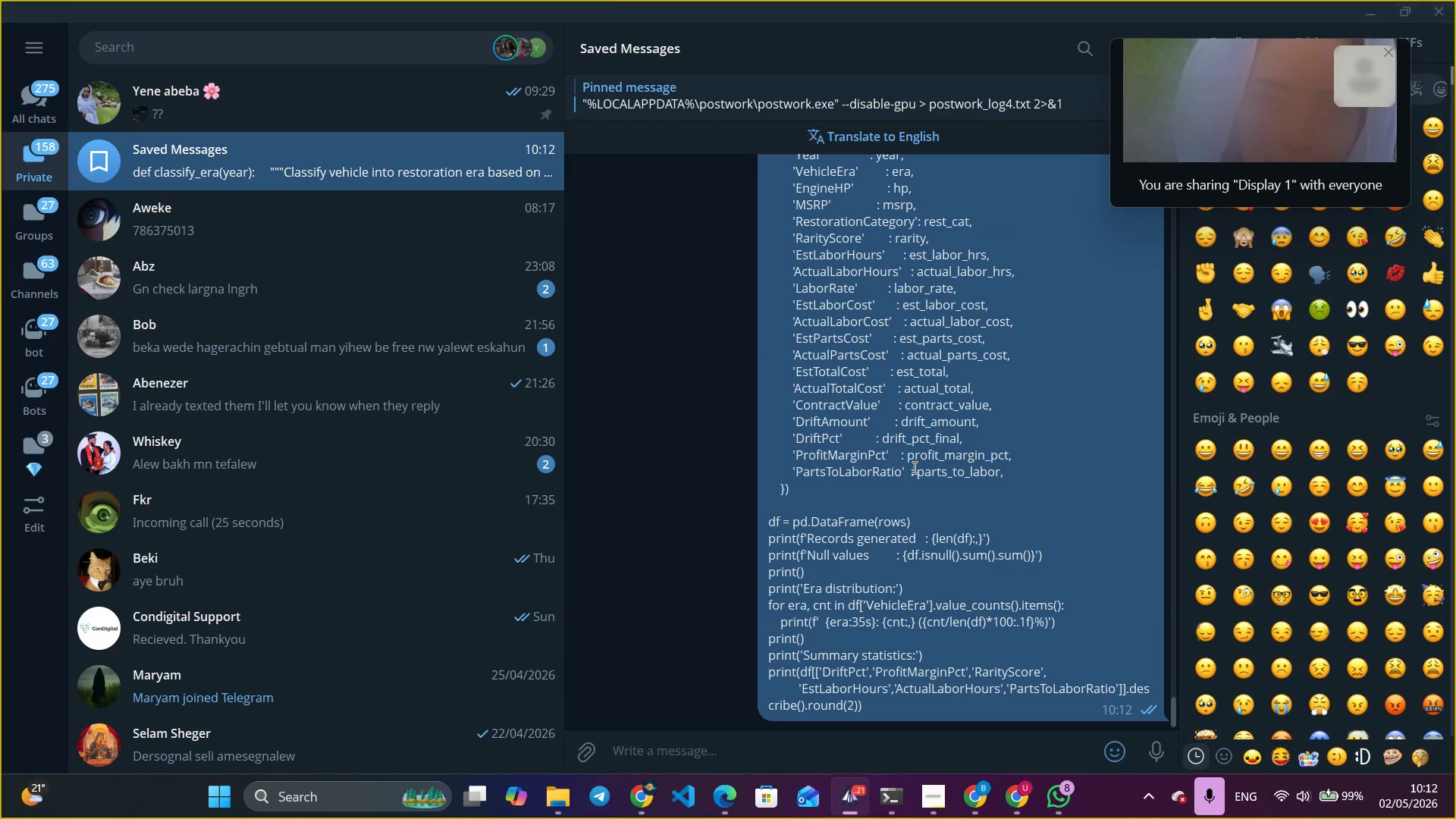 
key(Alt+Tab)
 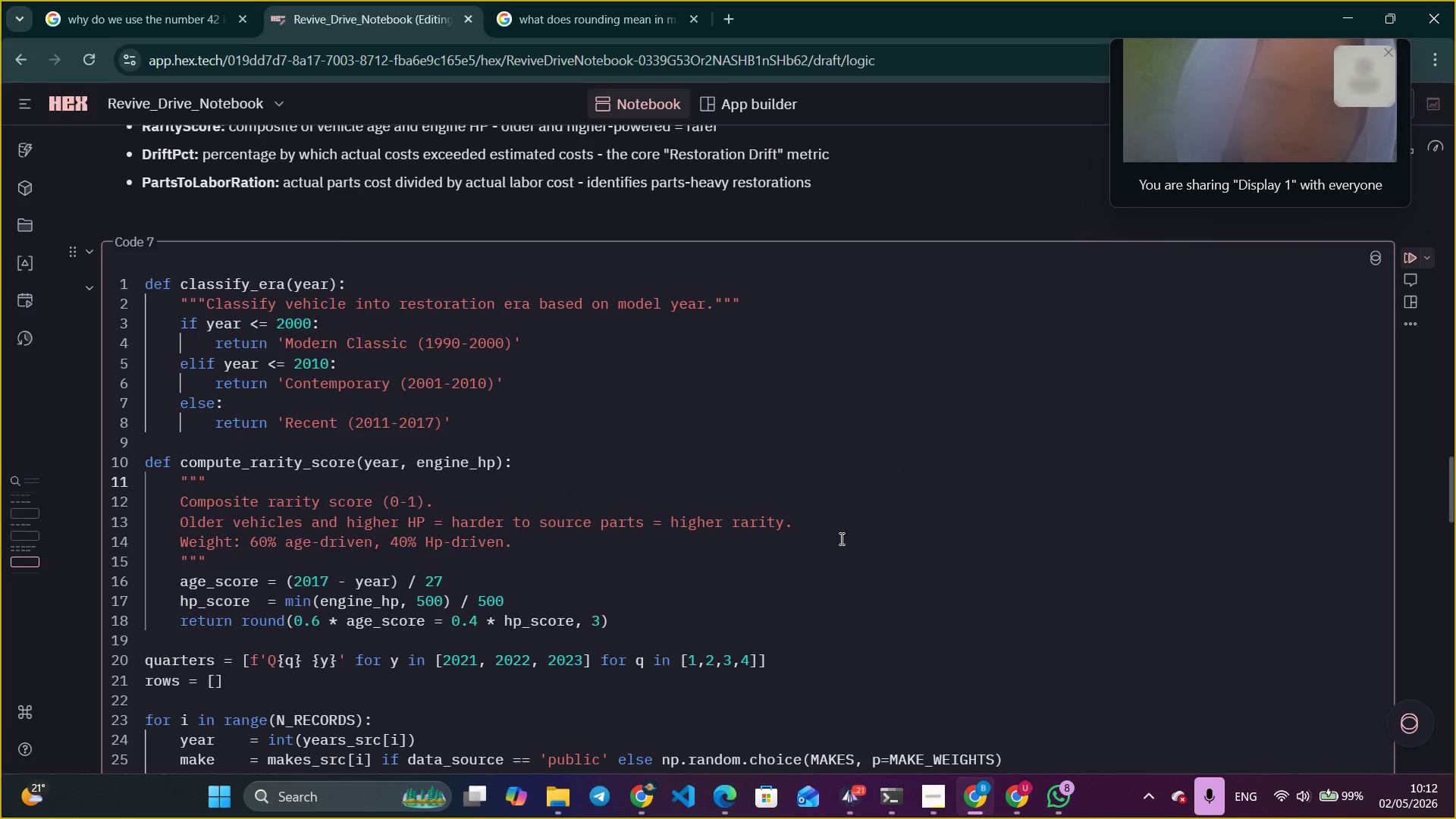 
left_click([858, 543])
 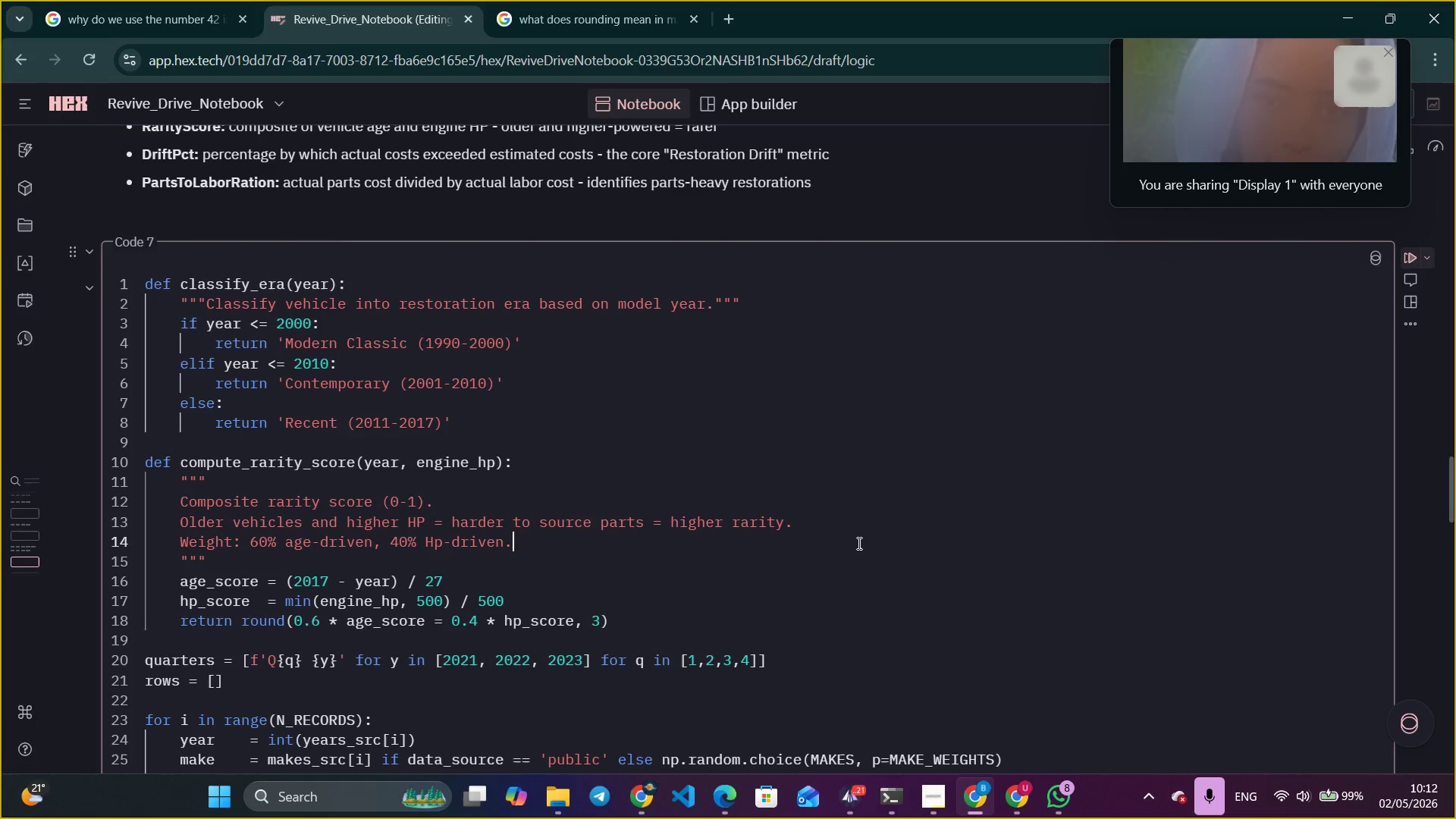 
key(Control+A)
 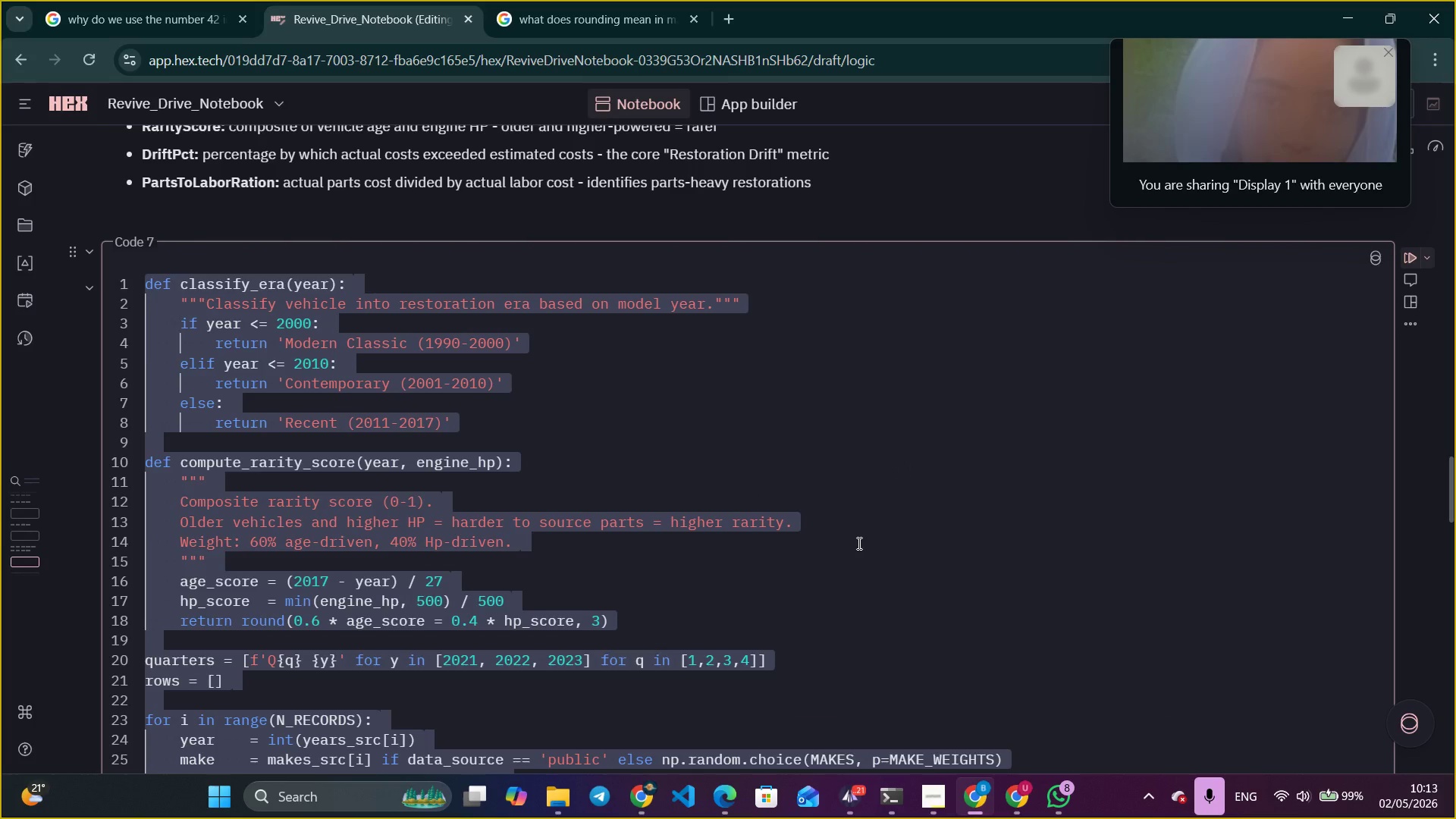 
key(Control+V)
 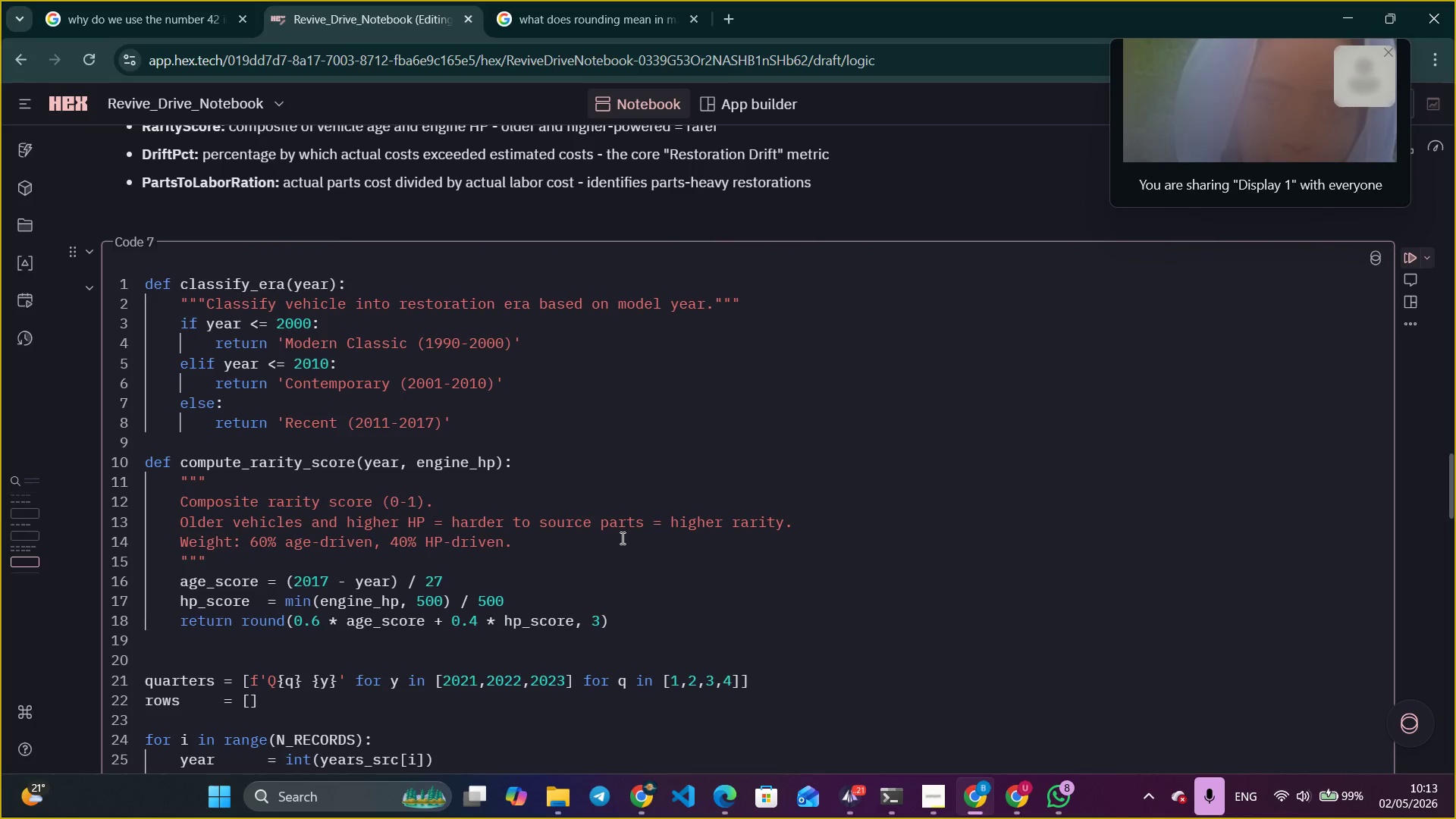 
scroll: coordinate [700, 406], scroll_direction: down, amount: 18.0
 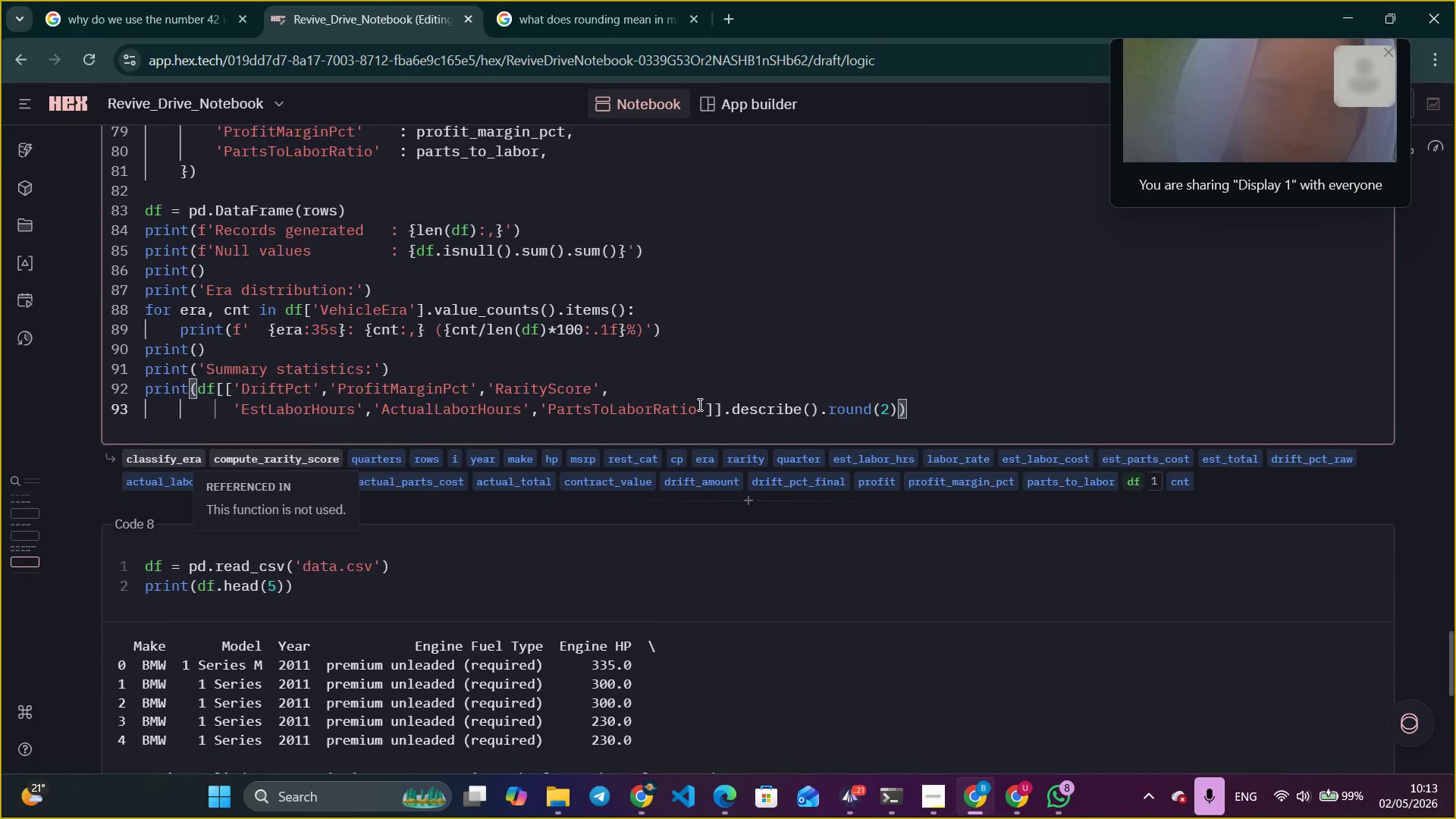 
scroll: coordinate [855, 336], scroll_direction: up, amount: 20.0
 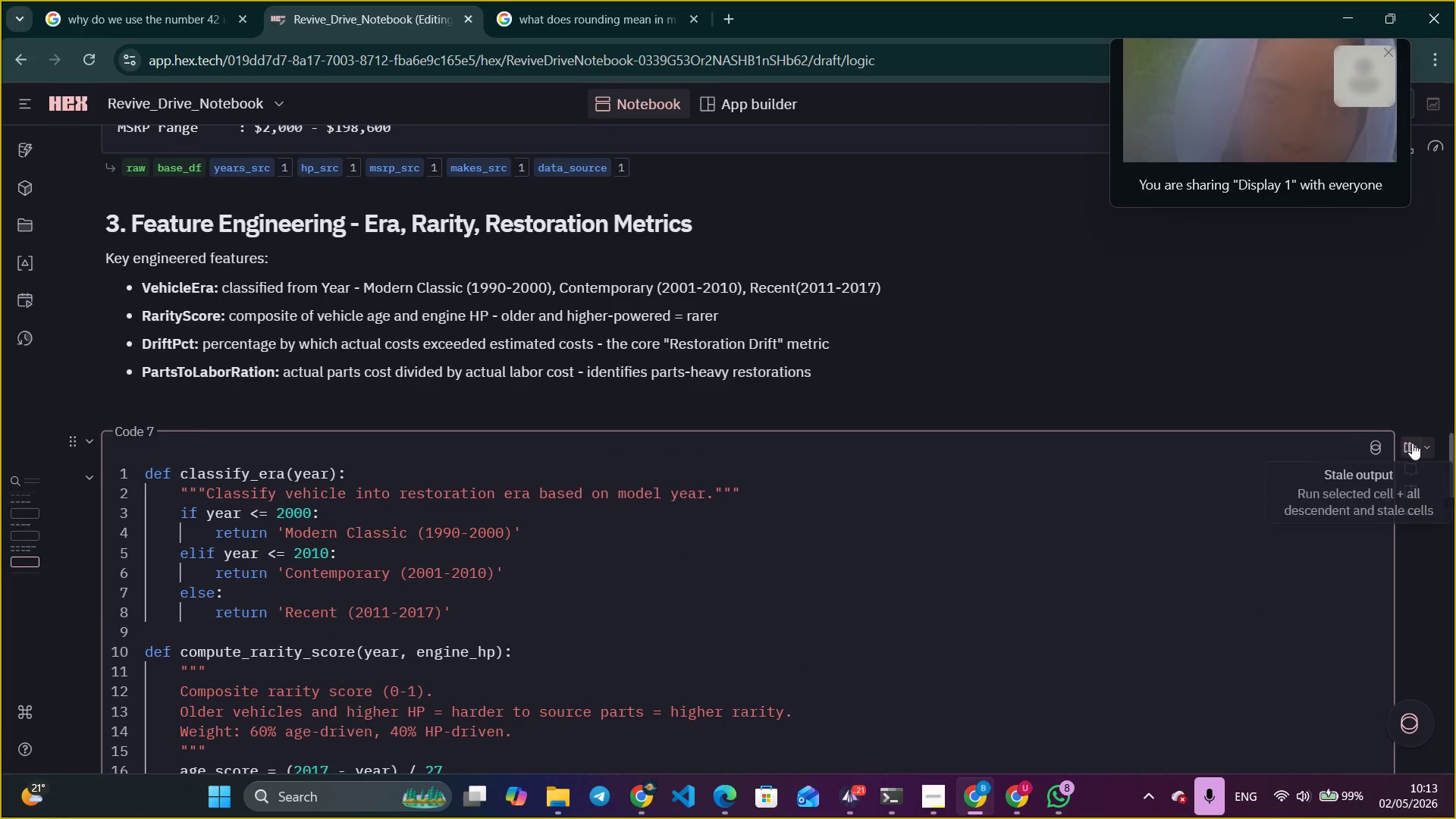 
left_click([1412, 443])
 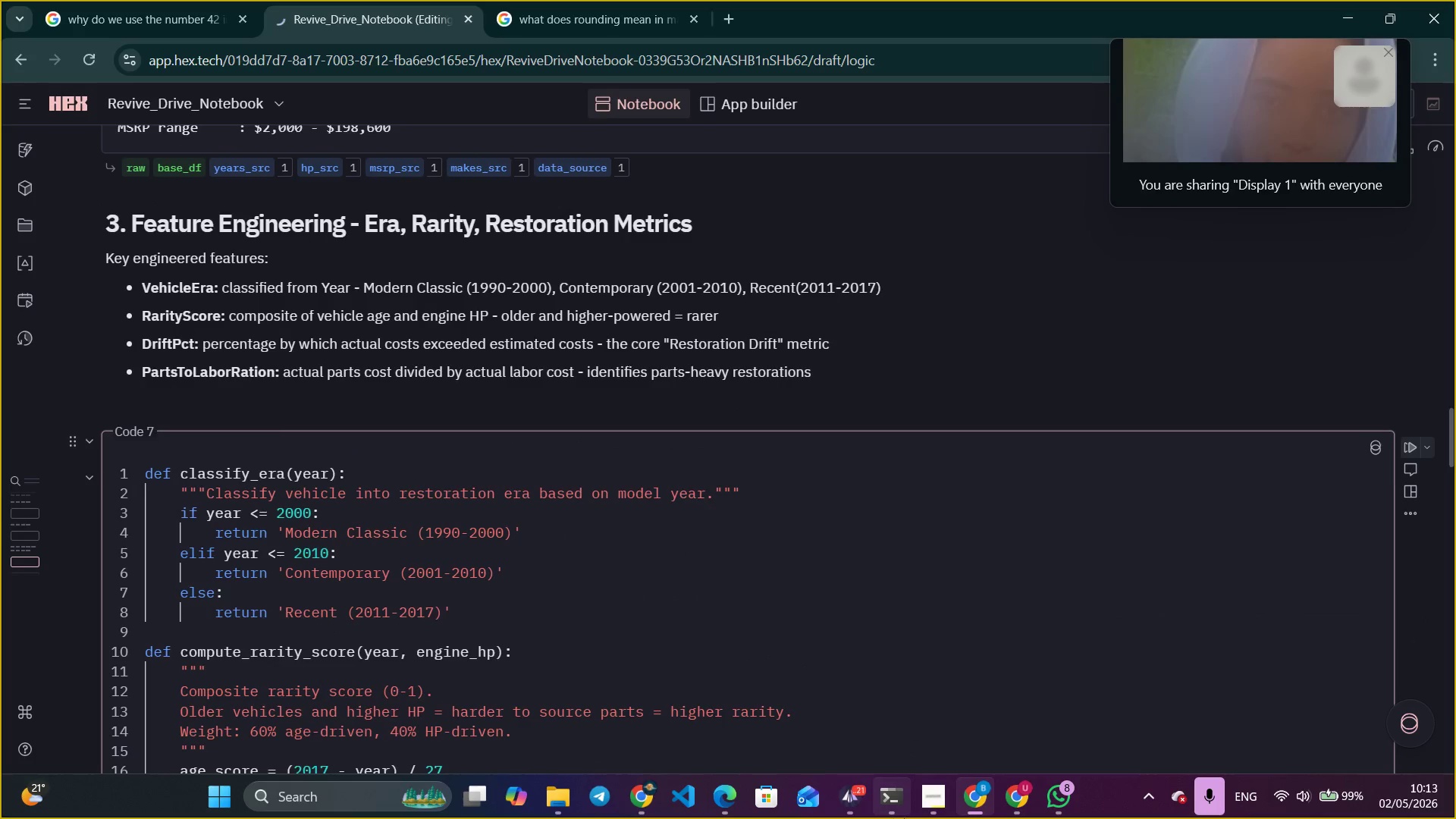 
left_click([928, 802])
 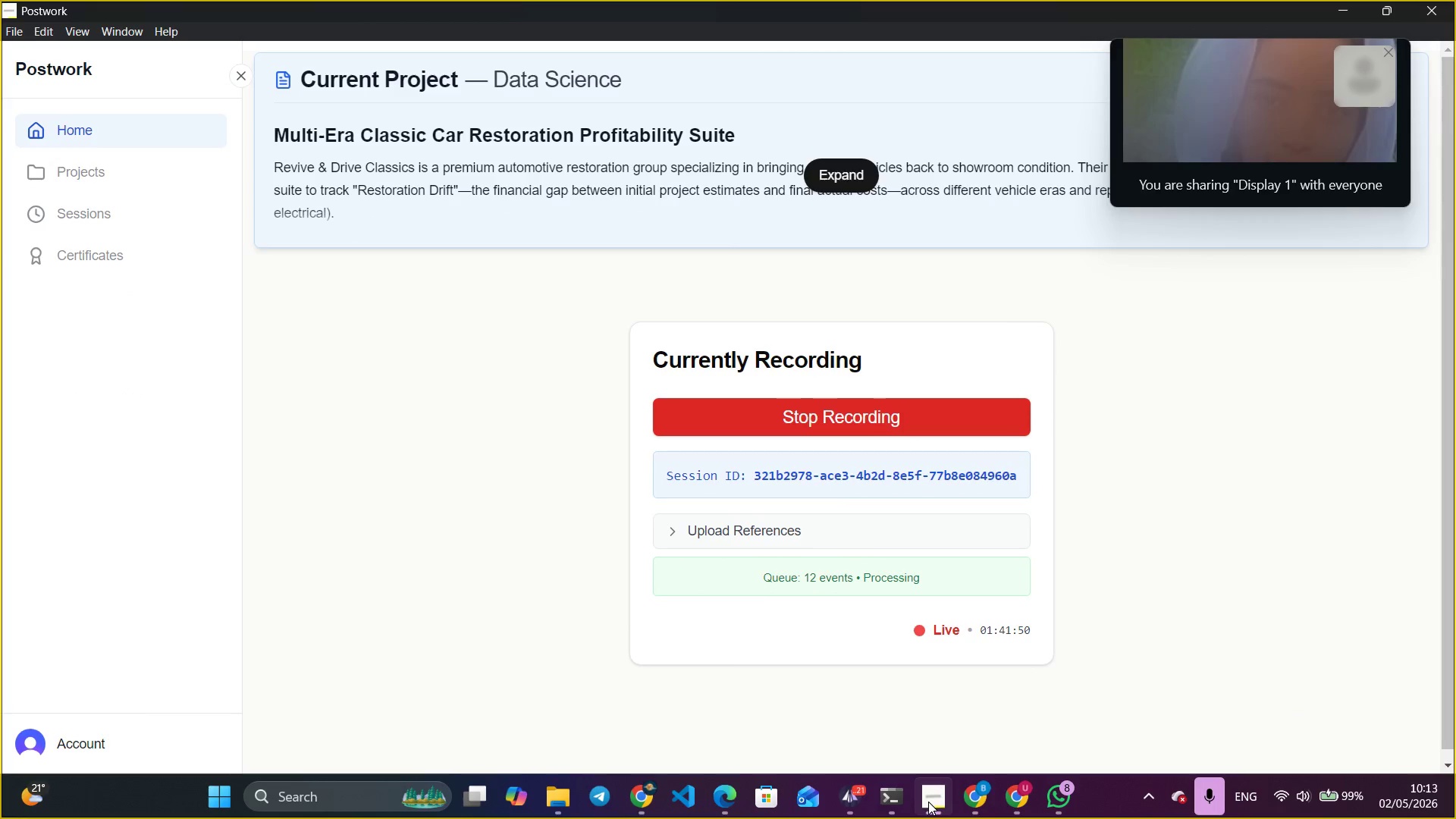 
left_click([928, 802])
 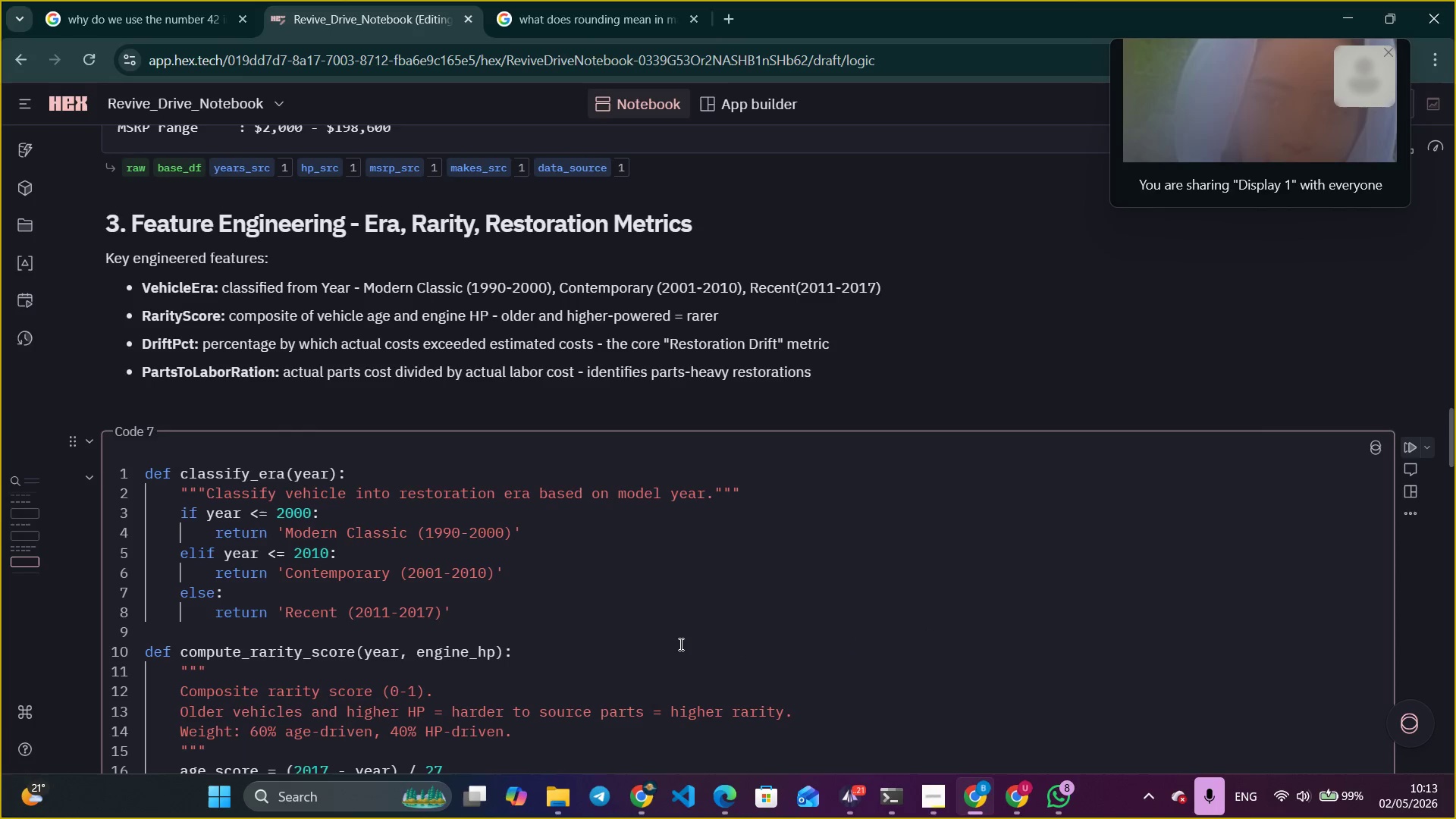 
scroll: coordinate [679, 643], scroll_direction: down, amount: 13.0
 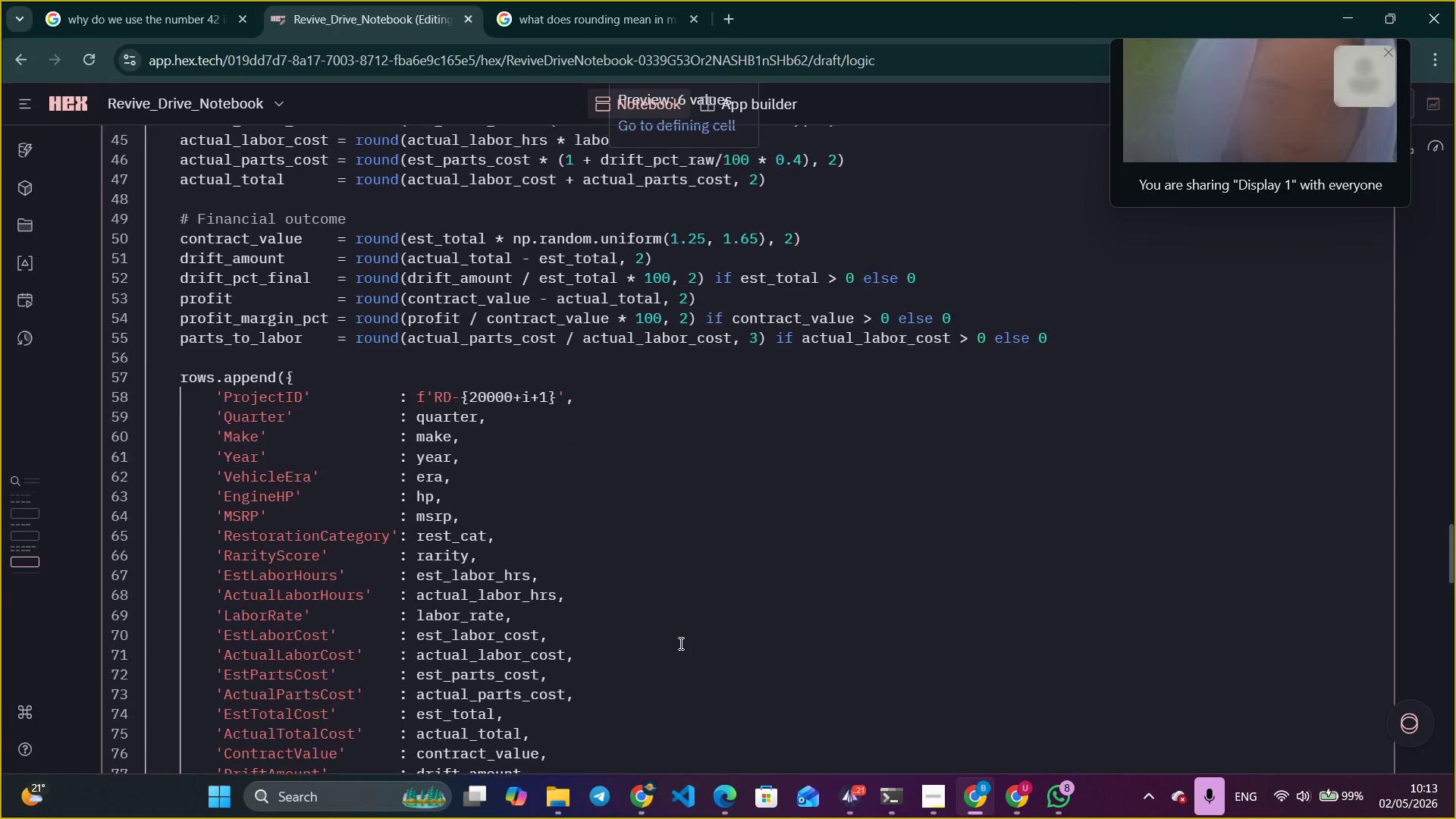 
scroll: coordinate [680, 643], scroll_direction: up, amount: 11.0
 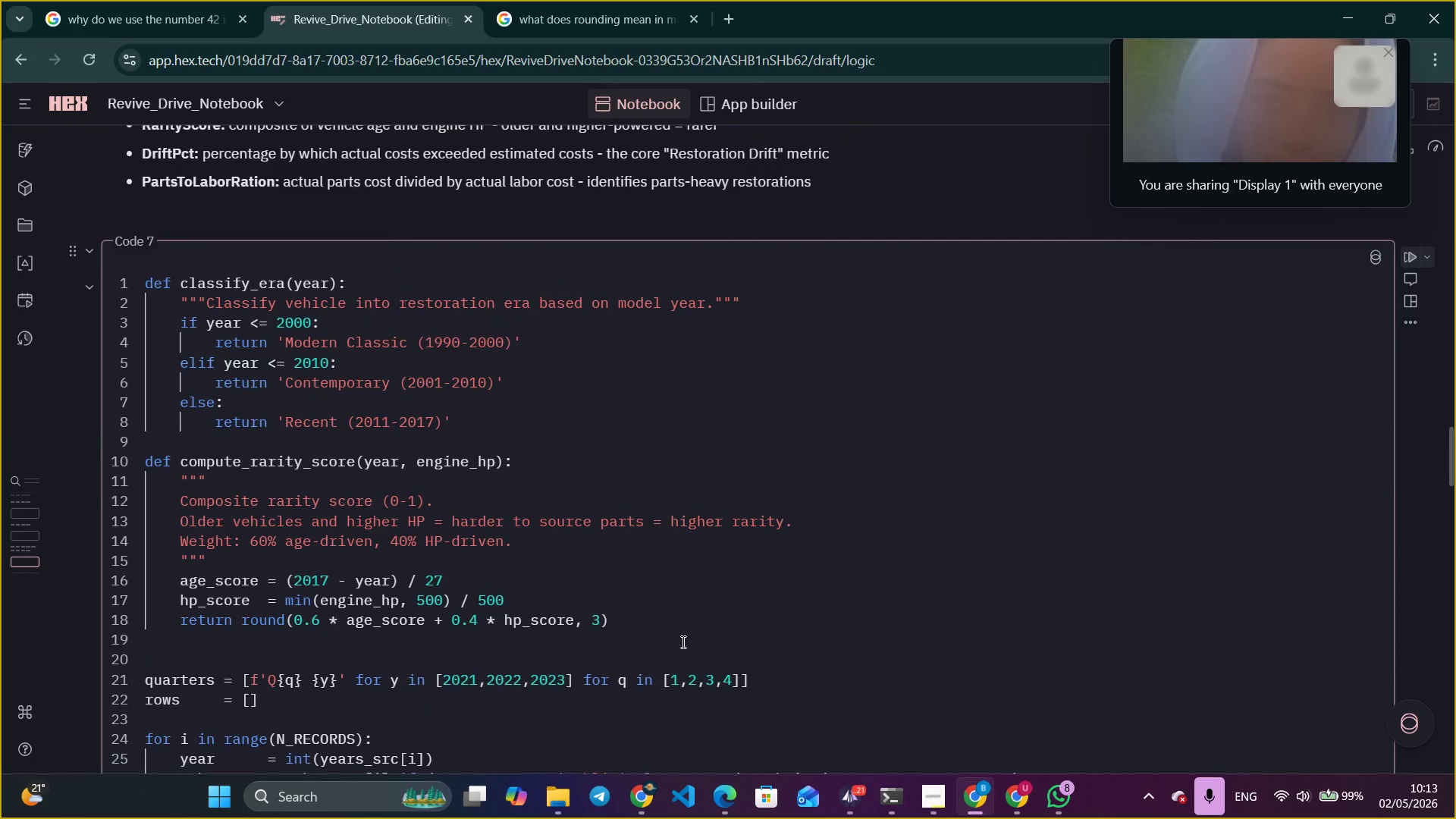 
scroll: coordinate [686, 638], scroll_direction: down, amount: 10.0
 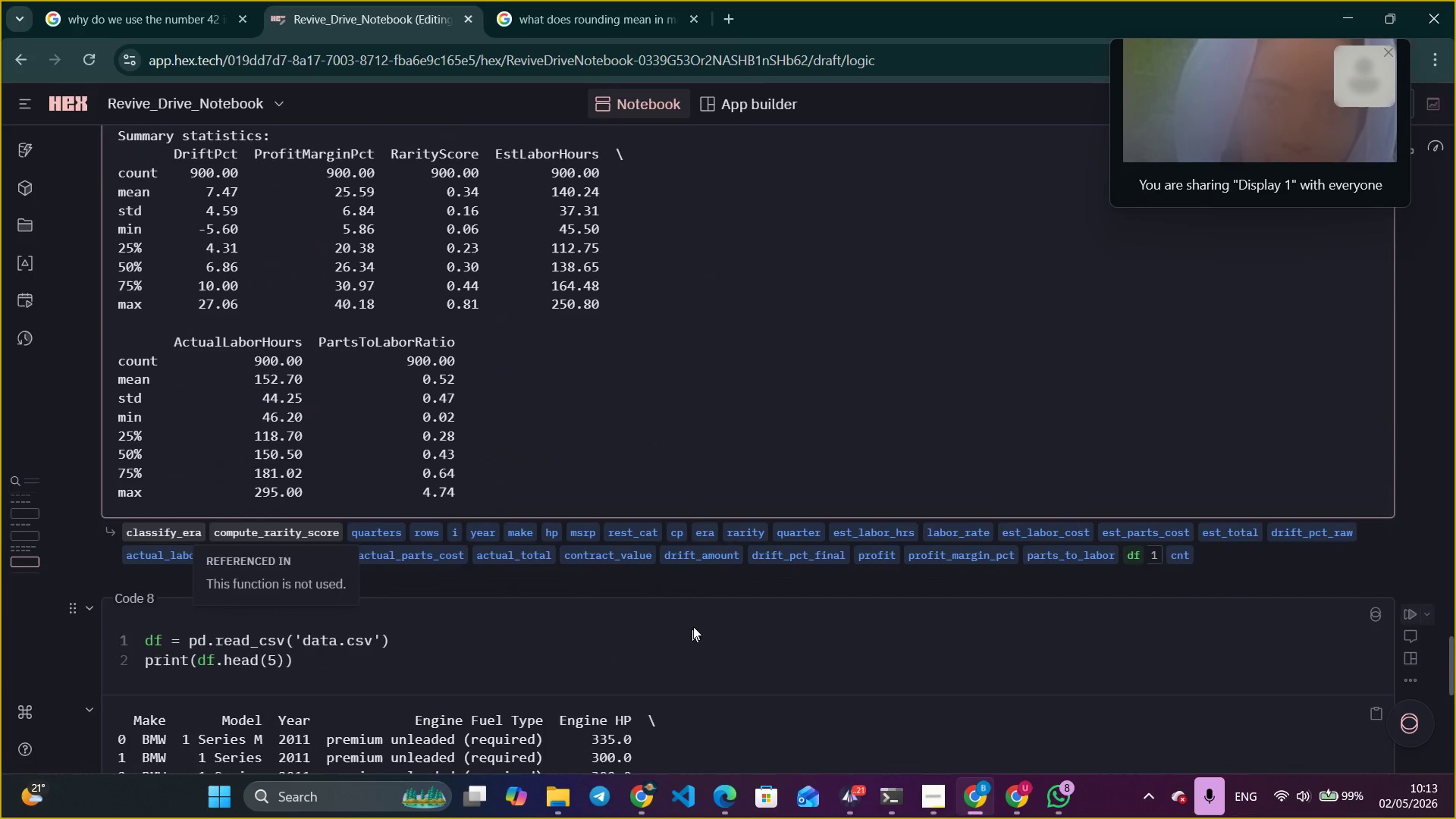 
scroll: coordinate [654, 552], scroll_direction: up, amount: 15.0
 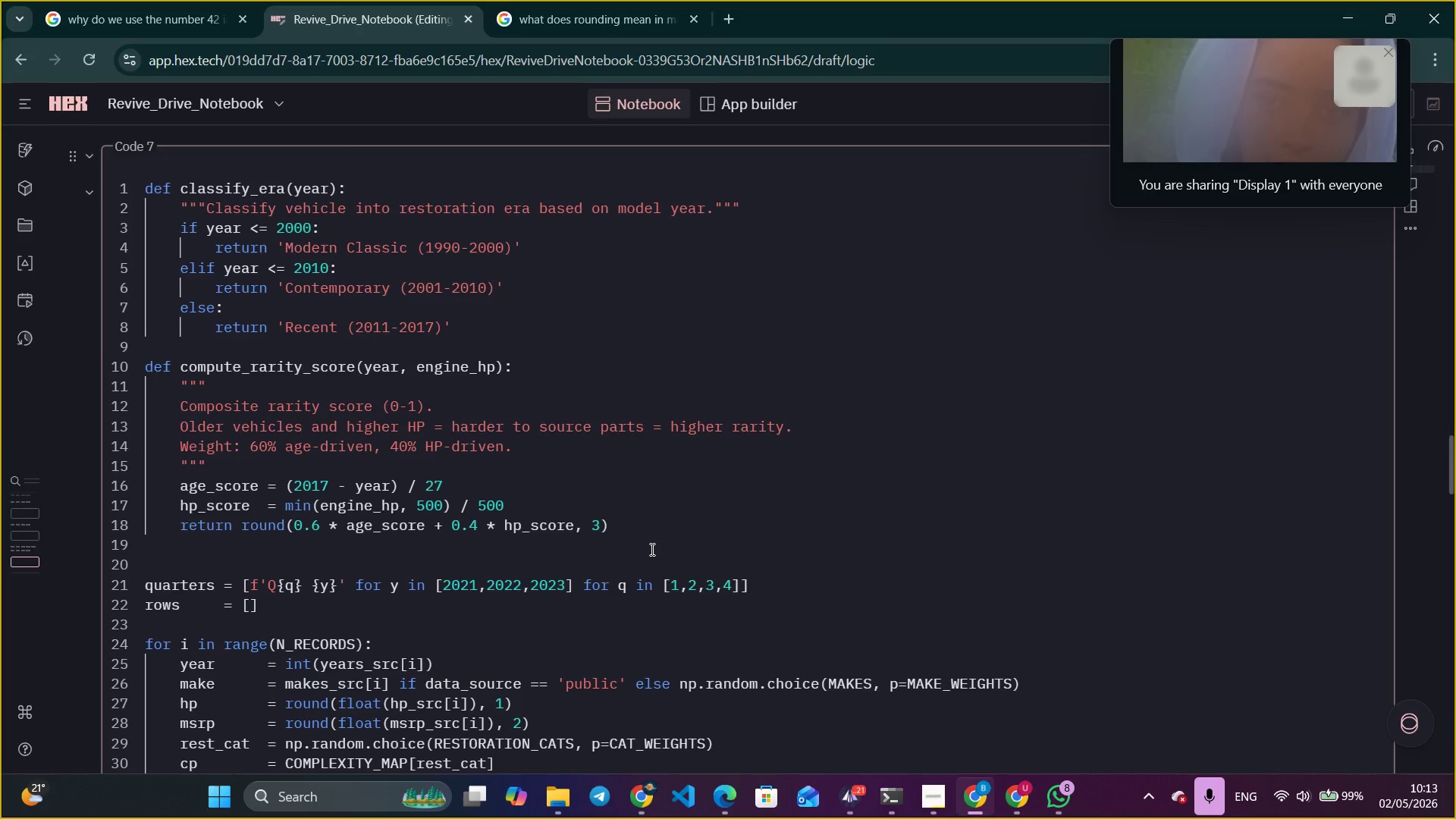 
wait(13.61)
 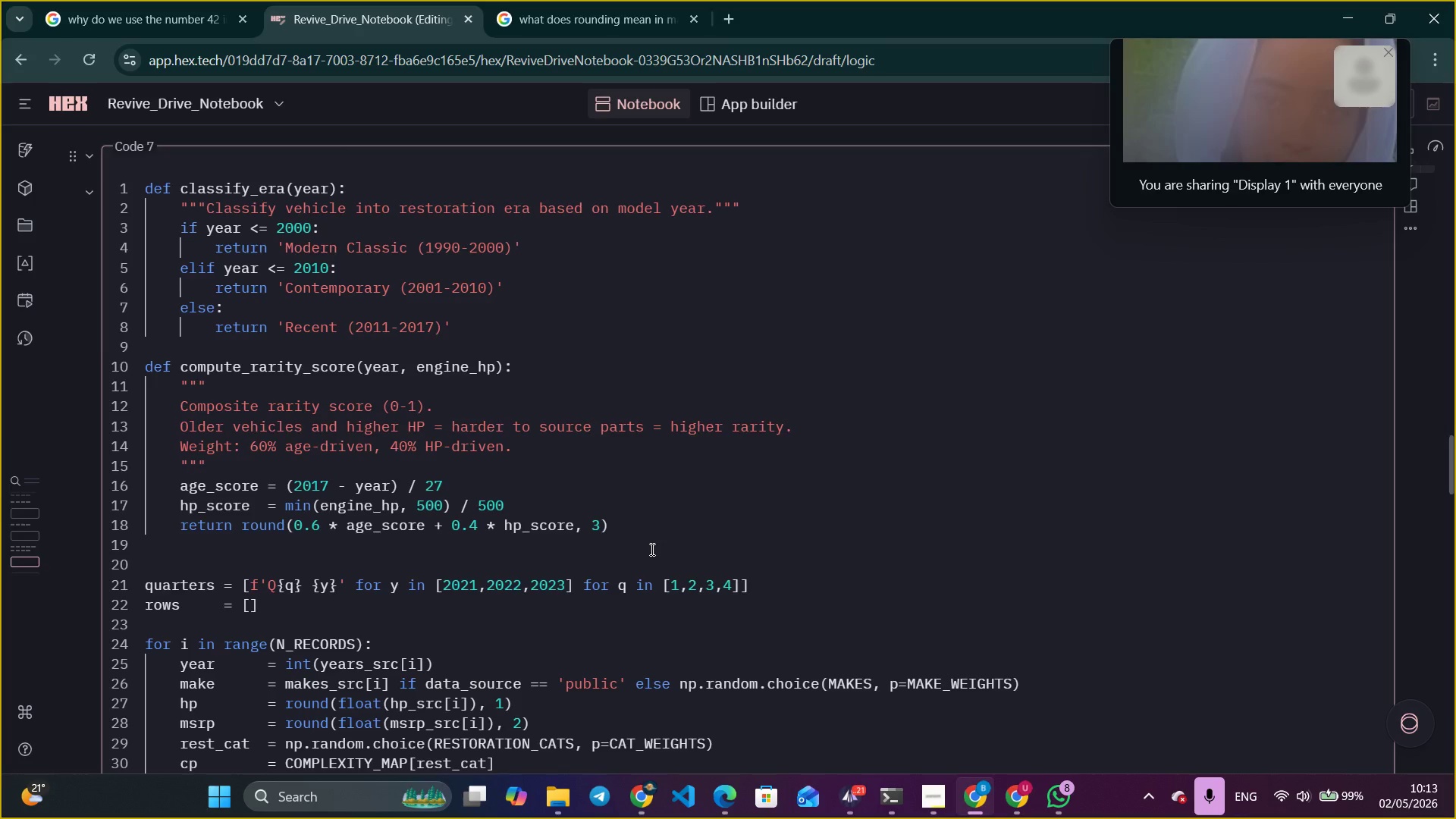 
scroll: coordinate [871, 472], scroll_direction: down, amount: 20.0
 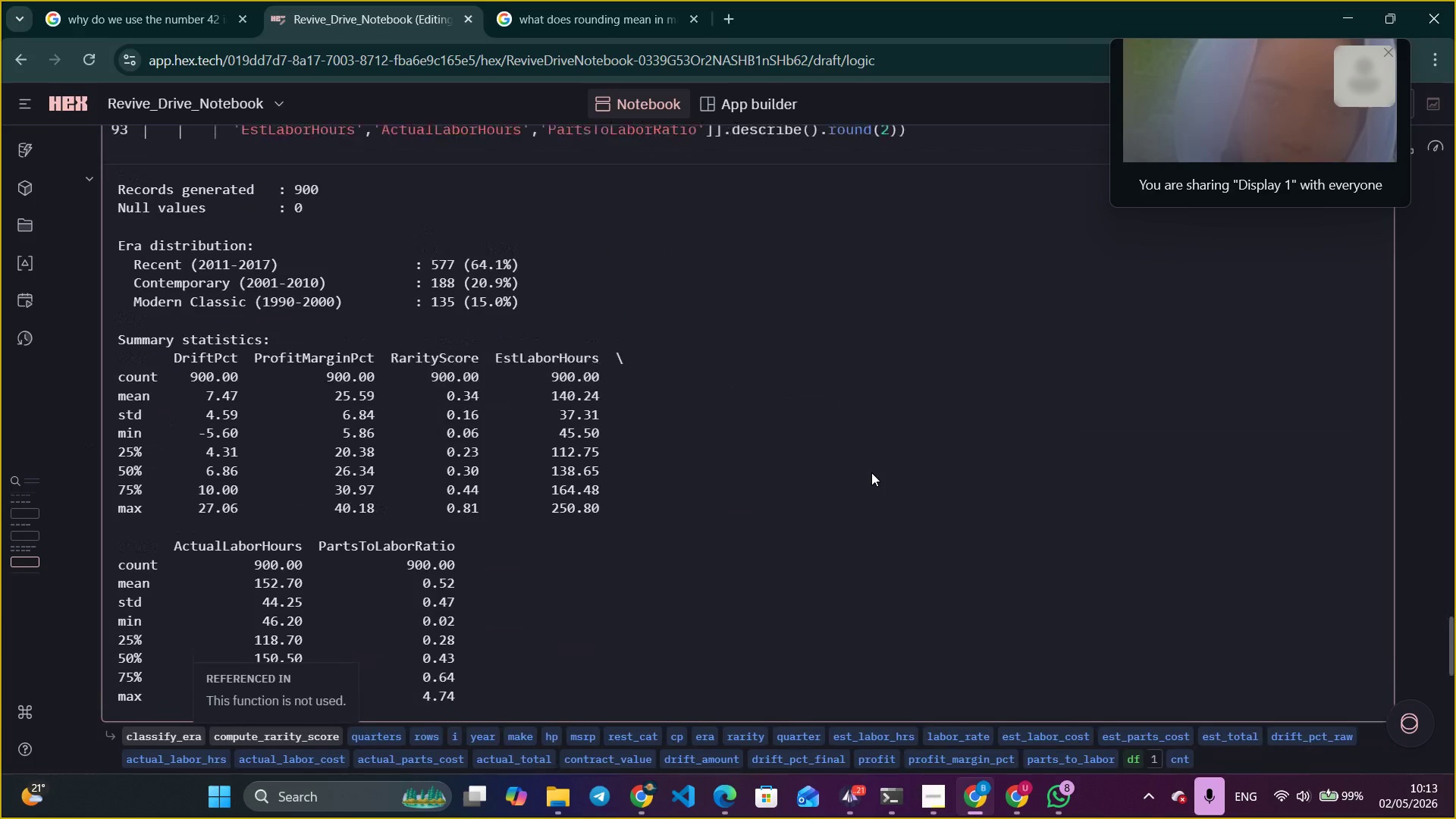 
scroll: coordinate [860, 463], scroll_direction: up, amount: 2.0
 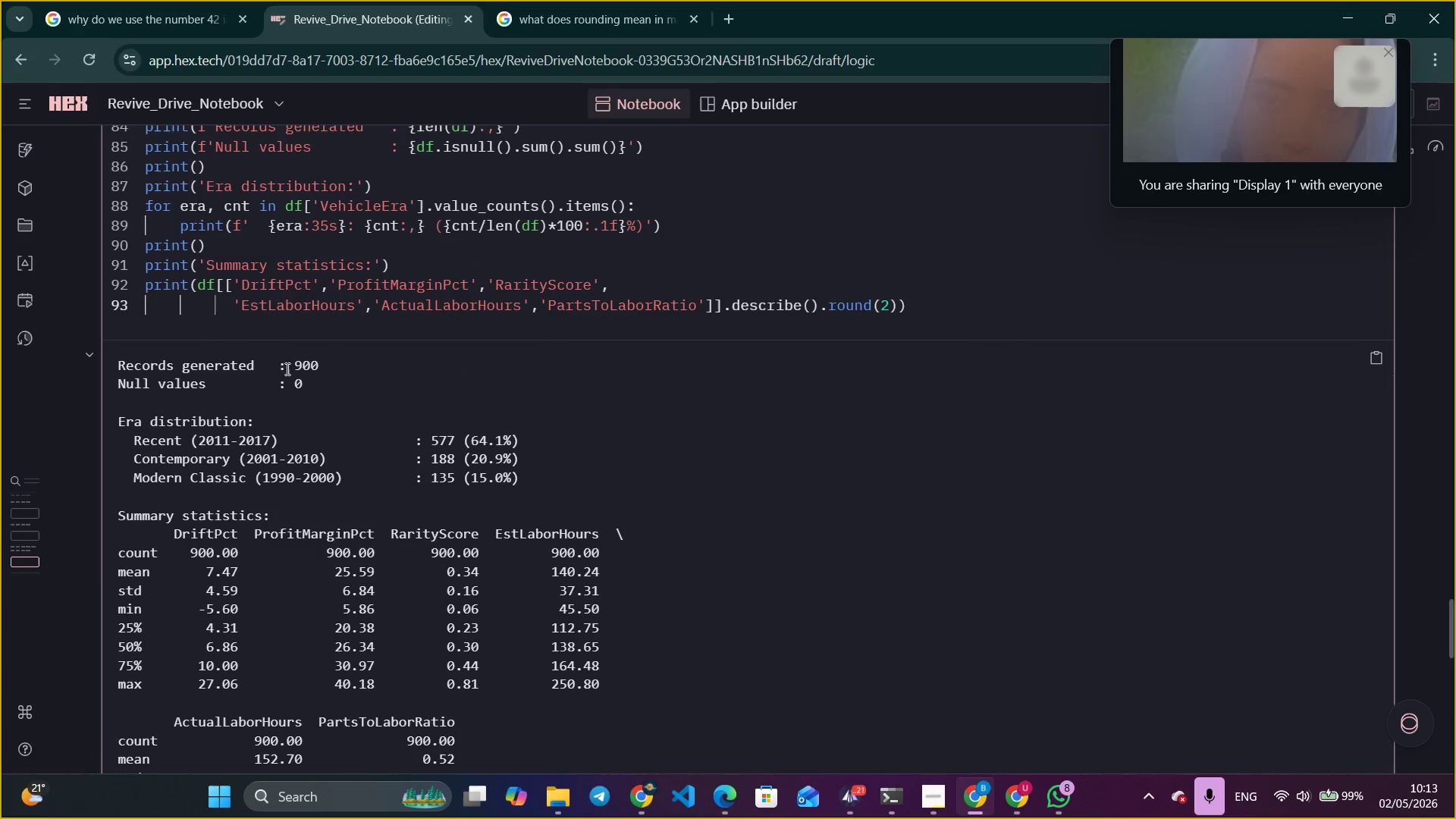 
left_click_drag(start_coordinate=[293, 367], to_coordinate=[335, 359])
 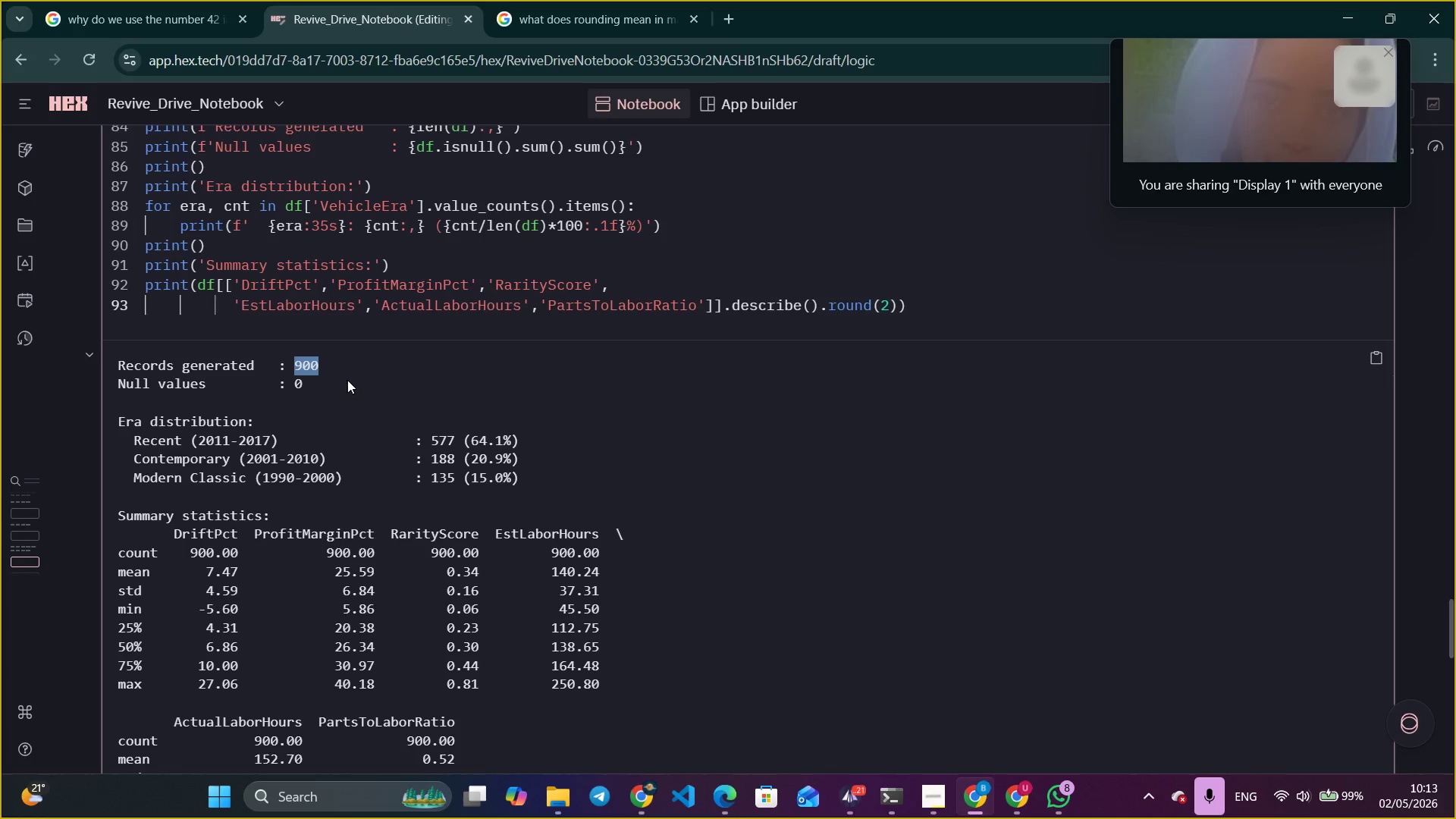 
left_click([347, 380])
 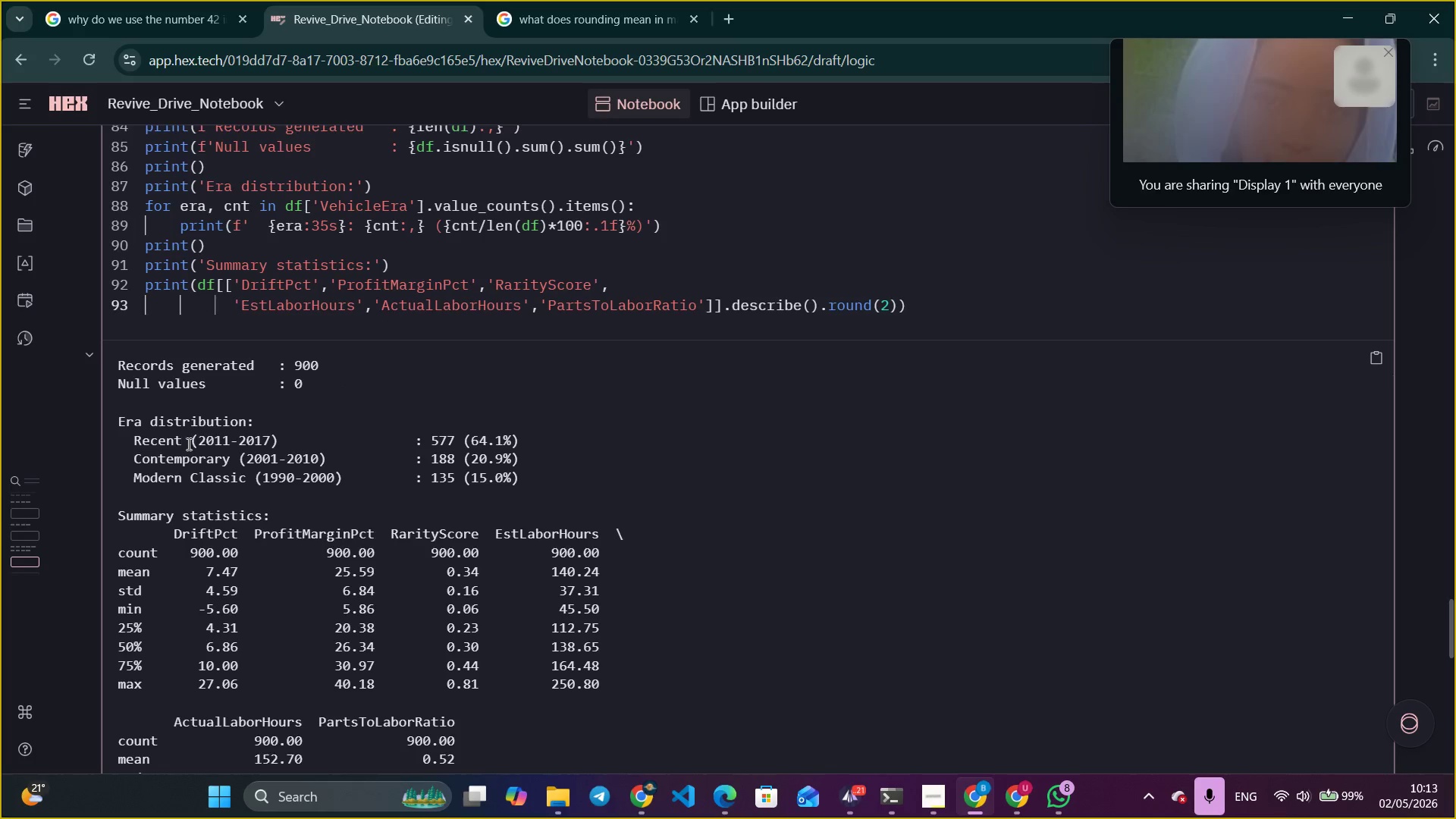 
left_click_drag(start_coordinate=[202, 439], to_coordinate=[267, 444])
 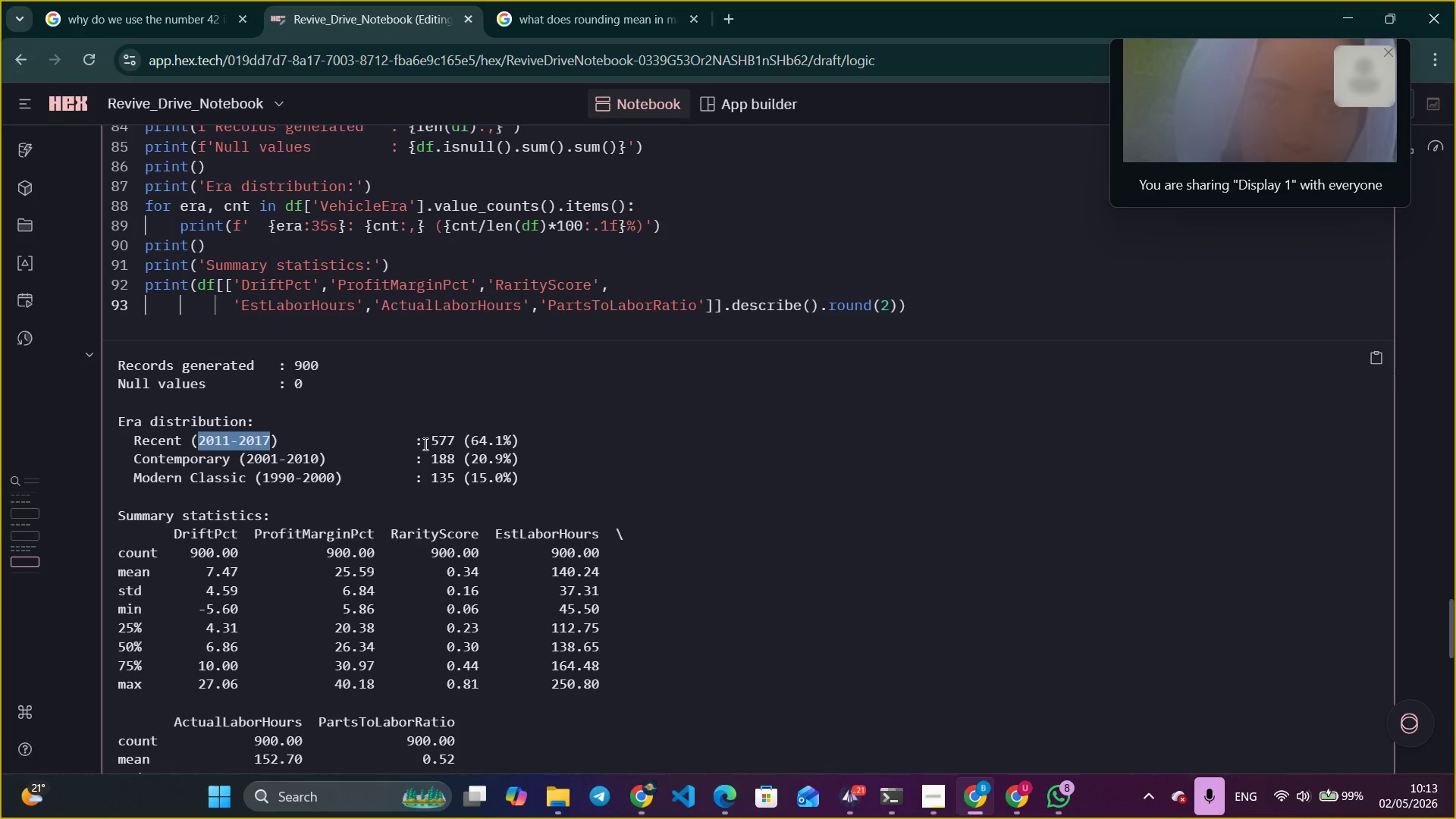 
left_click_drag(start_coordinate=[425, 444], to_coordinate=[497, 443])
 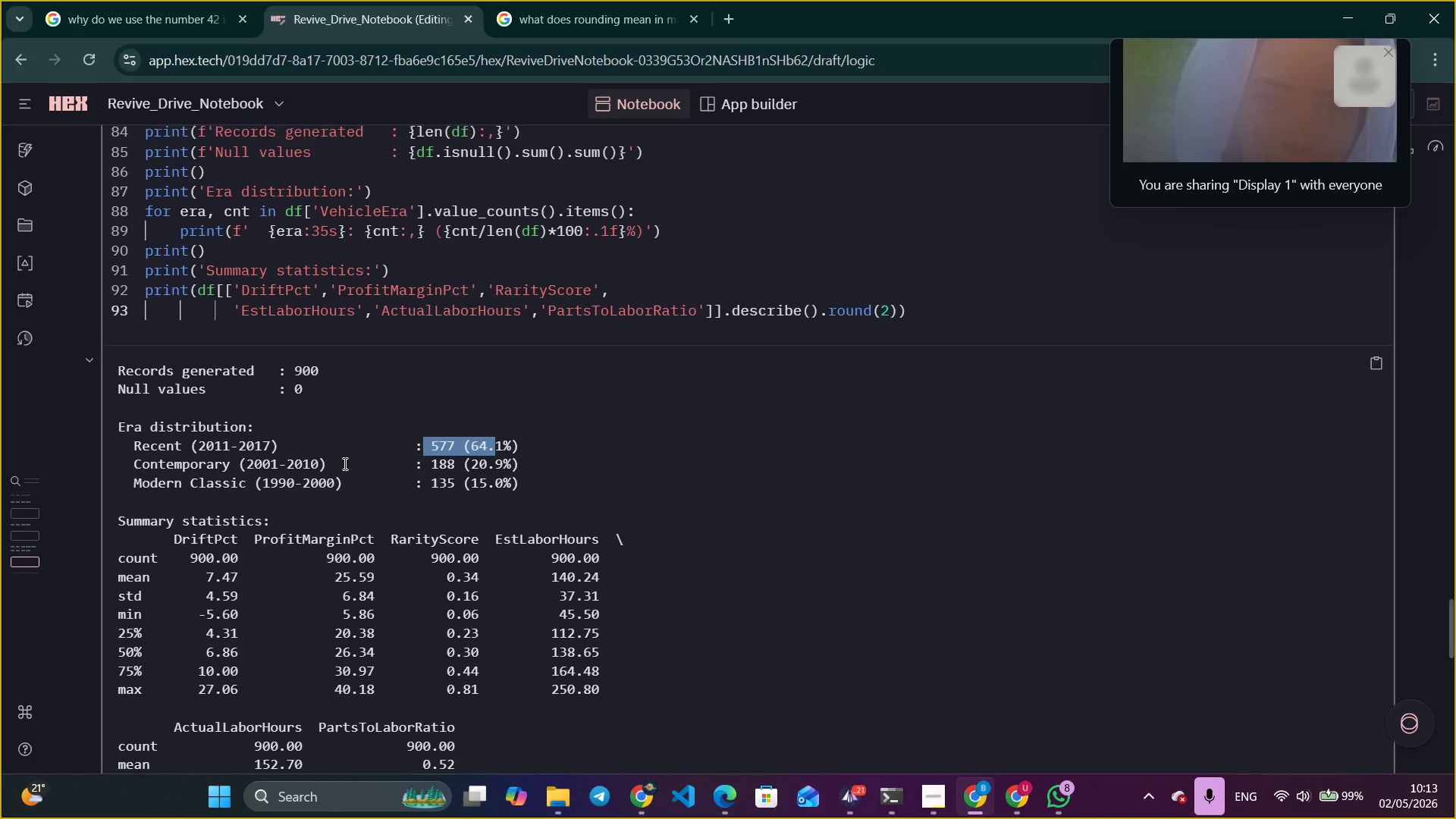 
scroll: coordinate [342, 463], scroll_direction: up, amount: 23.0
 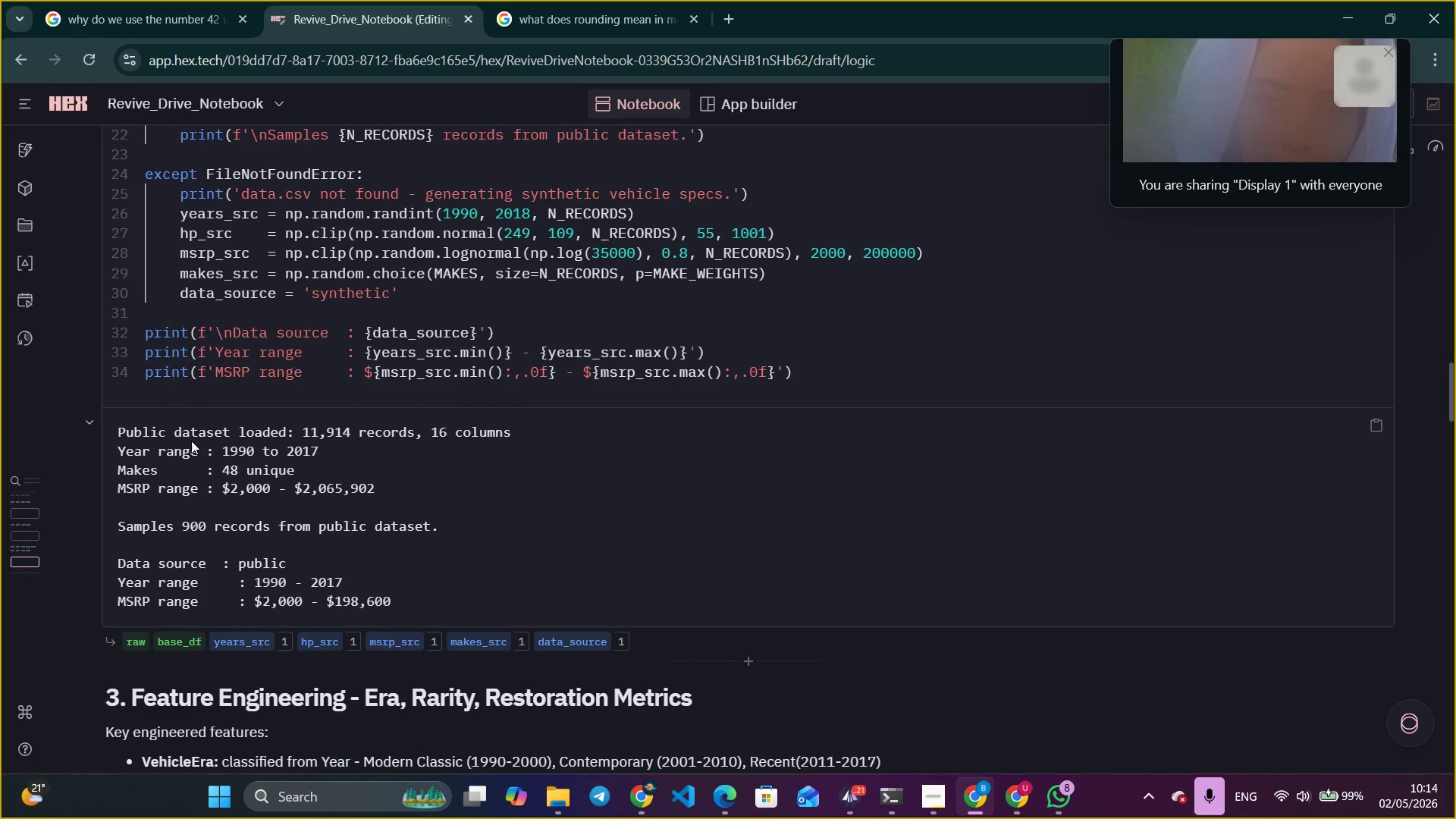 
left_click_drag(start_coordinate=[154, 436], to_coordinate=[237, 431])
 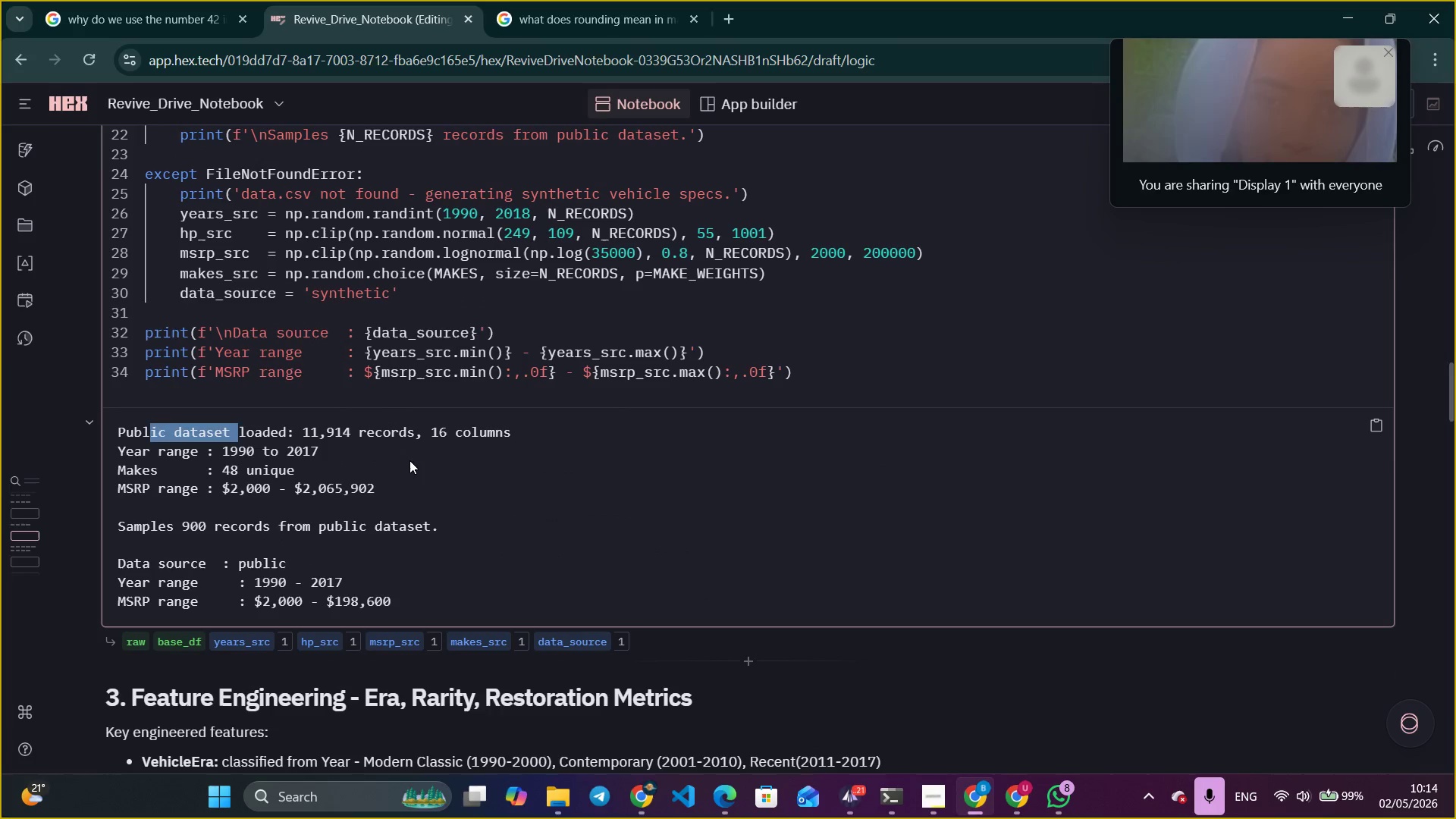 
left_click([410, 460])
 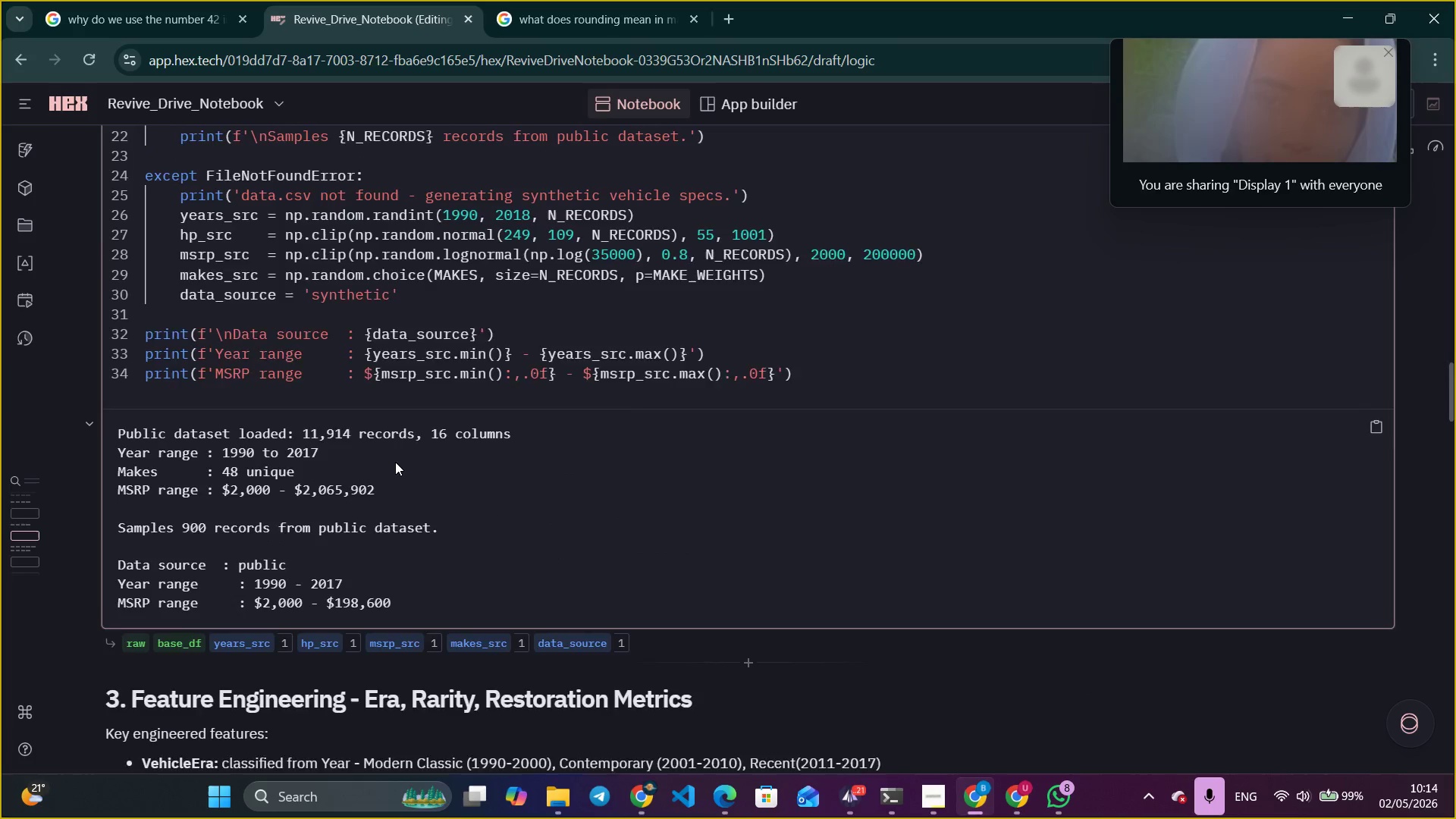 
scroll: coordinate [354, 460], scroll_direction: up, amount: 8.0
 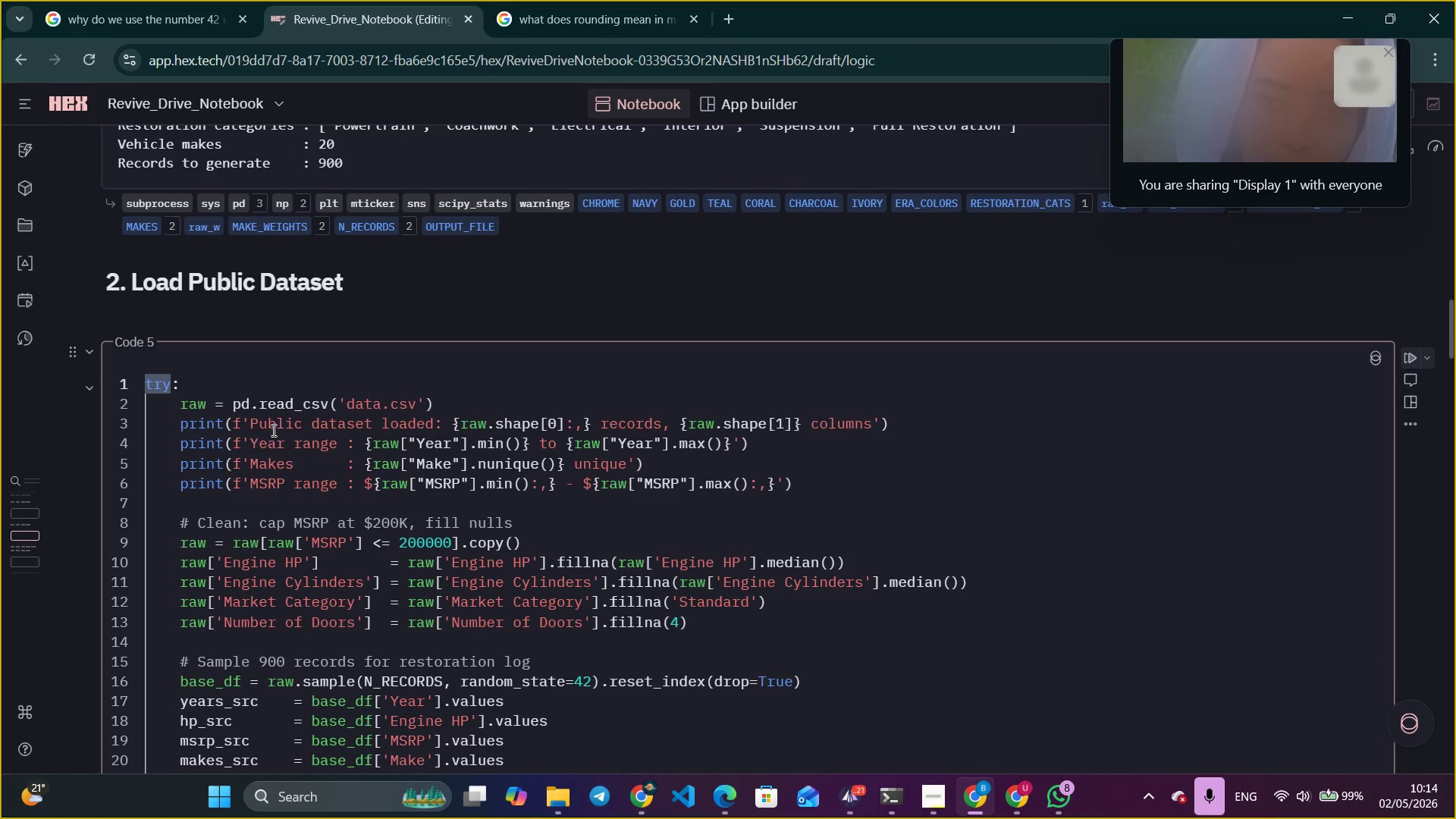 
left_click_drag(start_coordinate=[271, 429], to_coordinate=[731, 423])
 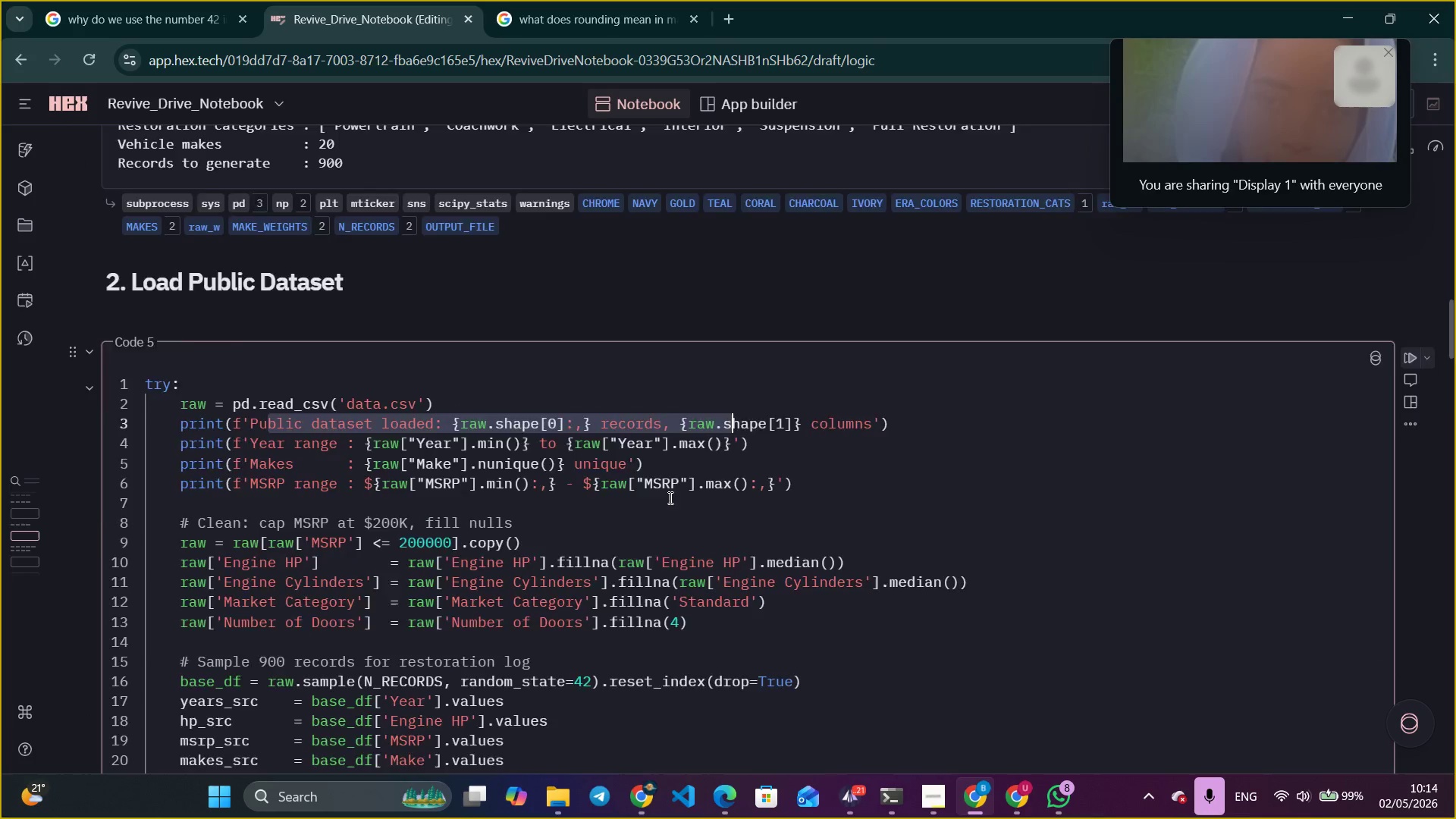 
scroll: coordinate [664, 498], scroll_direction: down, amount: 11.0
 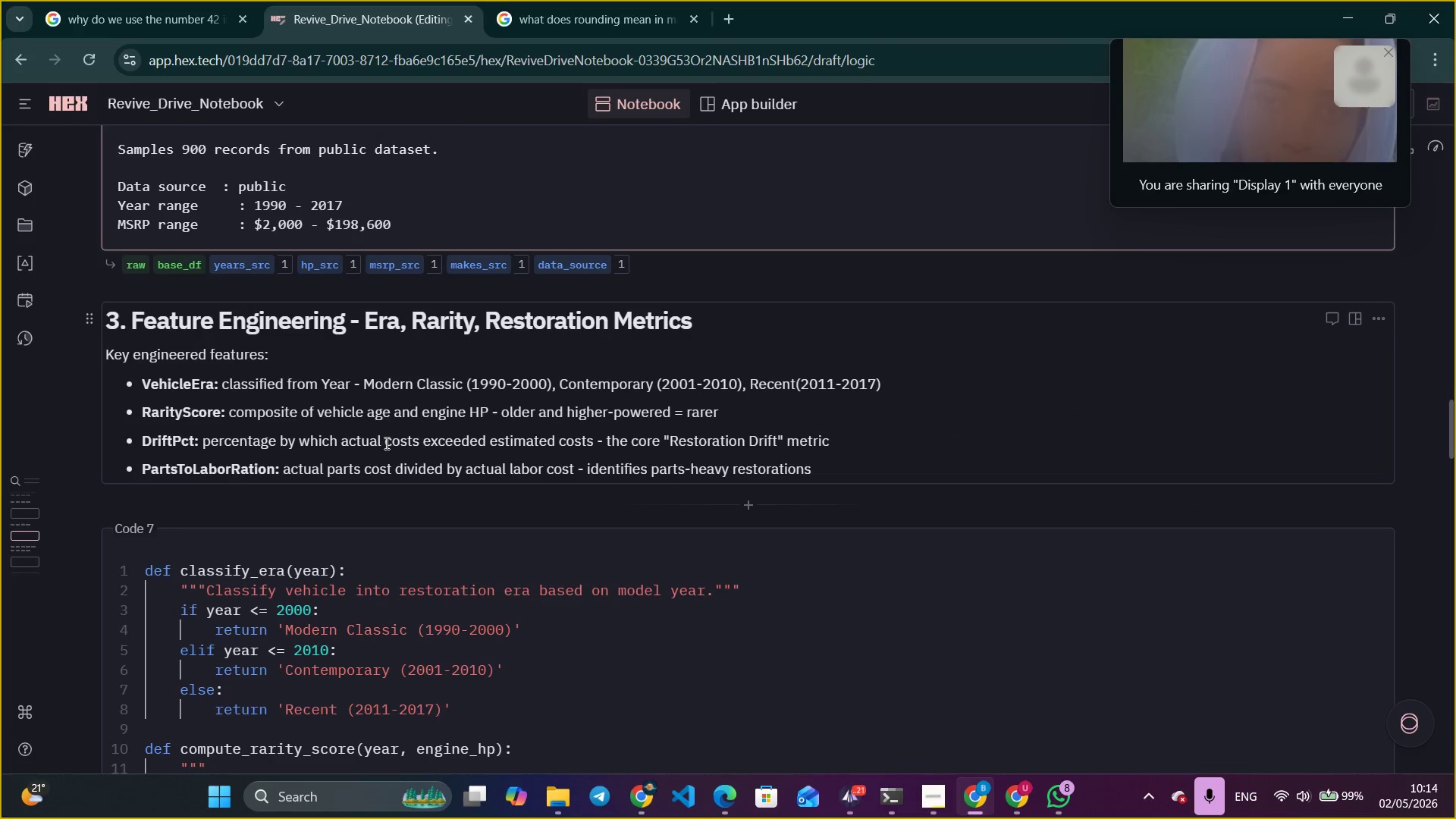 
scroll: coordinate [372, 441], scroll_direction: up, amount: 9.0
 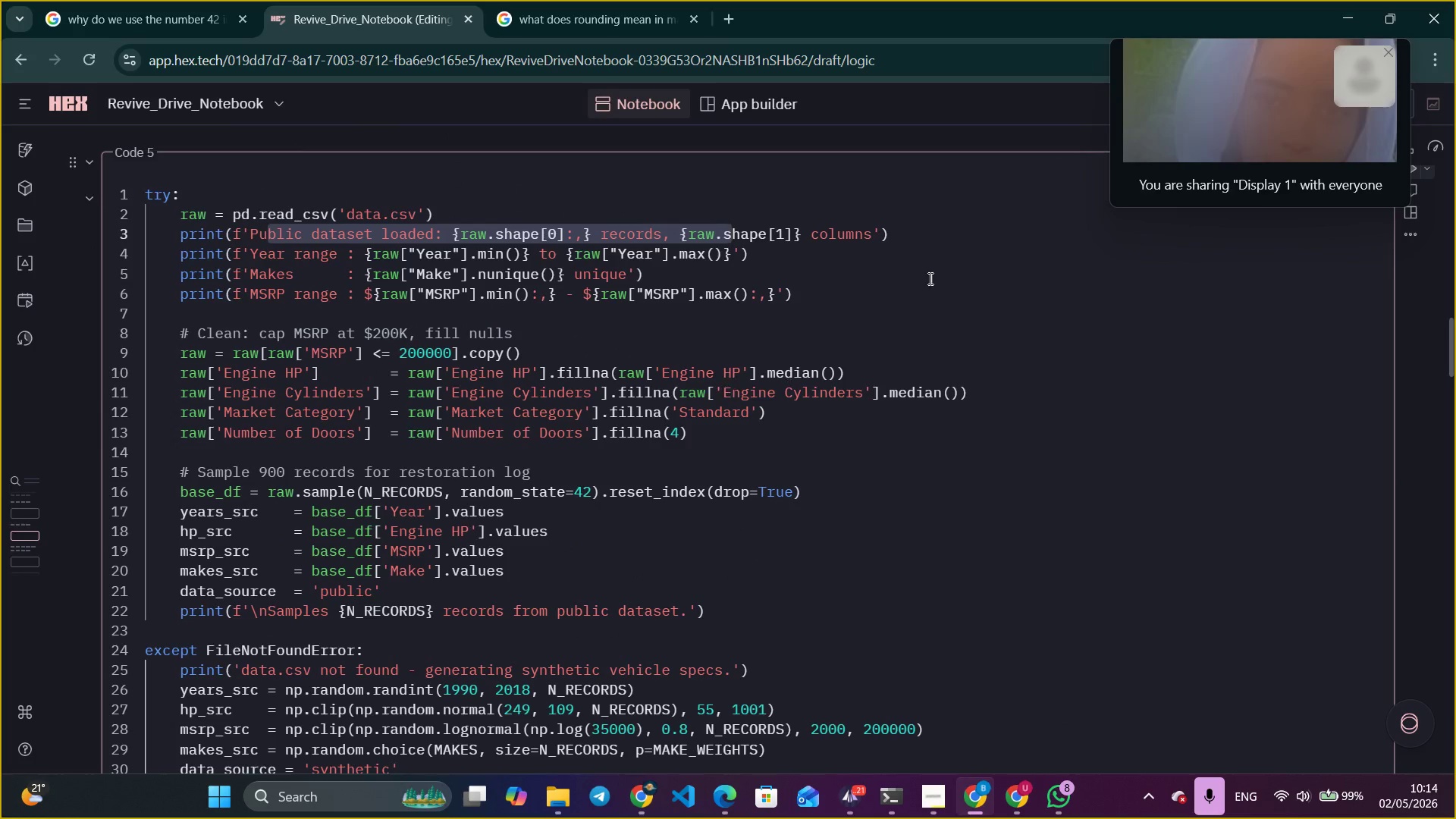 
left_click([930, 276])
 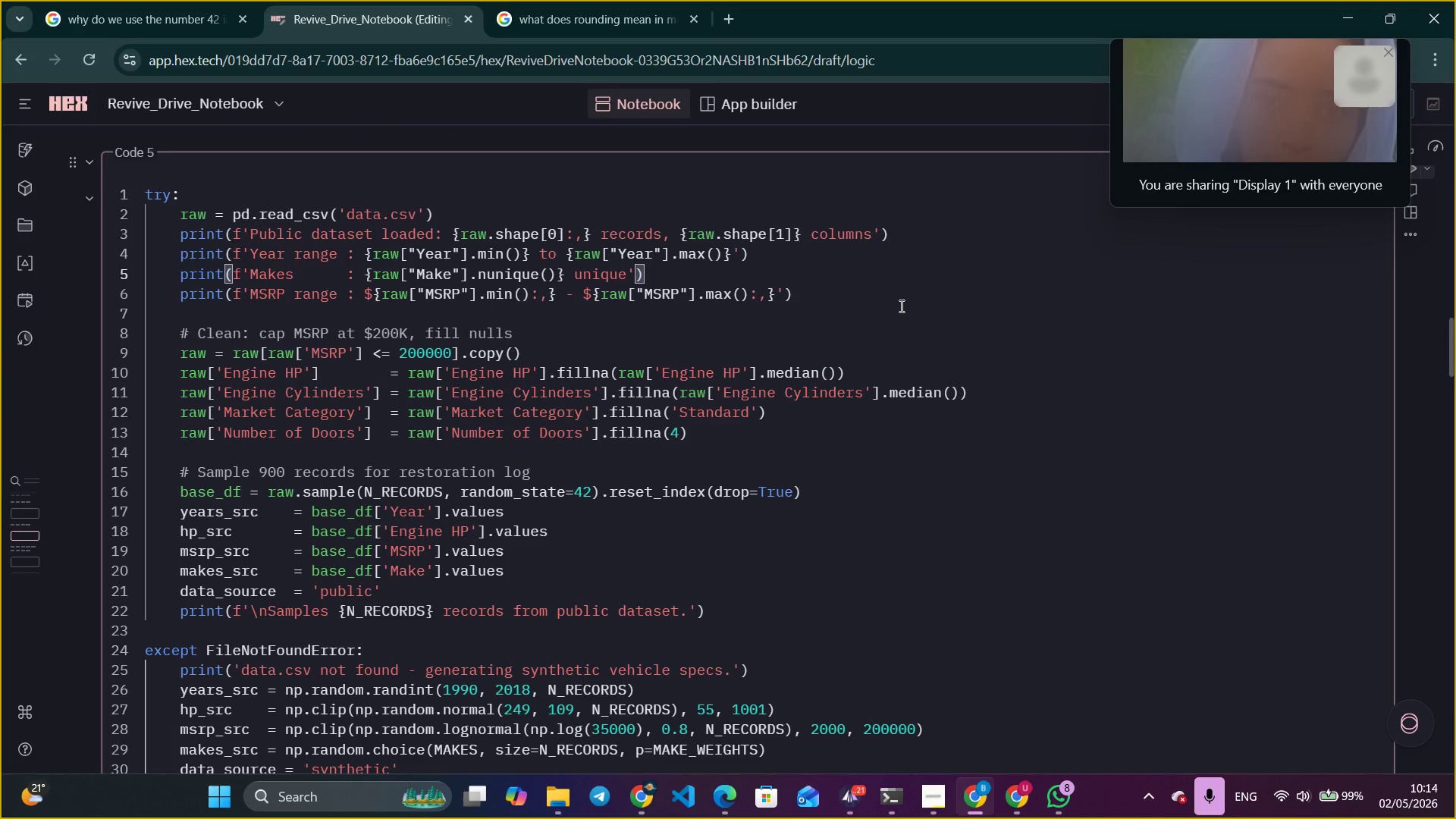 
scroll: coordinate [860, 301], scroll_direction: up, amount: 2.0
 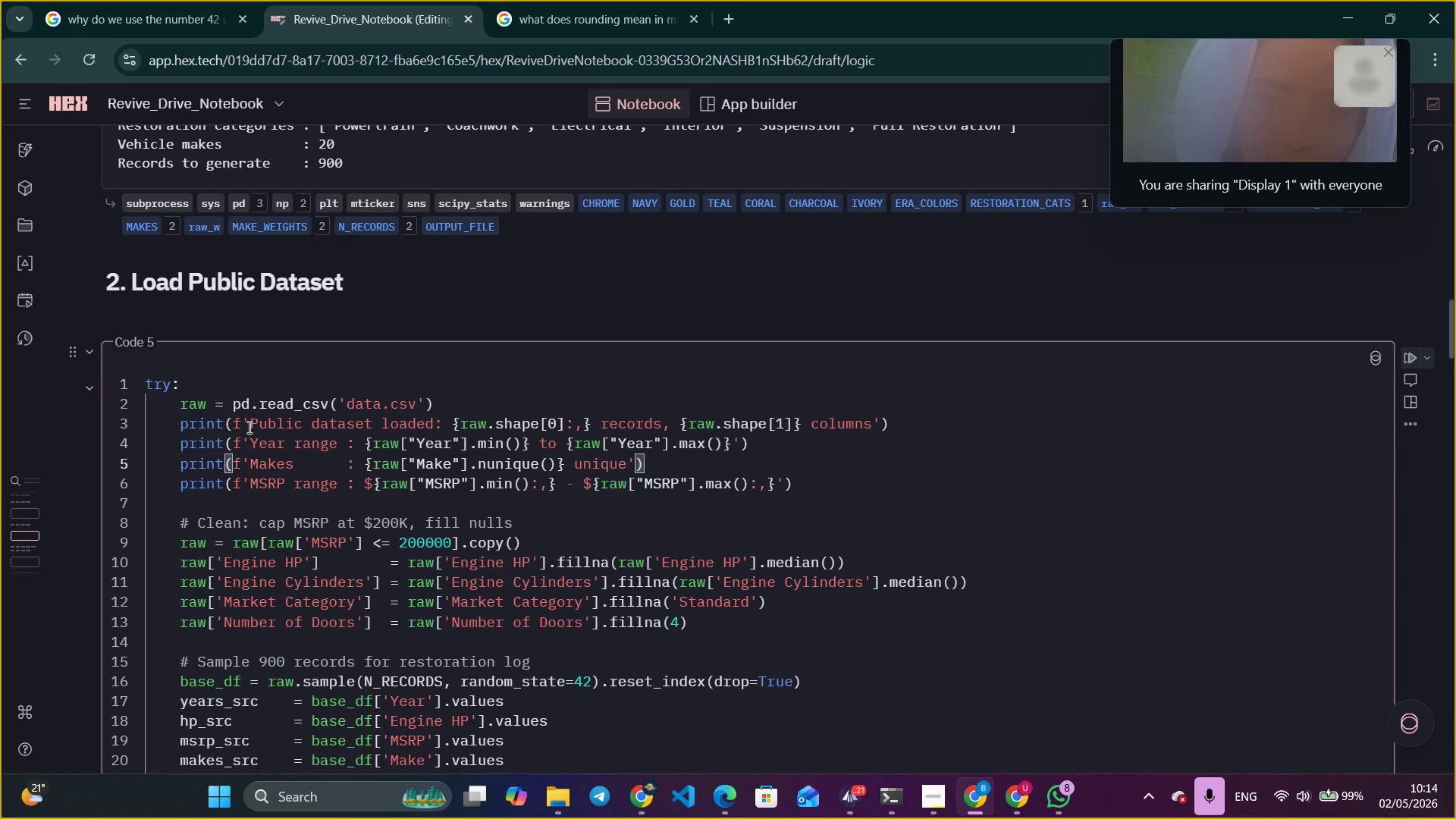 
left_click_drag(start_coordinate=[248, 422], to_coordinate=[485, 428])
 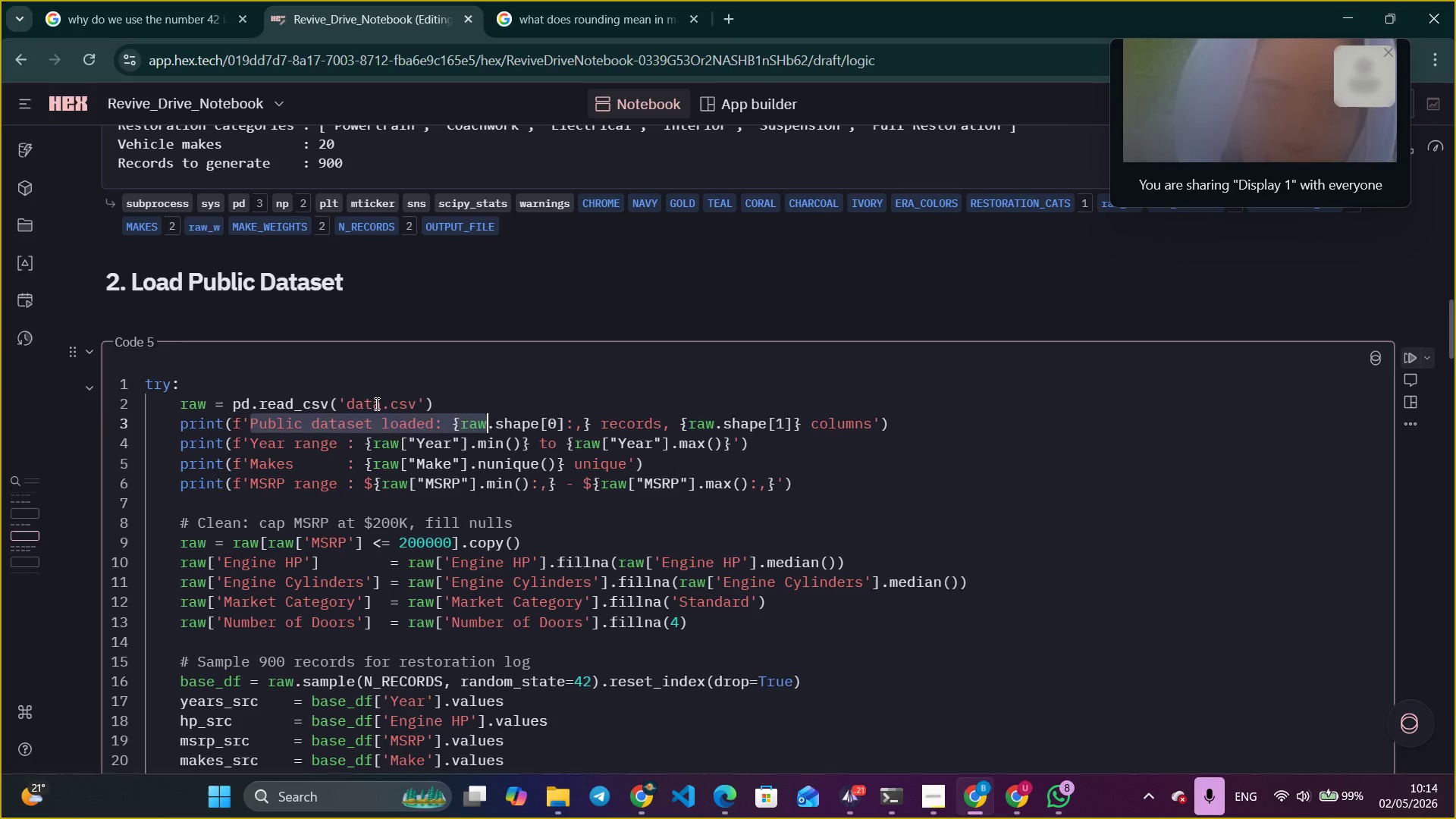 
double_click([375, 404])
 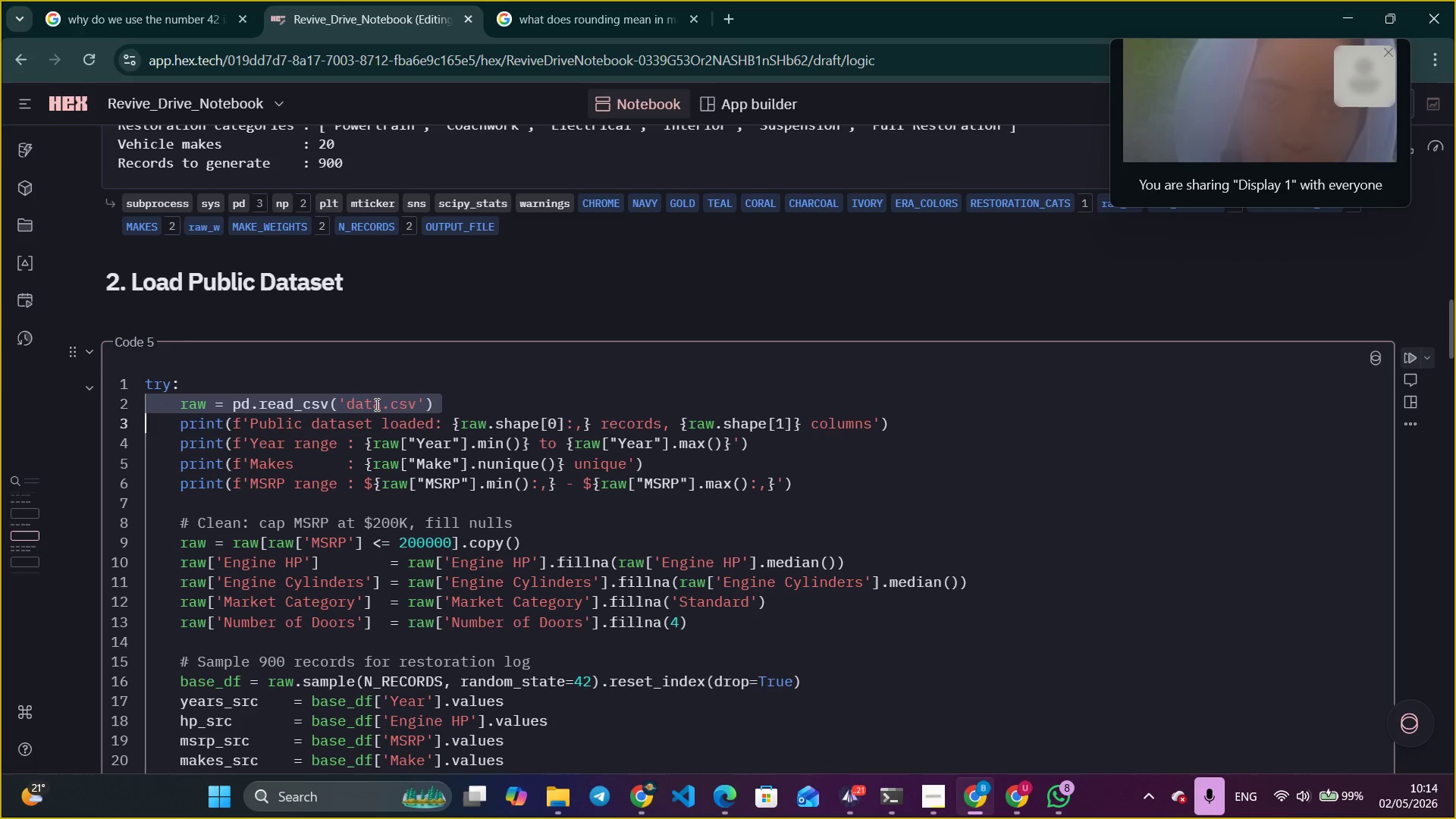 
triple_click([375, 404])
 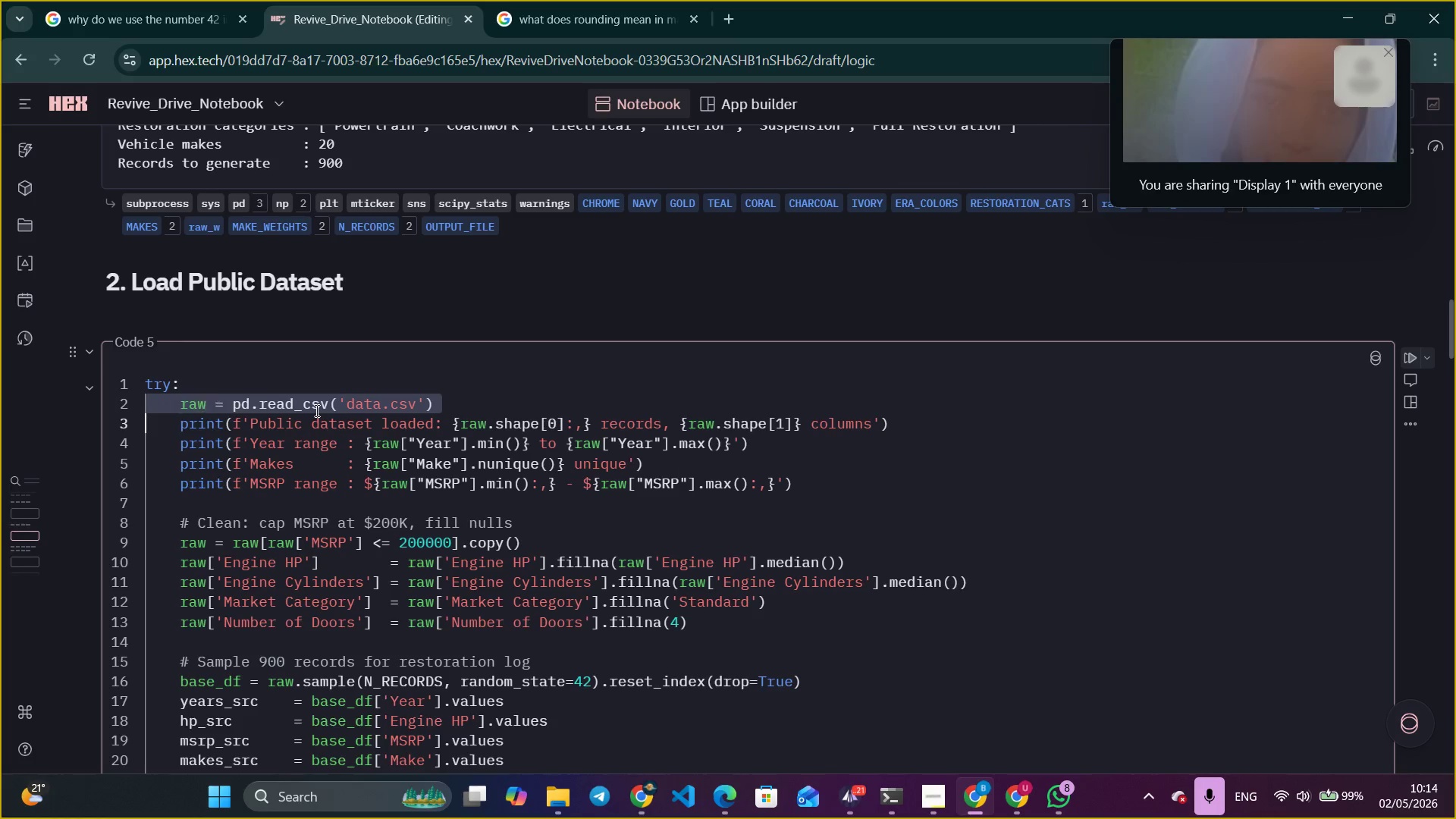 
left_click([547, 402])
 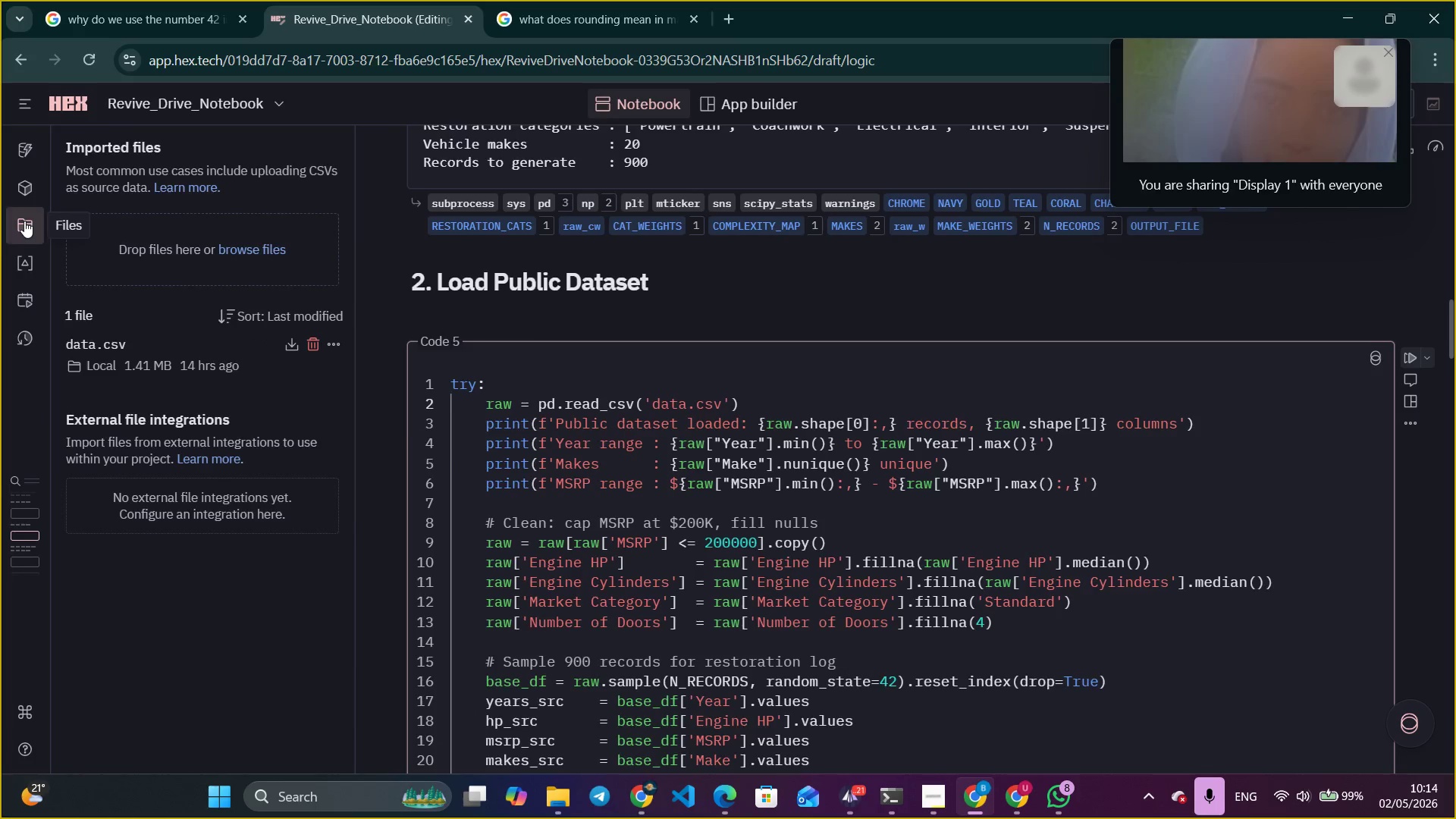 
wait(5.95)
 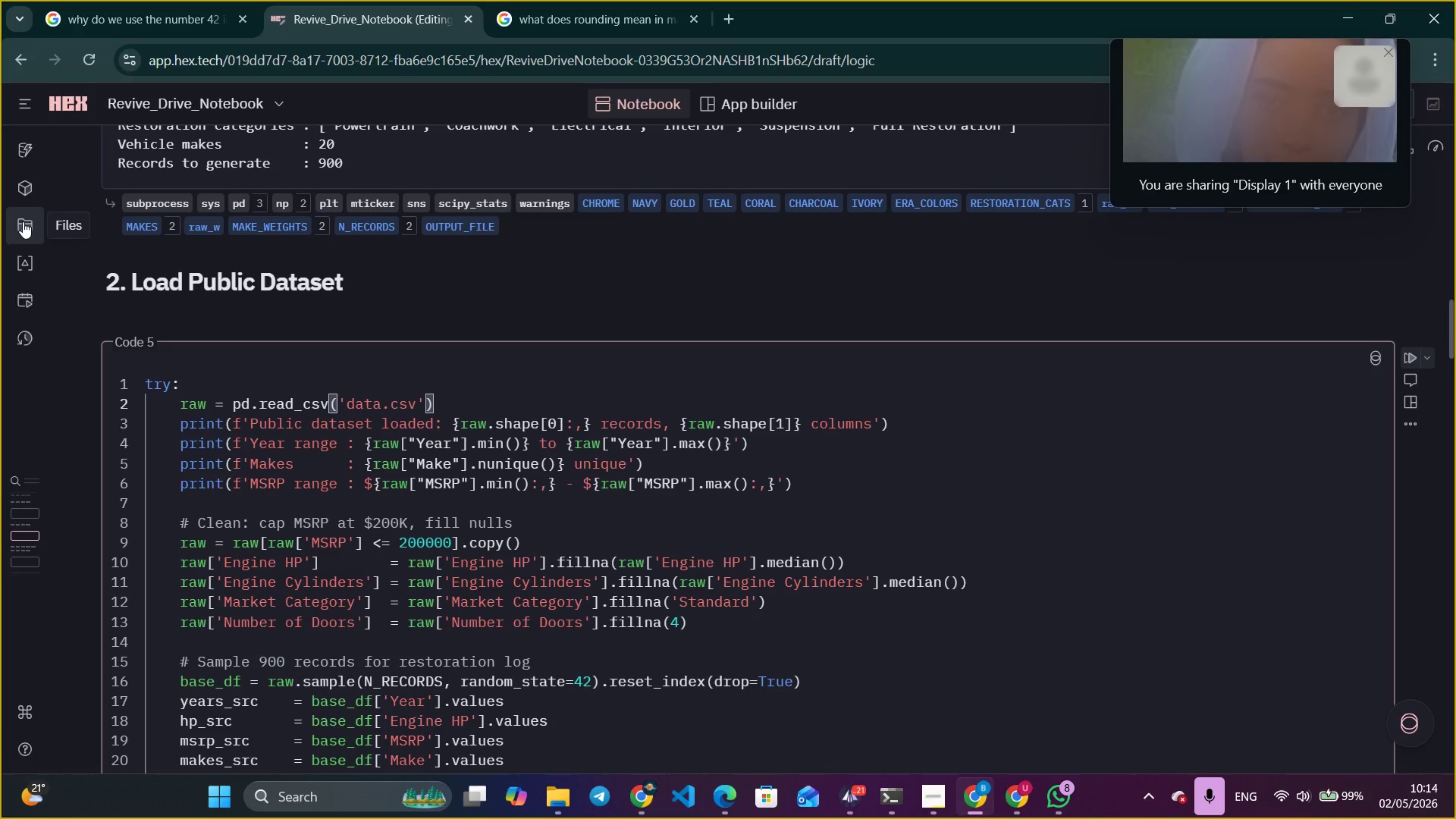 
left_click_drag(start_coordinate=[174, 400], to_coordinate=[202, 397])
 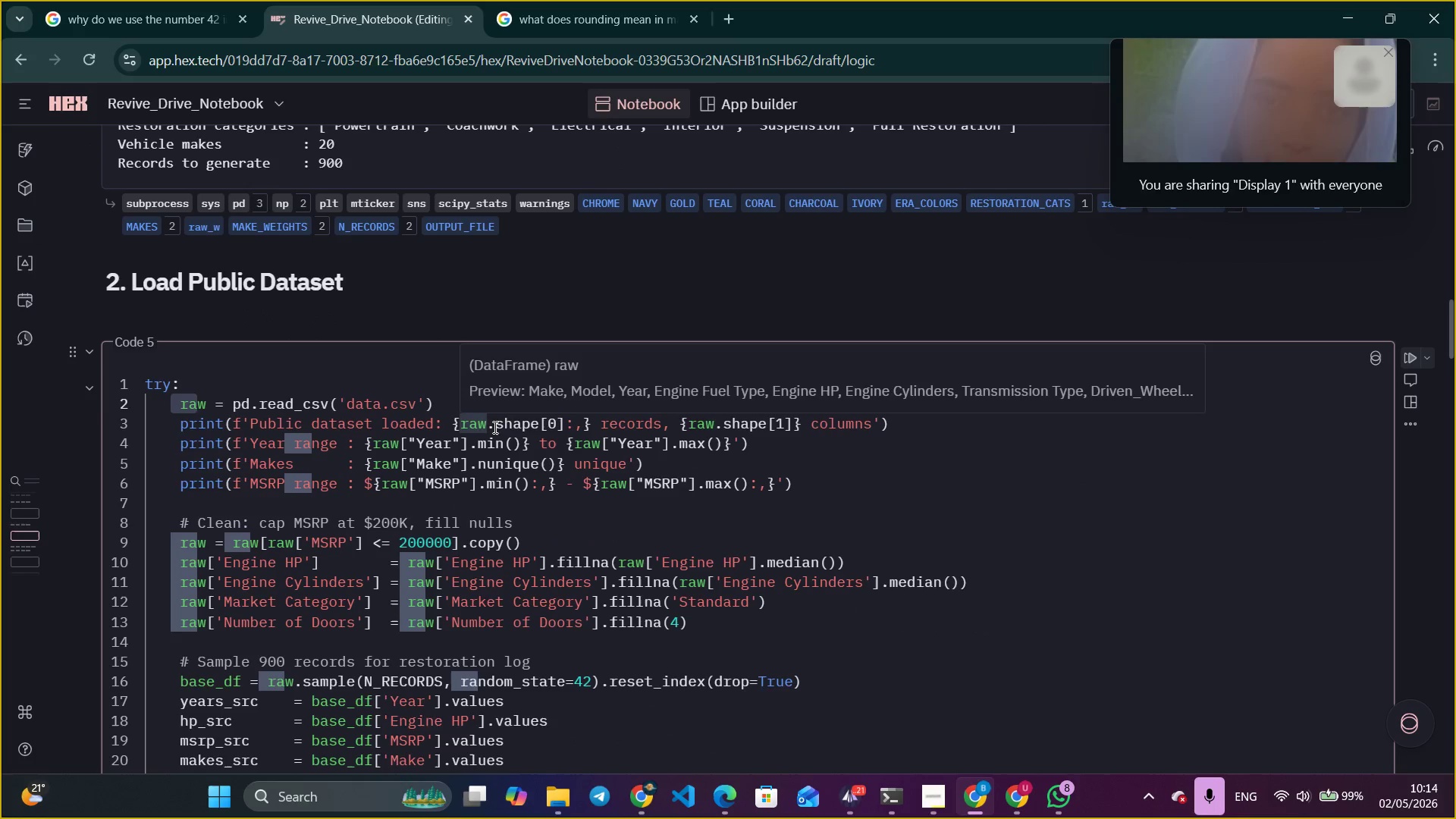 
left_click([492, 426])
 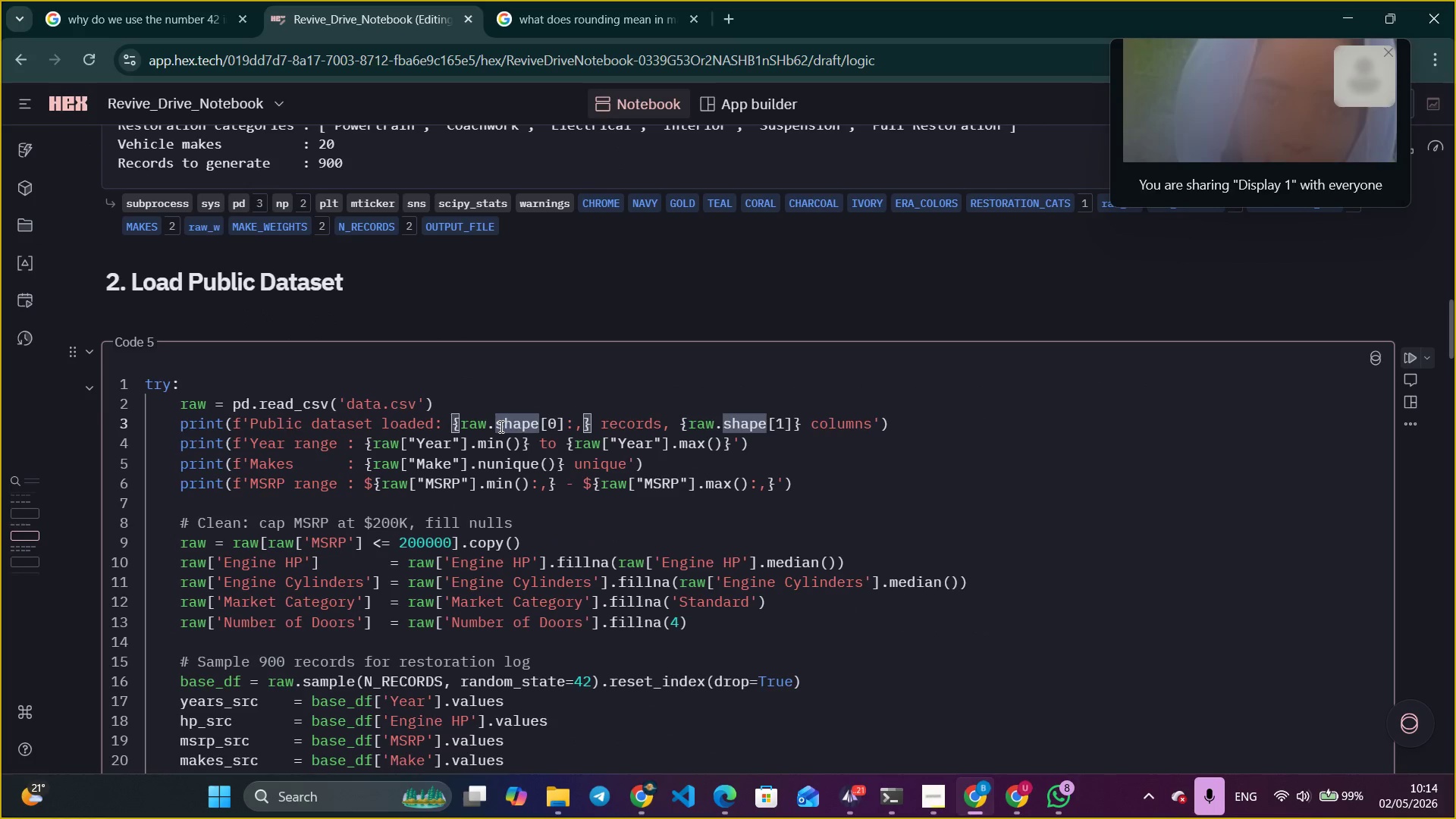 
left_click_drag(start_coordinate=[500, 426], to_coordinate=[560, 422])
 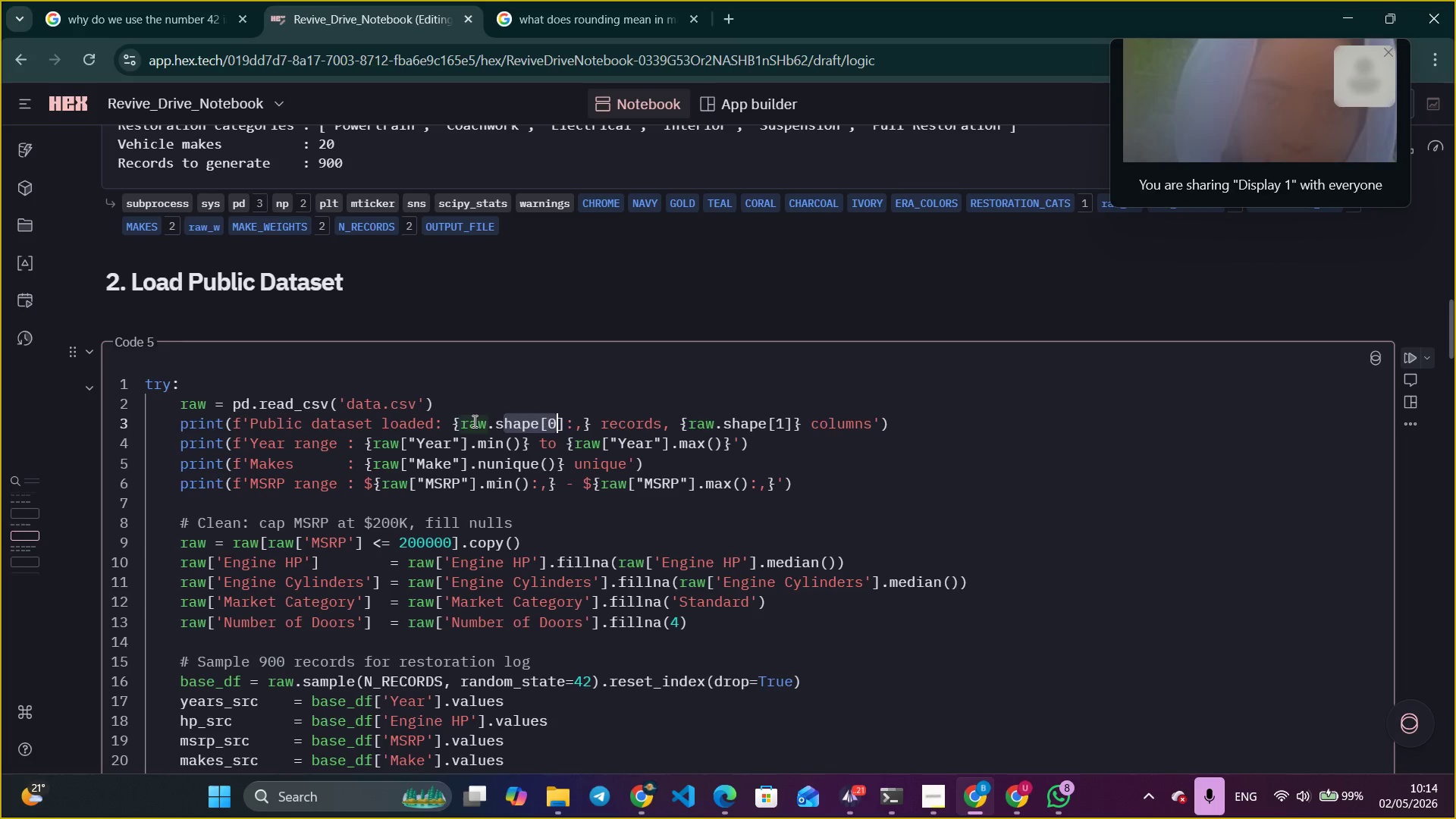 
double_click([473, 421])
 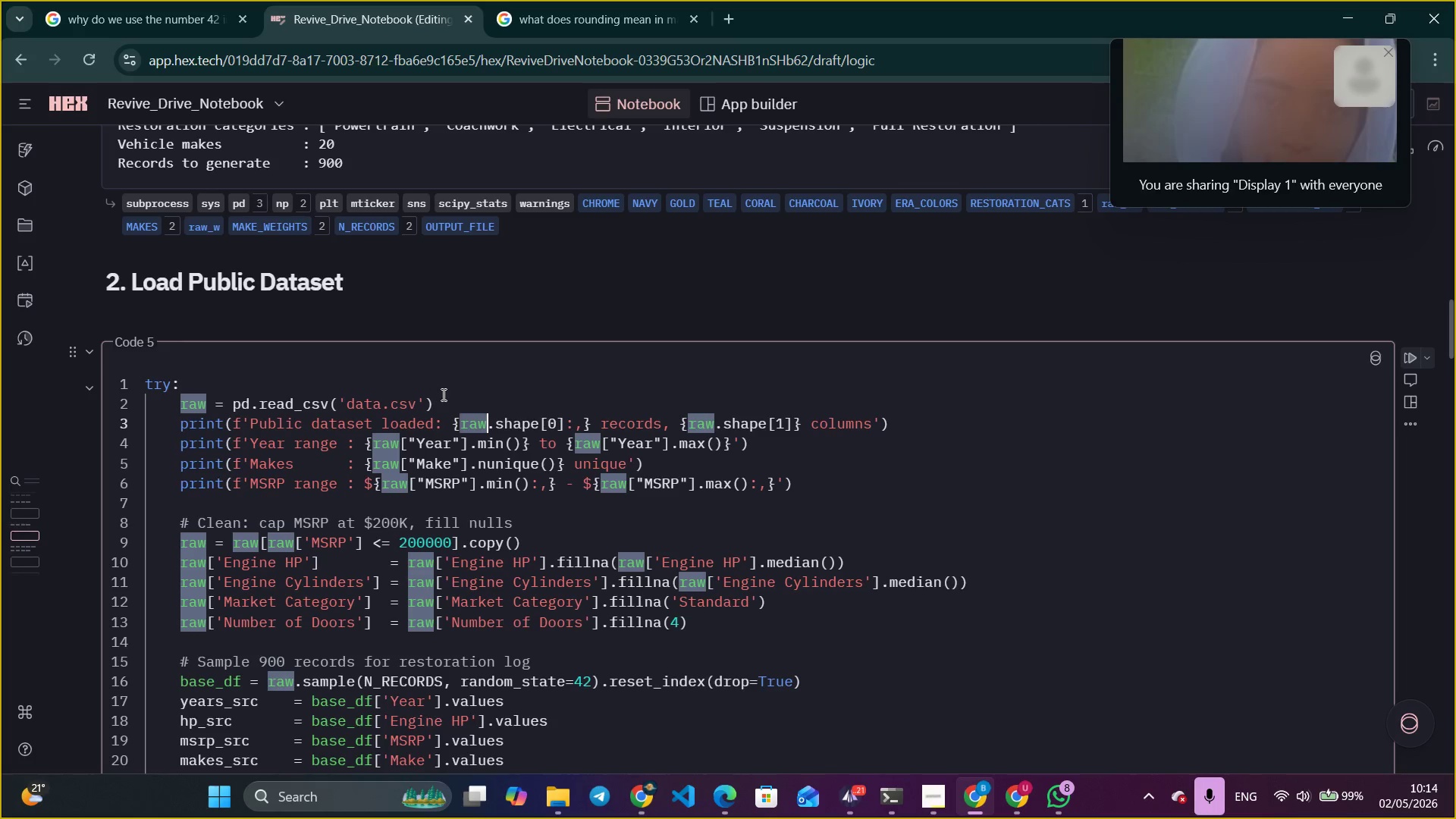 
left_click_drag(start_coordinate=[442, 396], to_coordinate=[386, 400])
 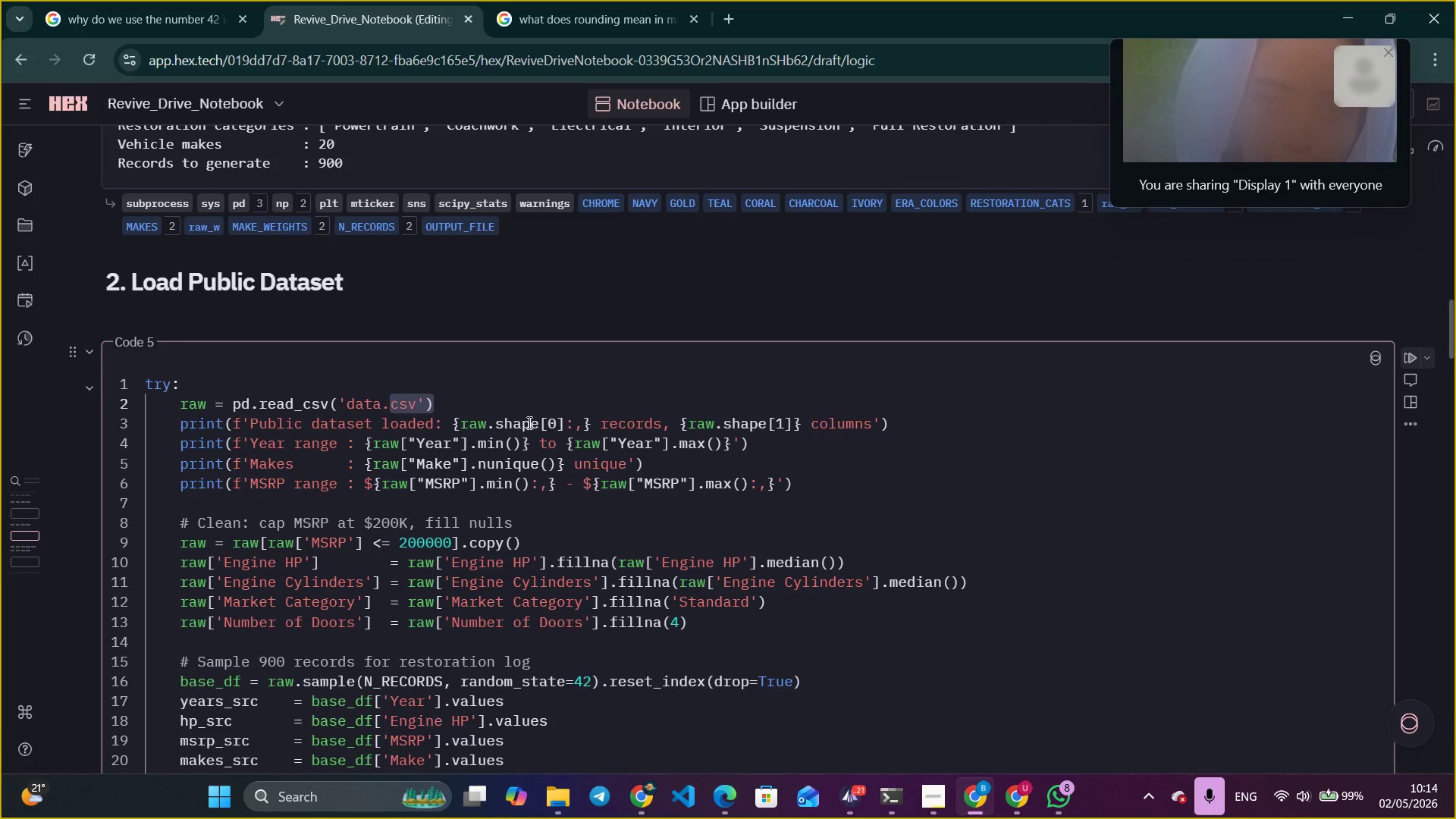 
double_click([528, 422])
 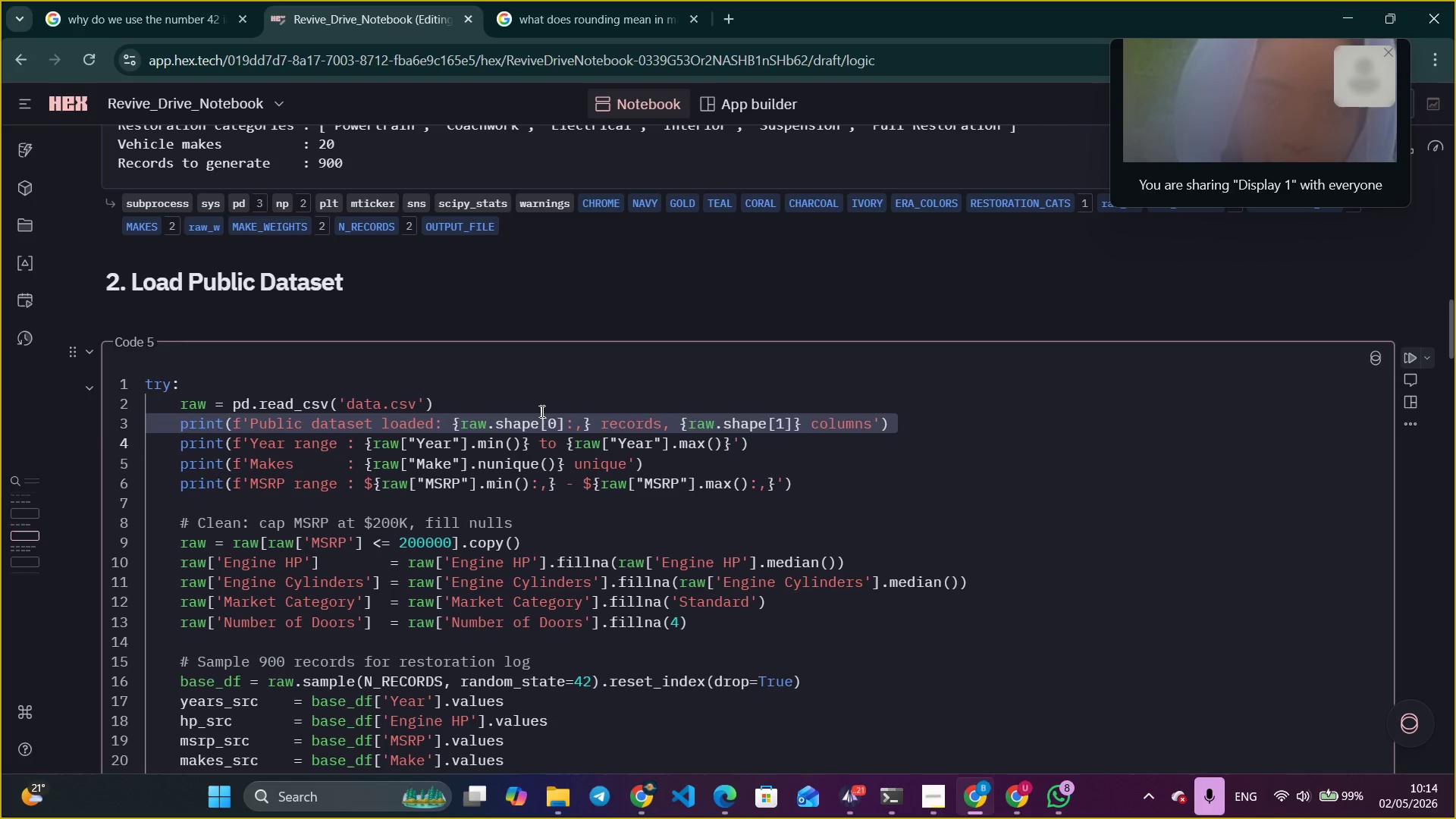 
left_click([541, 411])
 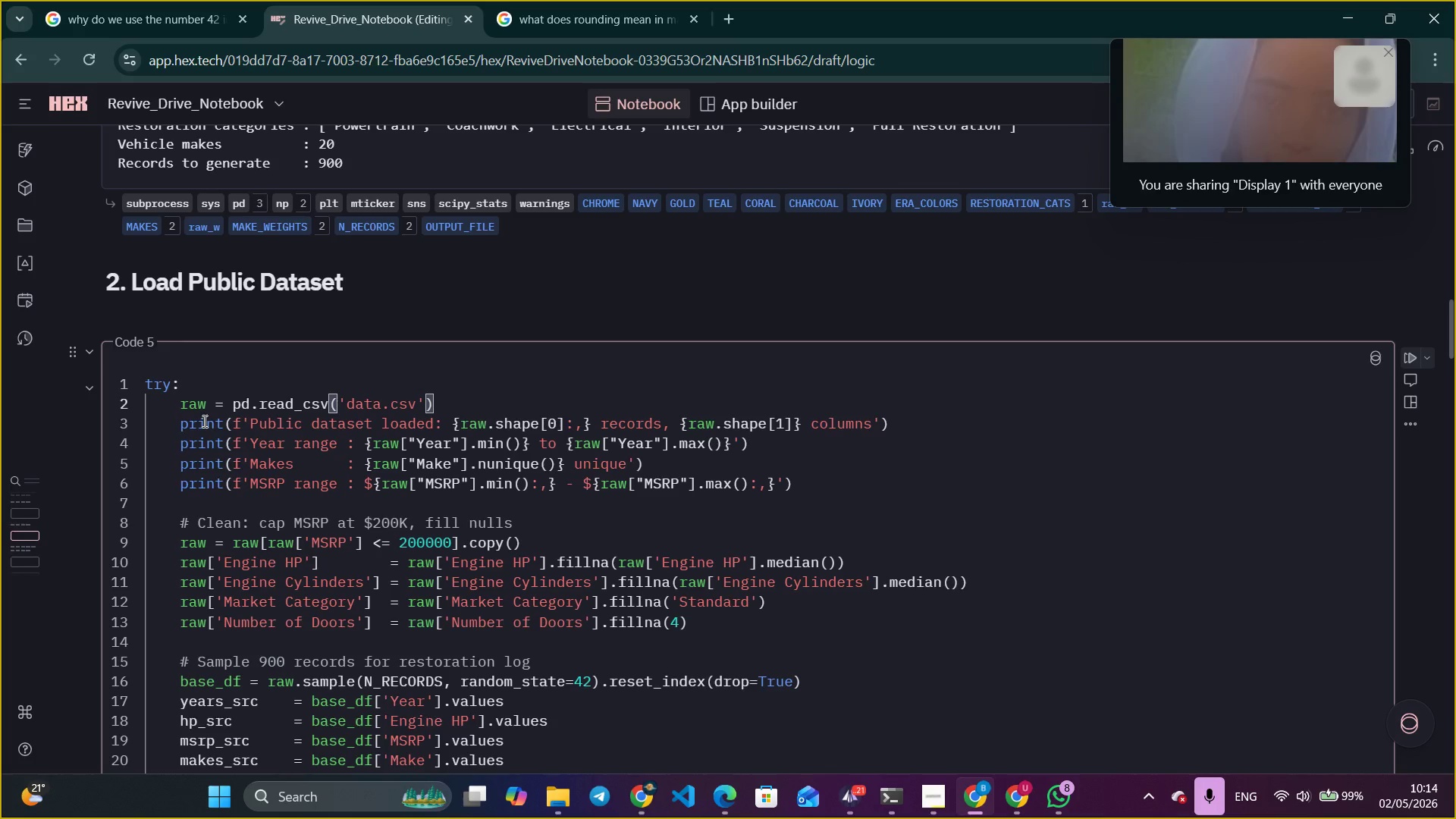 
double_click([203, 421])
 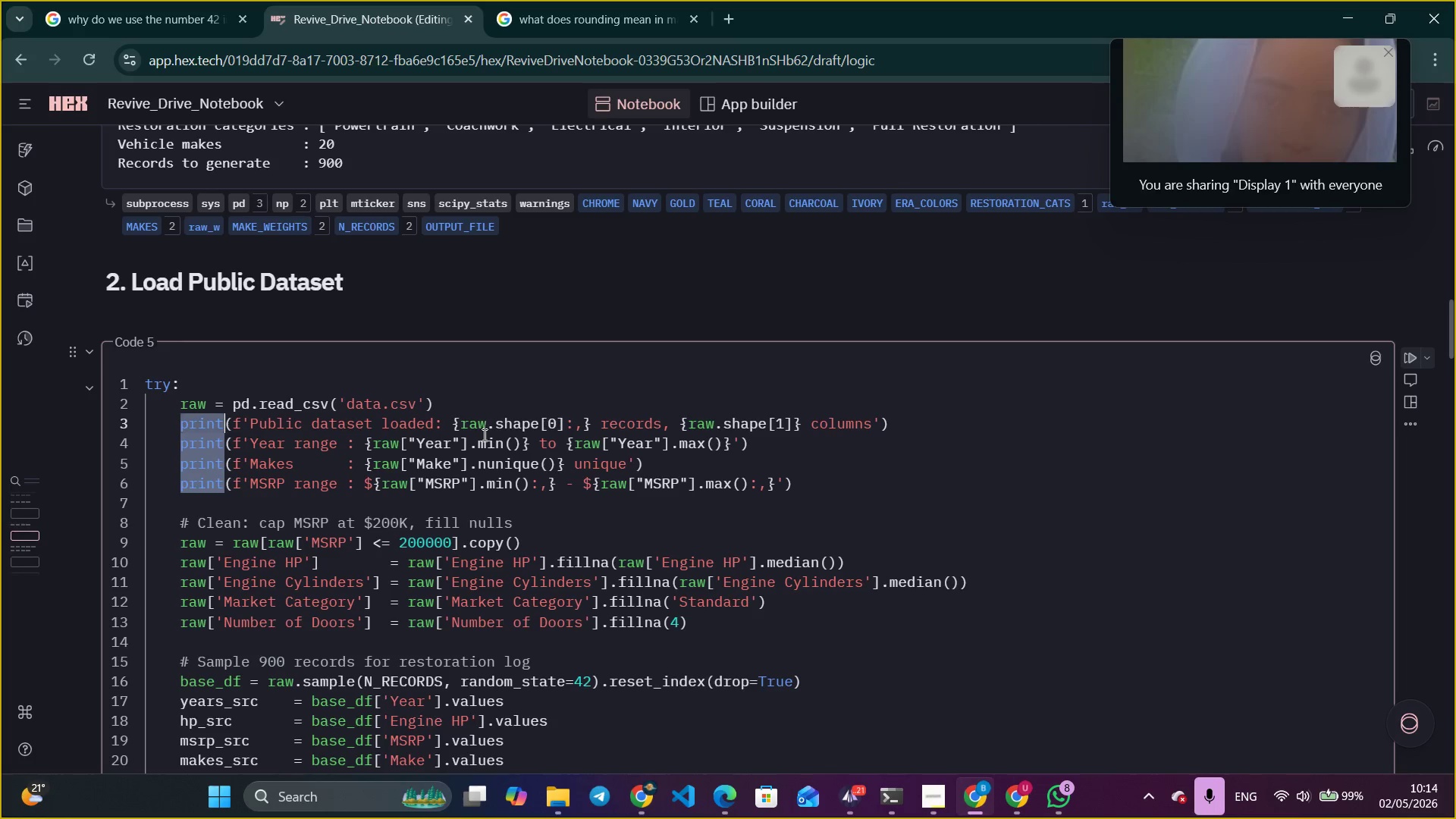 
left_click_drag(start_coordinate=[502, 425], to_coordinate=[548, 423])
 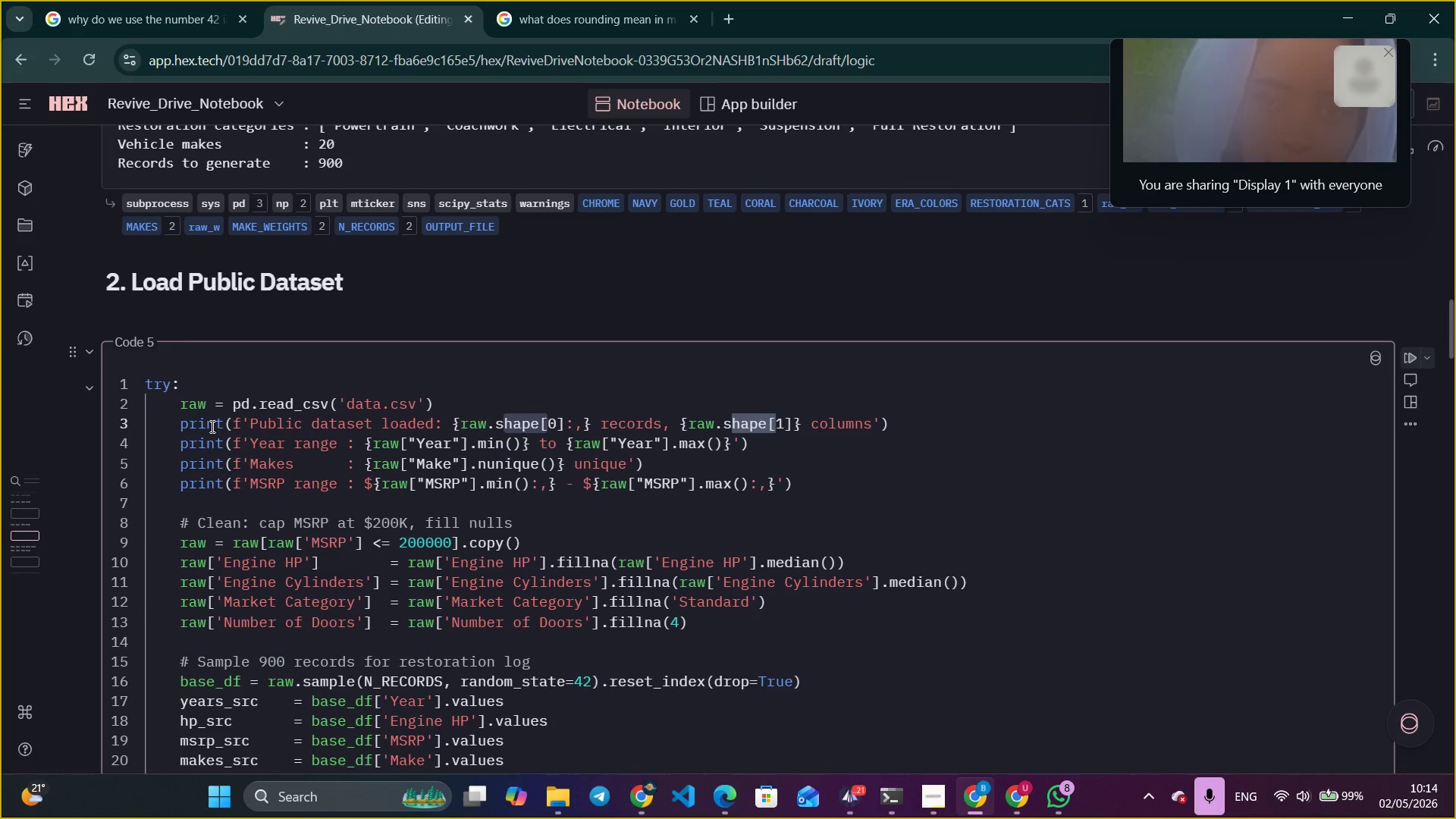 
double_click([211, 426])
 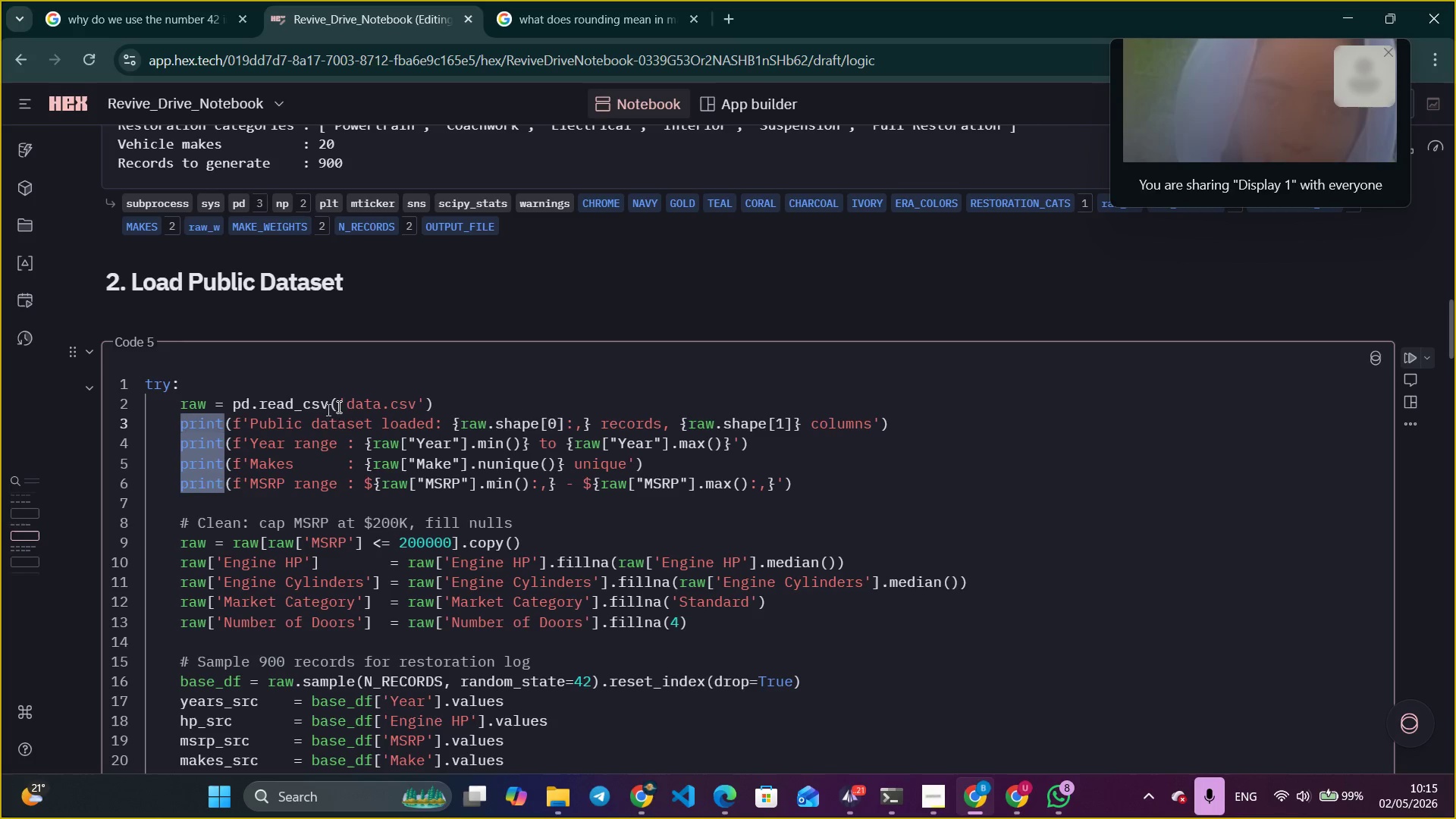 
left_click([523, 378])
 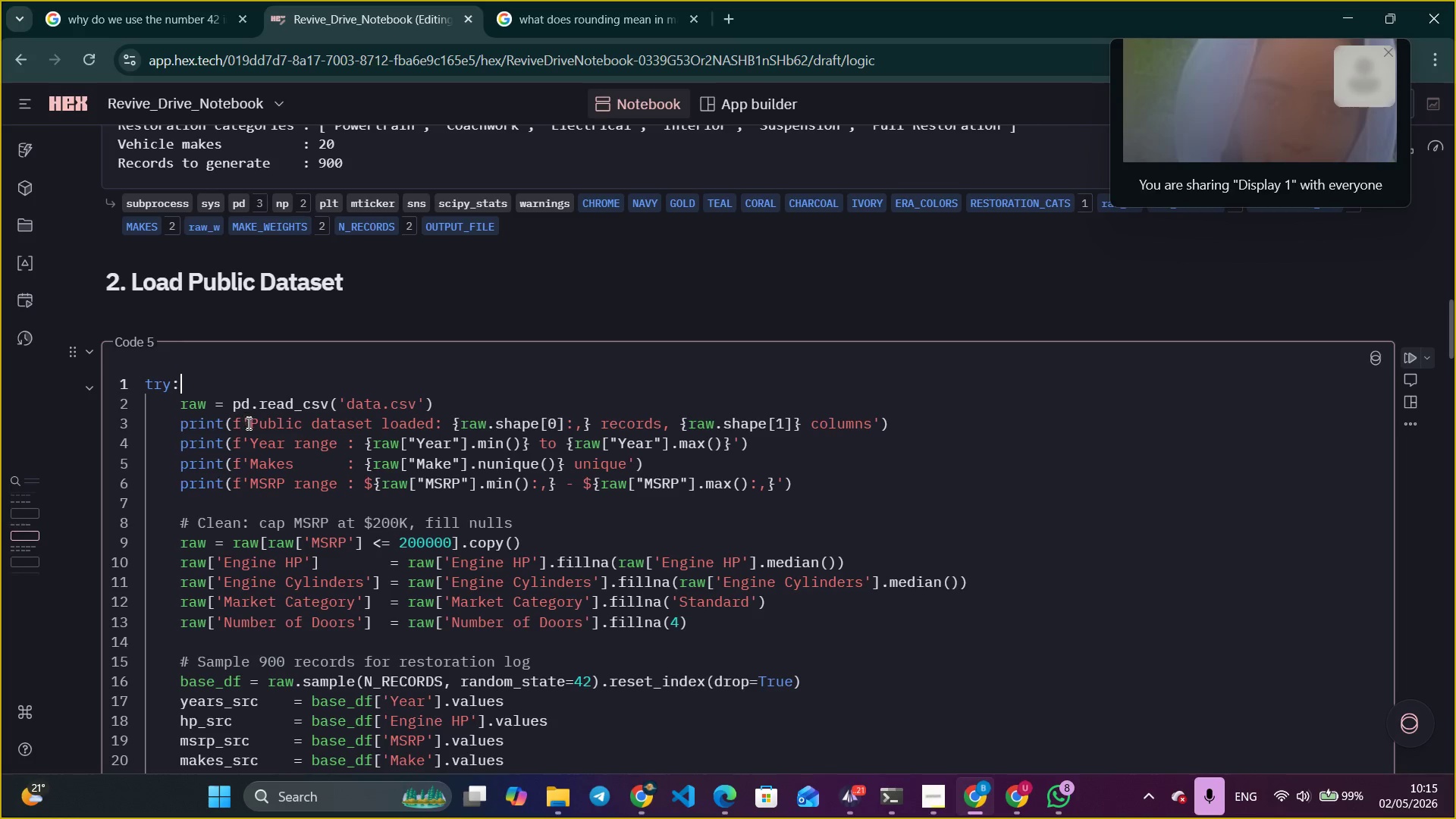 
left_click_drag(start_coordinate=[249, 425], to_coordinate=[586, 428])
 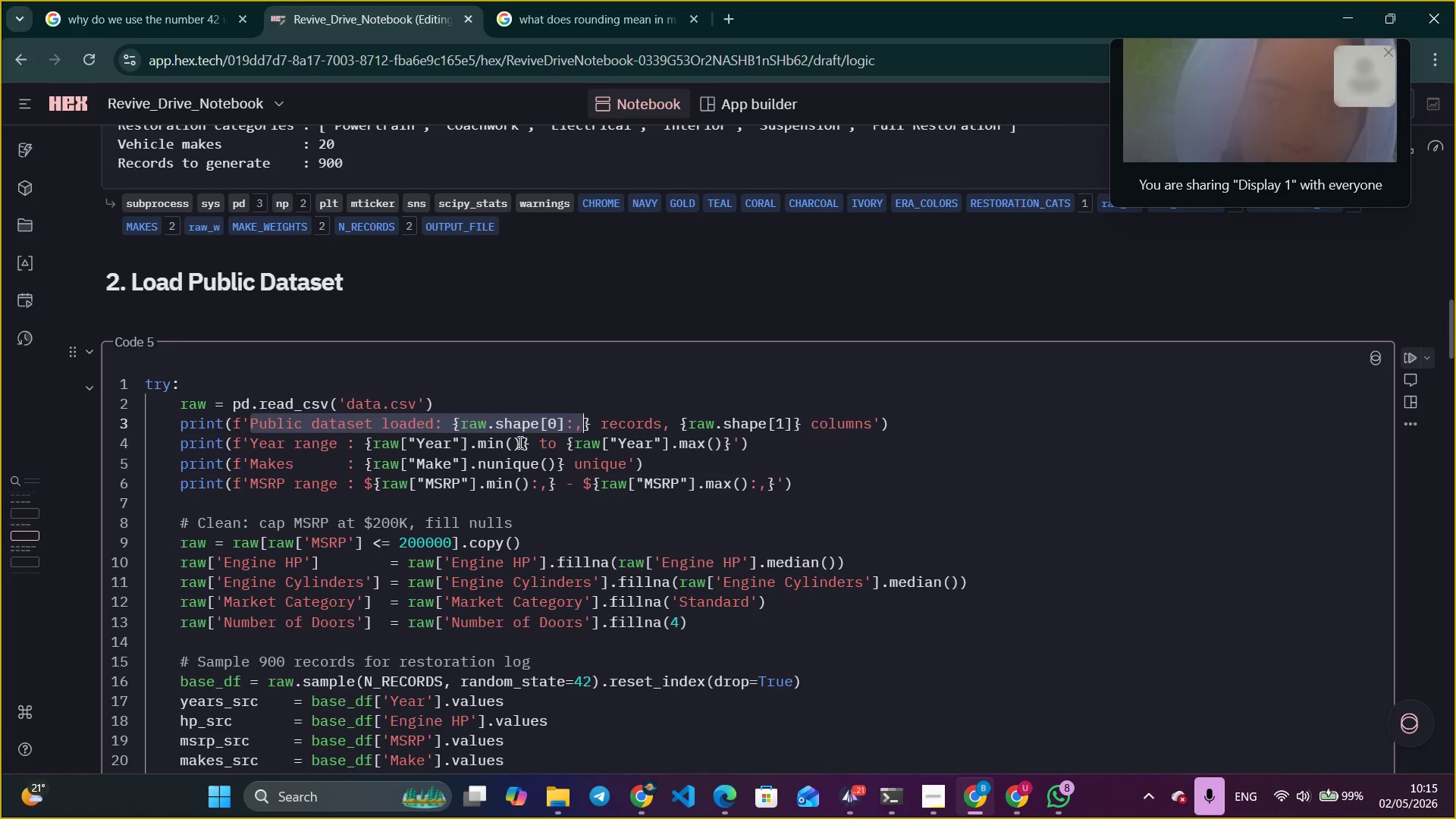 
scroll: coordinate [524, 440], scroll_direction: down, amount: 8.0
 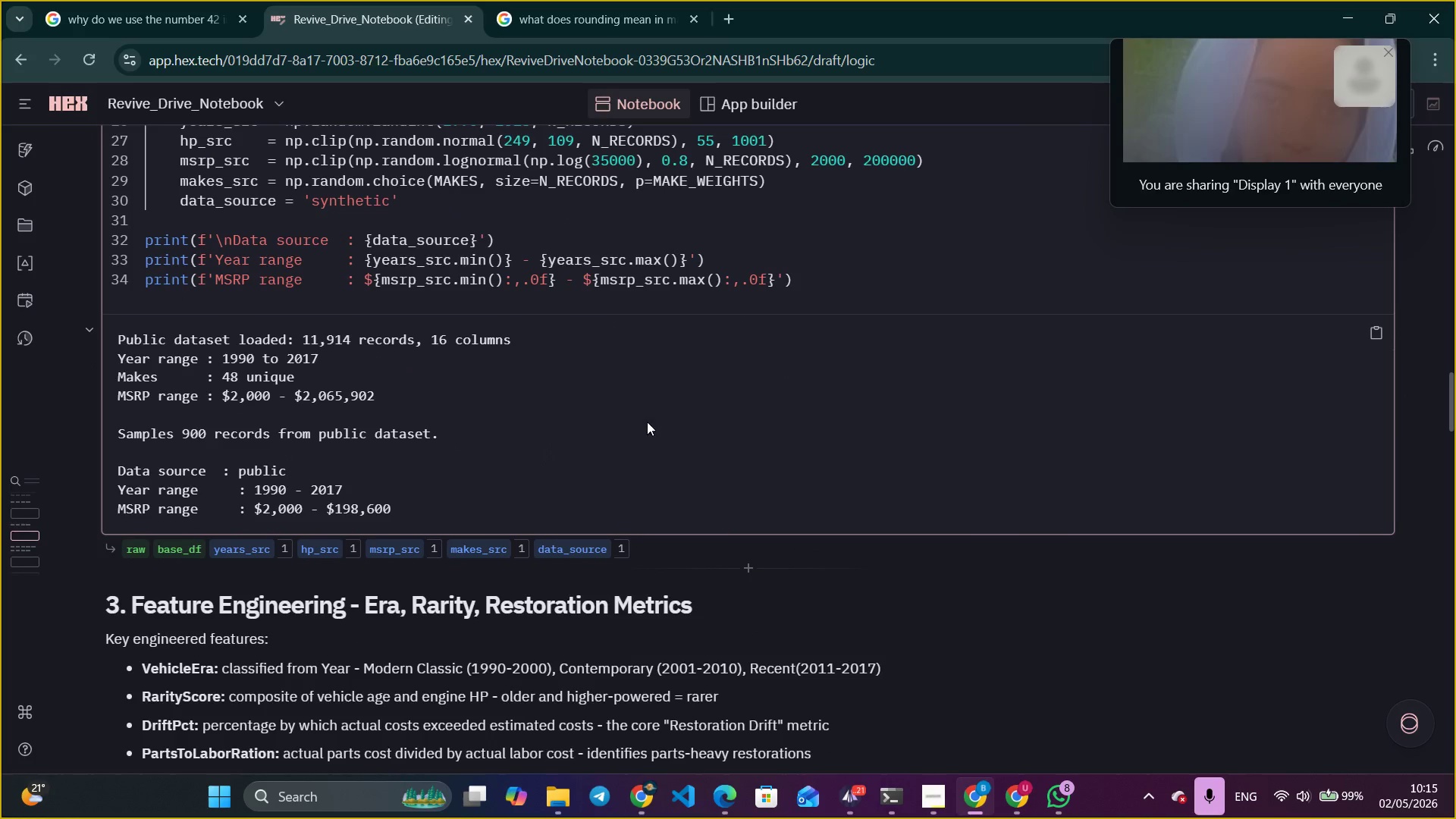 
left_click([647, 422])
 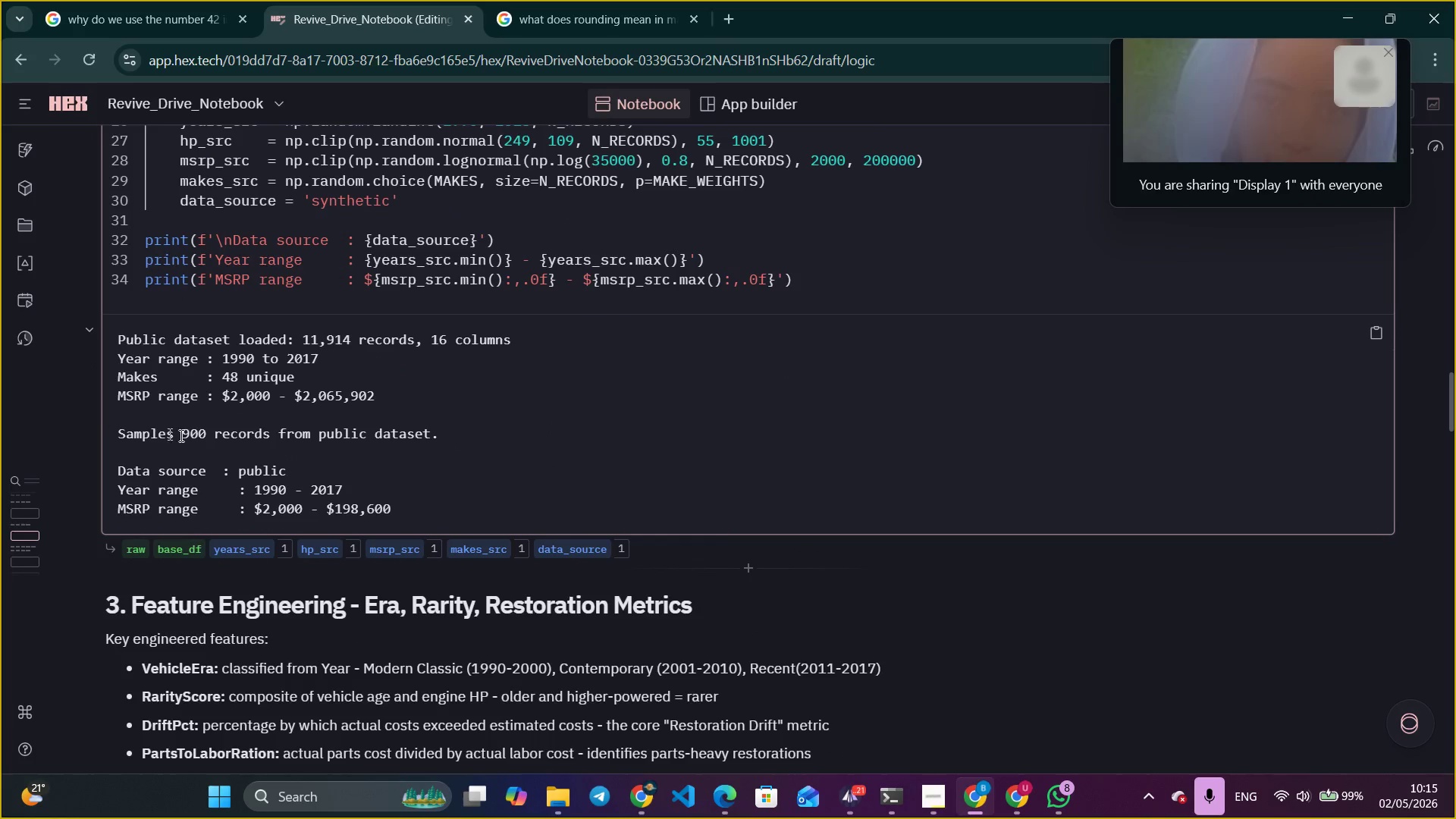 
scroll: coordinate [182, 437], scroll_direction: up, amount: 1.0
 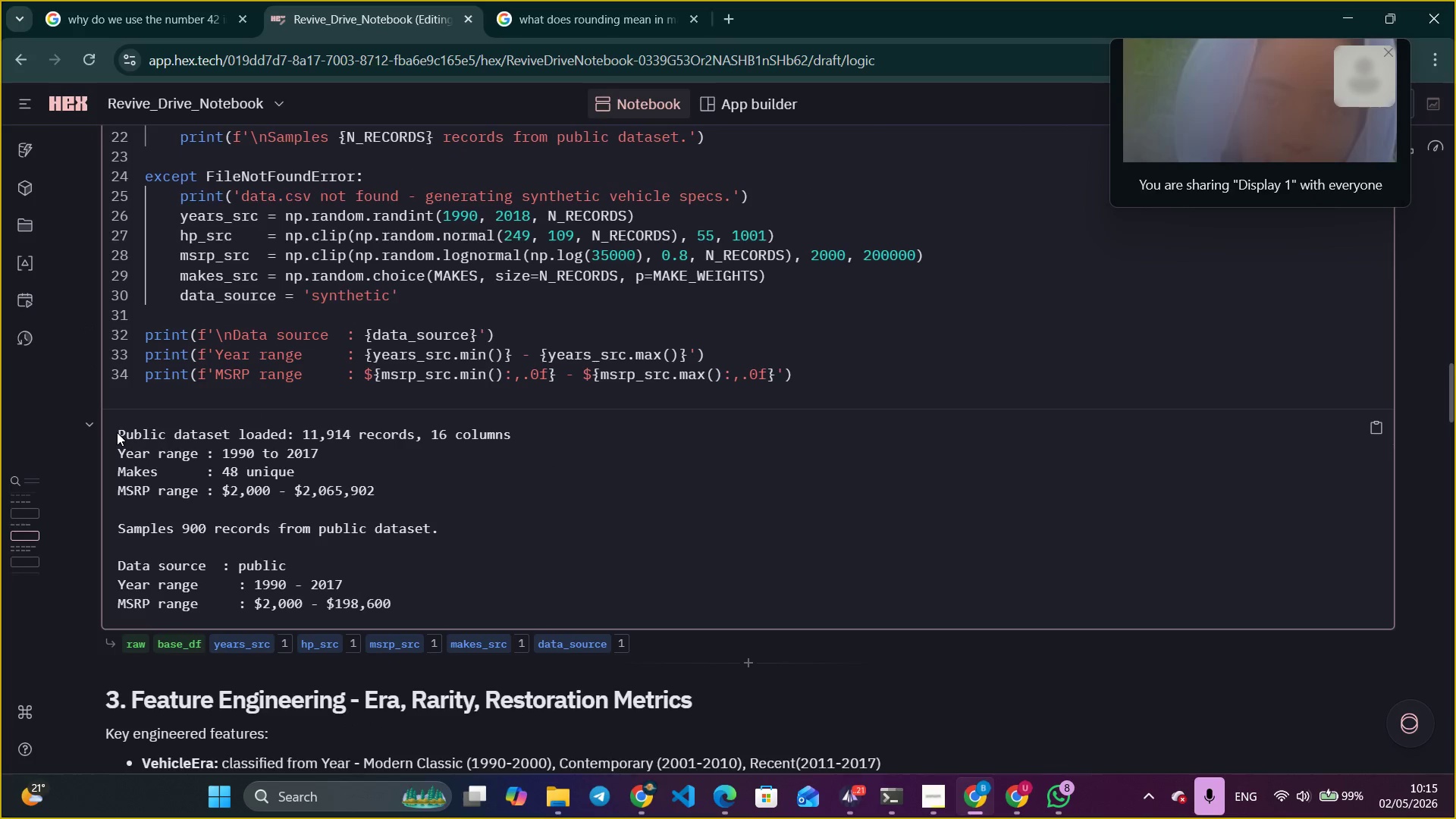 
left_click_drag(start_coordinate=[117, 432], to_coordinate=[293, 435])
 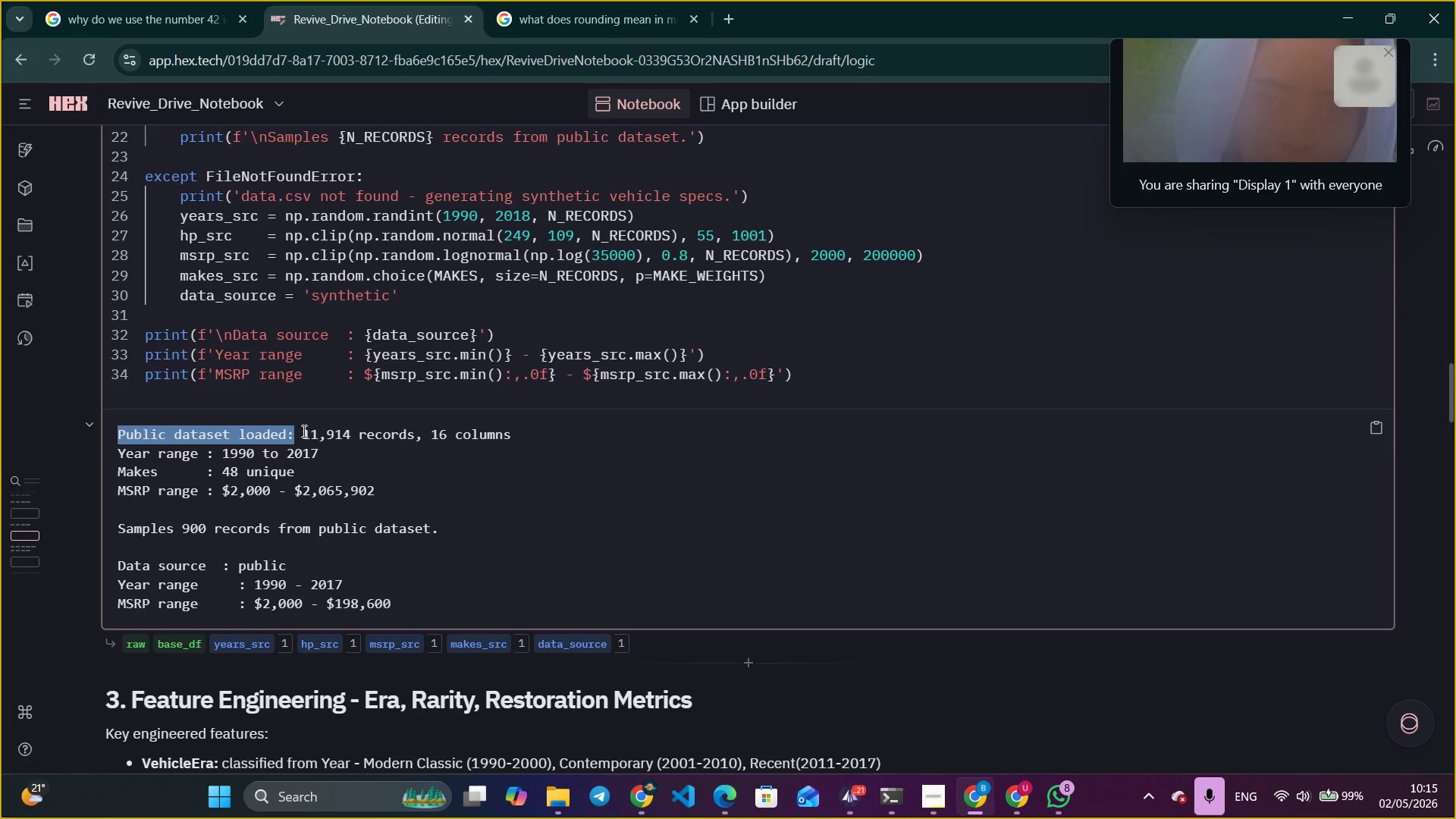 
left_click_drag(start_coordinate=[302, 431], to_coordinate=[414, 438])
 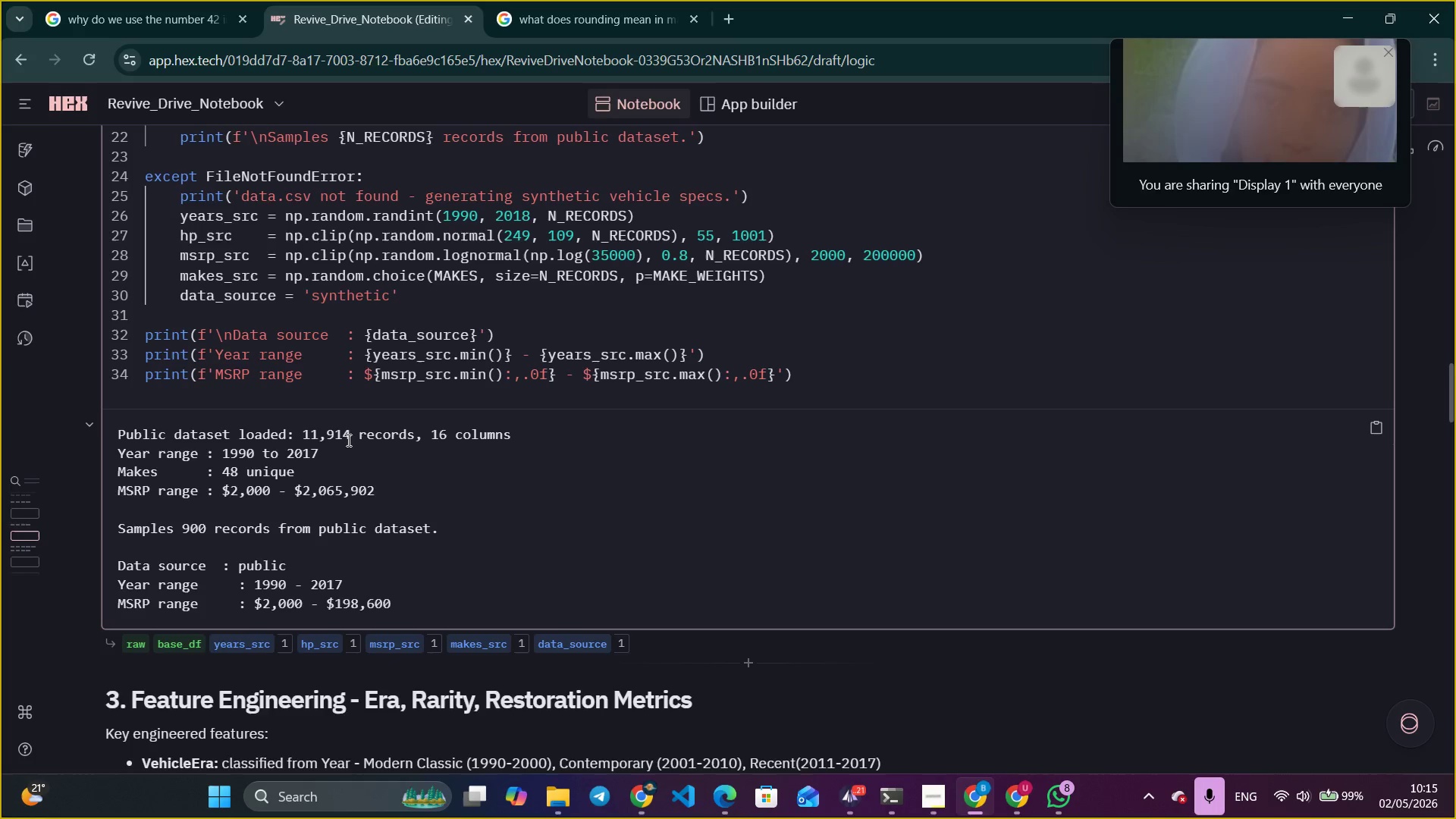 
left_click_drag(start_coordinate=[356, 438], to_coordinate=[301, 428])
 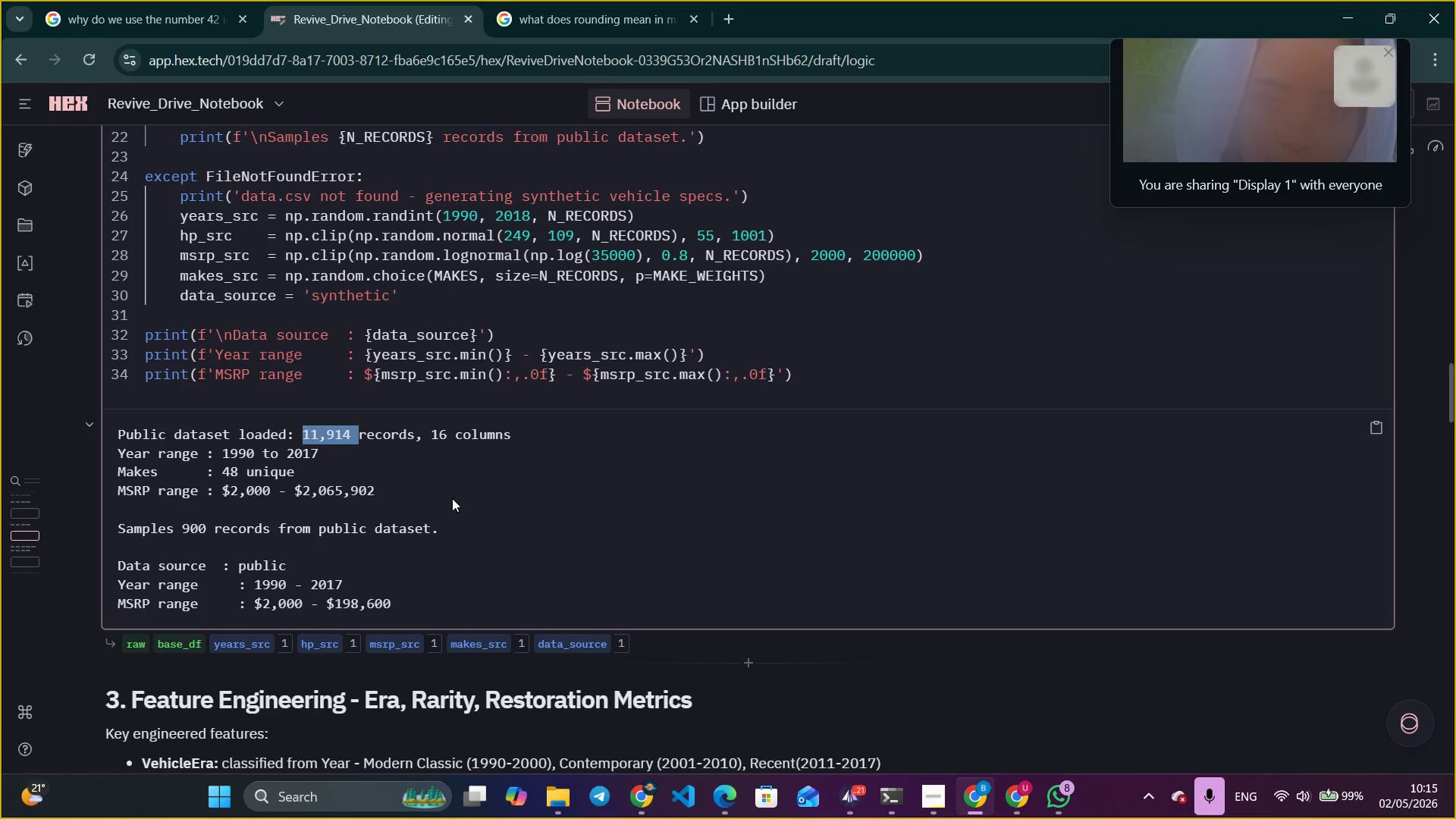 
scroll: coordinate [454, 500], scroll_direction: up, amount: 7.0
 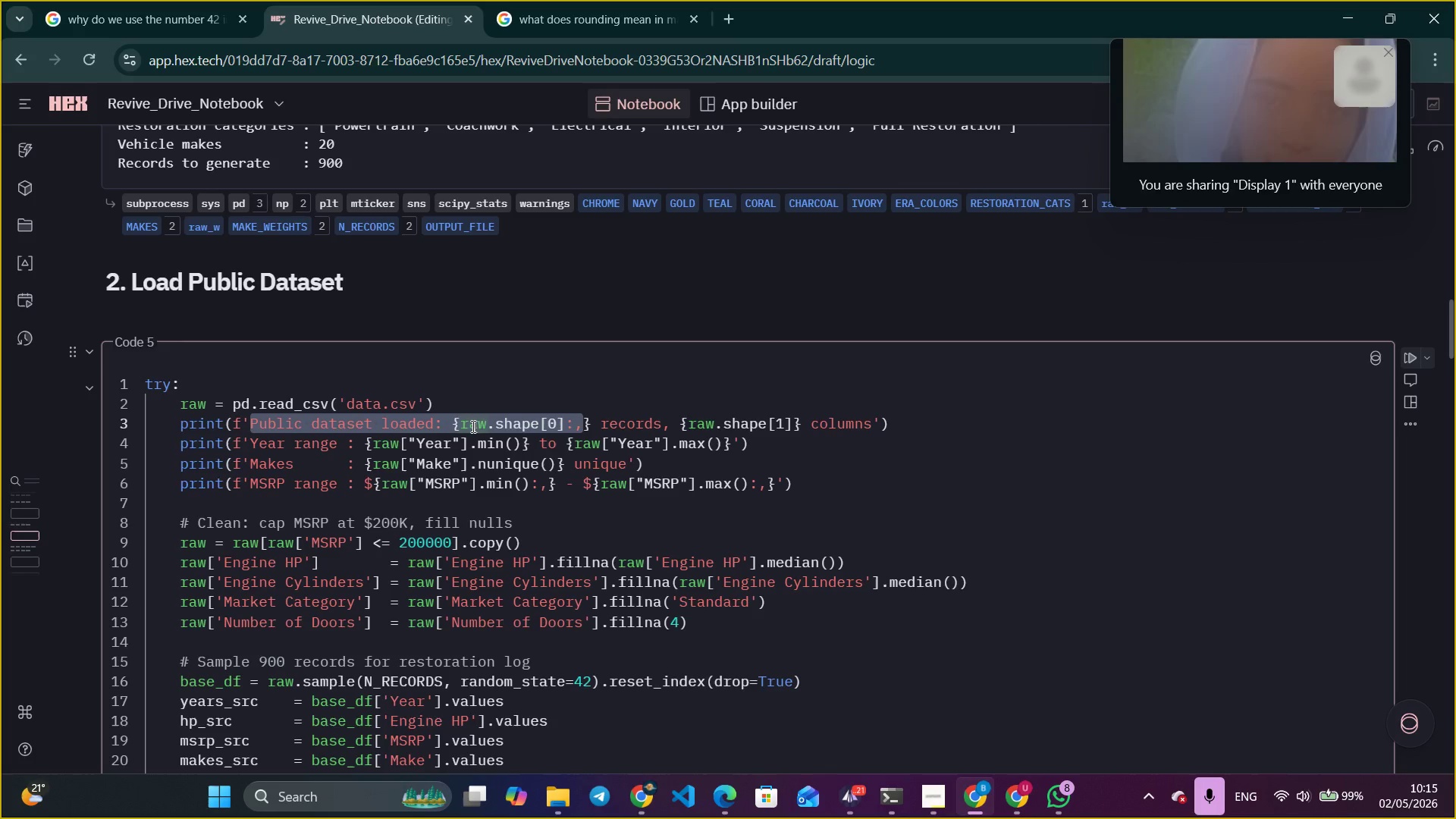 
left_click_drag(start_coordinate=[467, 425], to_coordinate=[513, 422])
 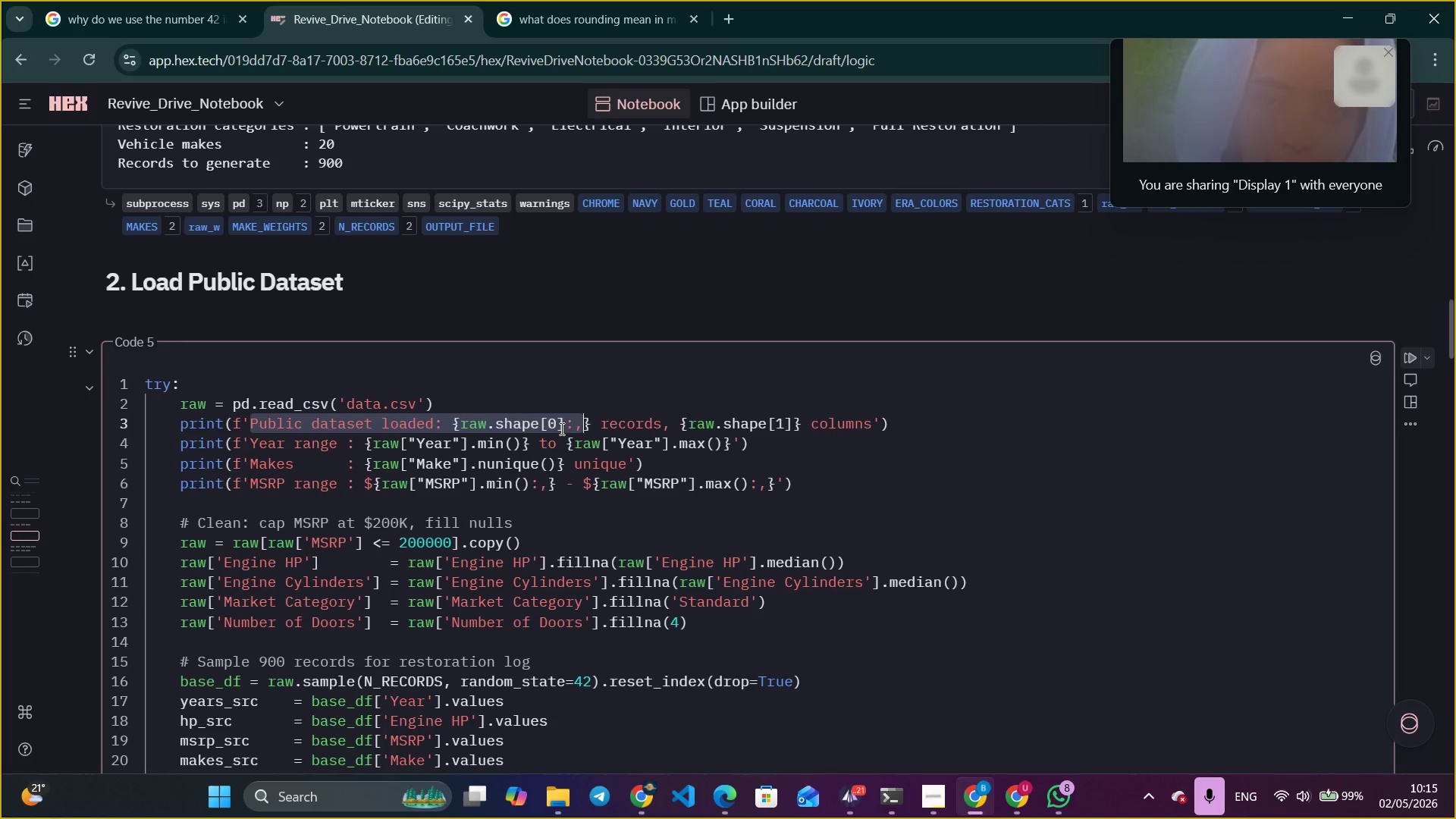 
left_click([560, 428])
 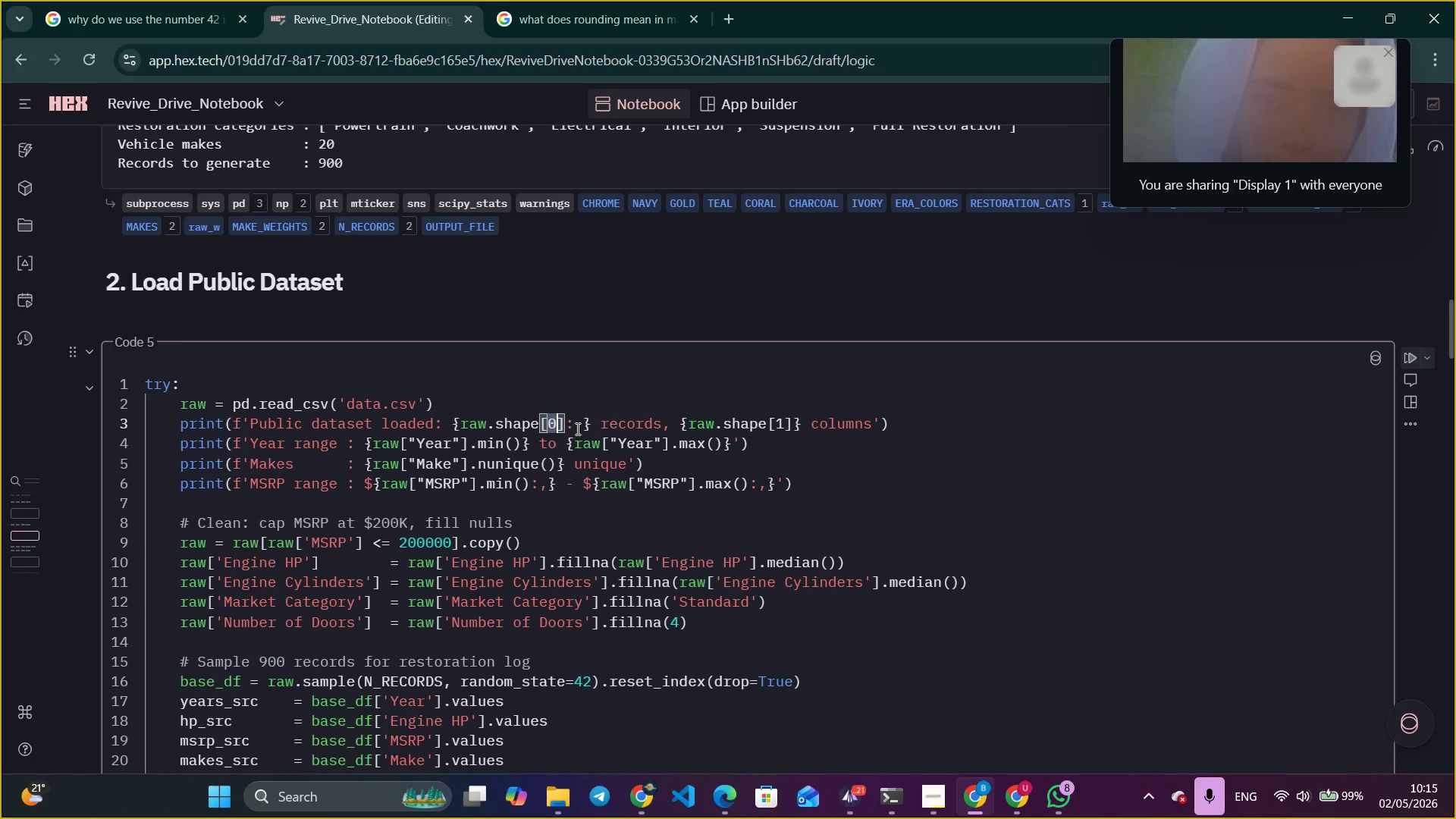 
left_click_drag(start_coordinate=[576, 428], to_coordinate=[462, 428])
 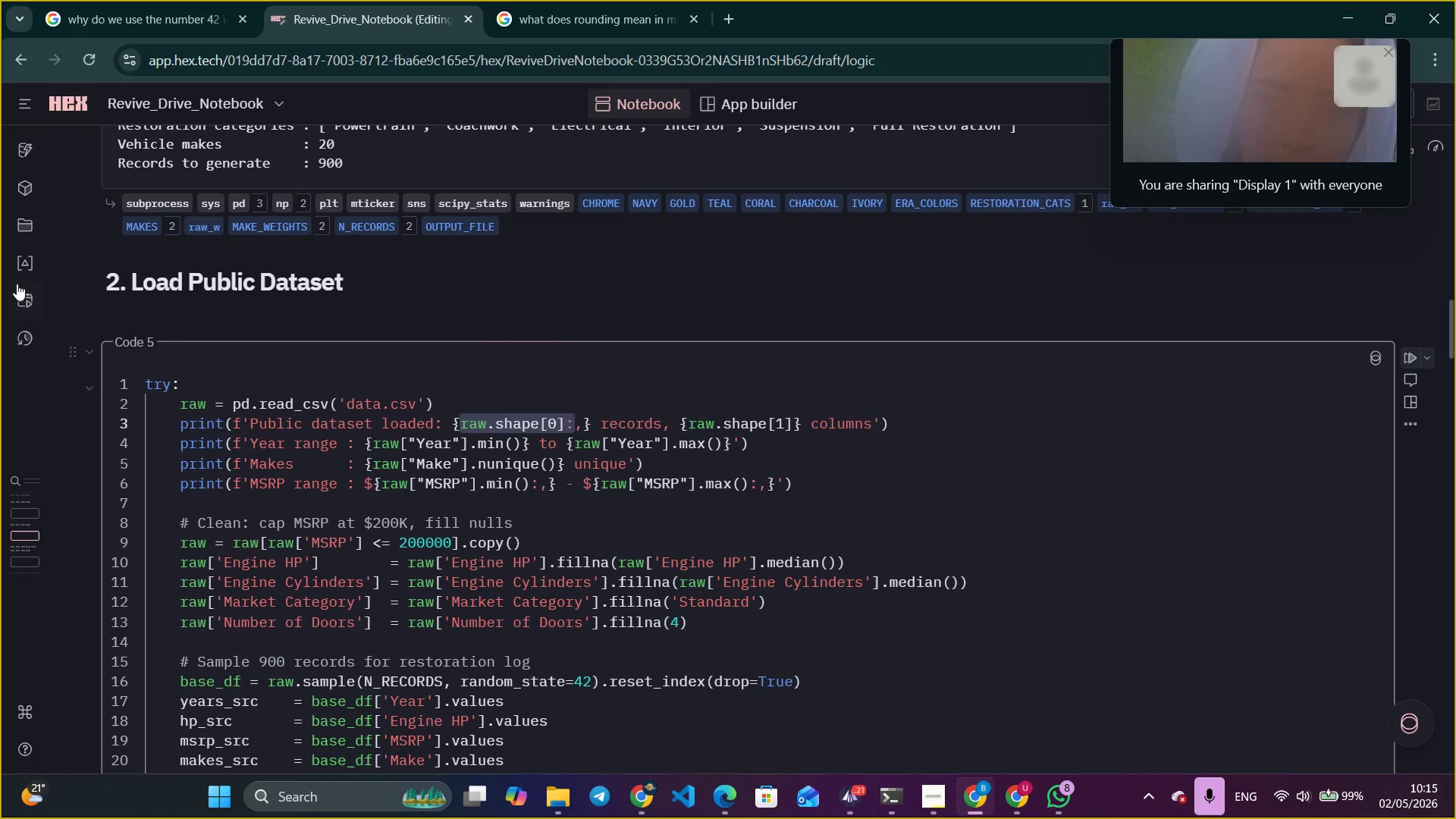 
left_click([27, 221])
 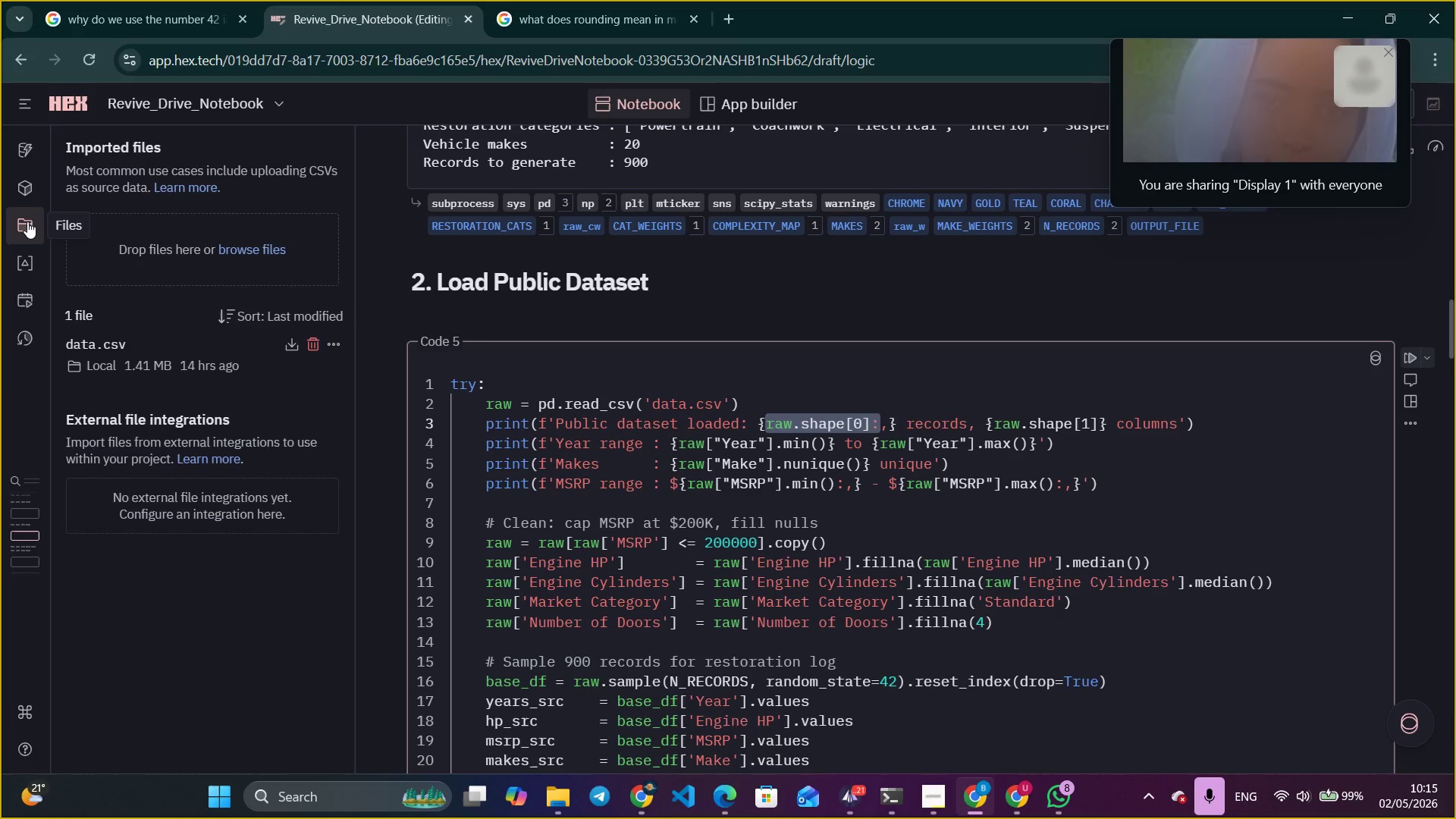 
left_click([27, 221])
 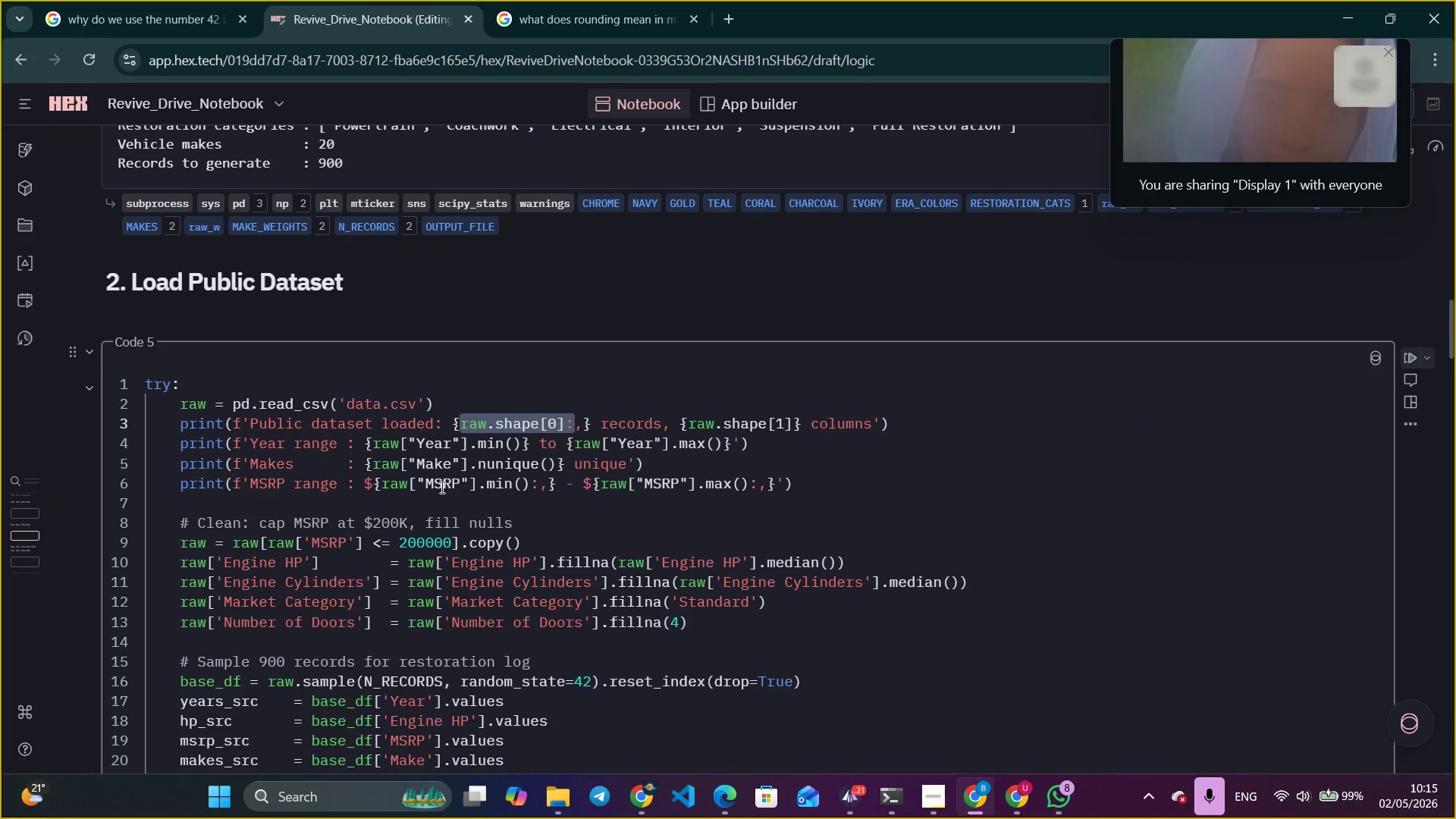 
wait(7.27)
 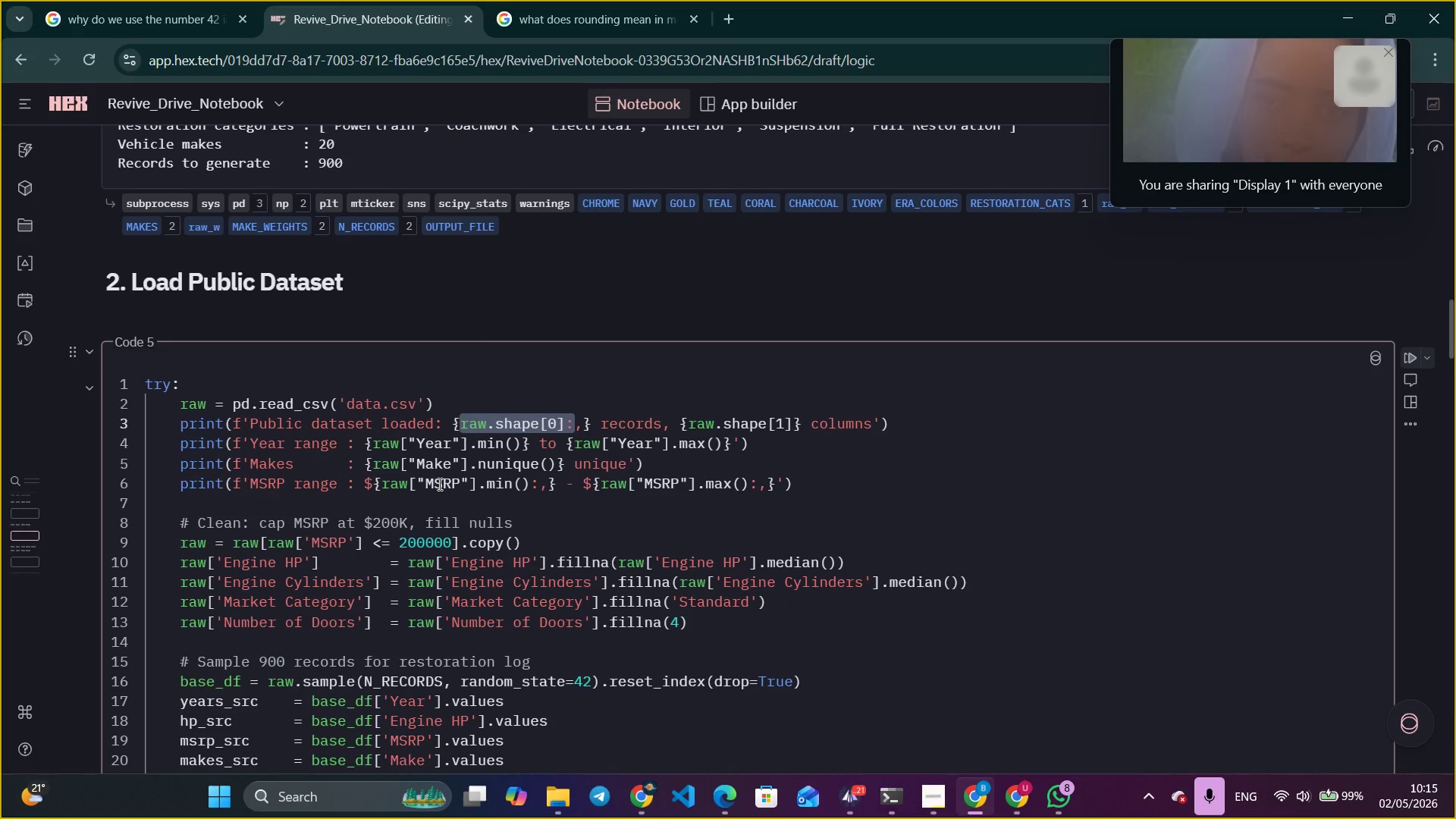 
left_click_drag(start_coordinate=[174, 425], to_coordinate=[900, 432])
 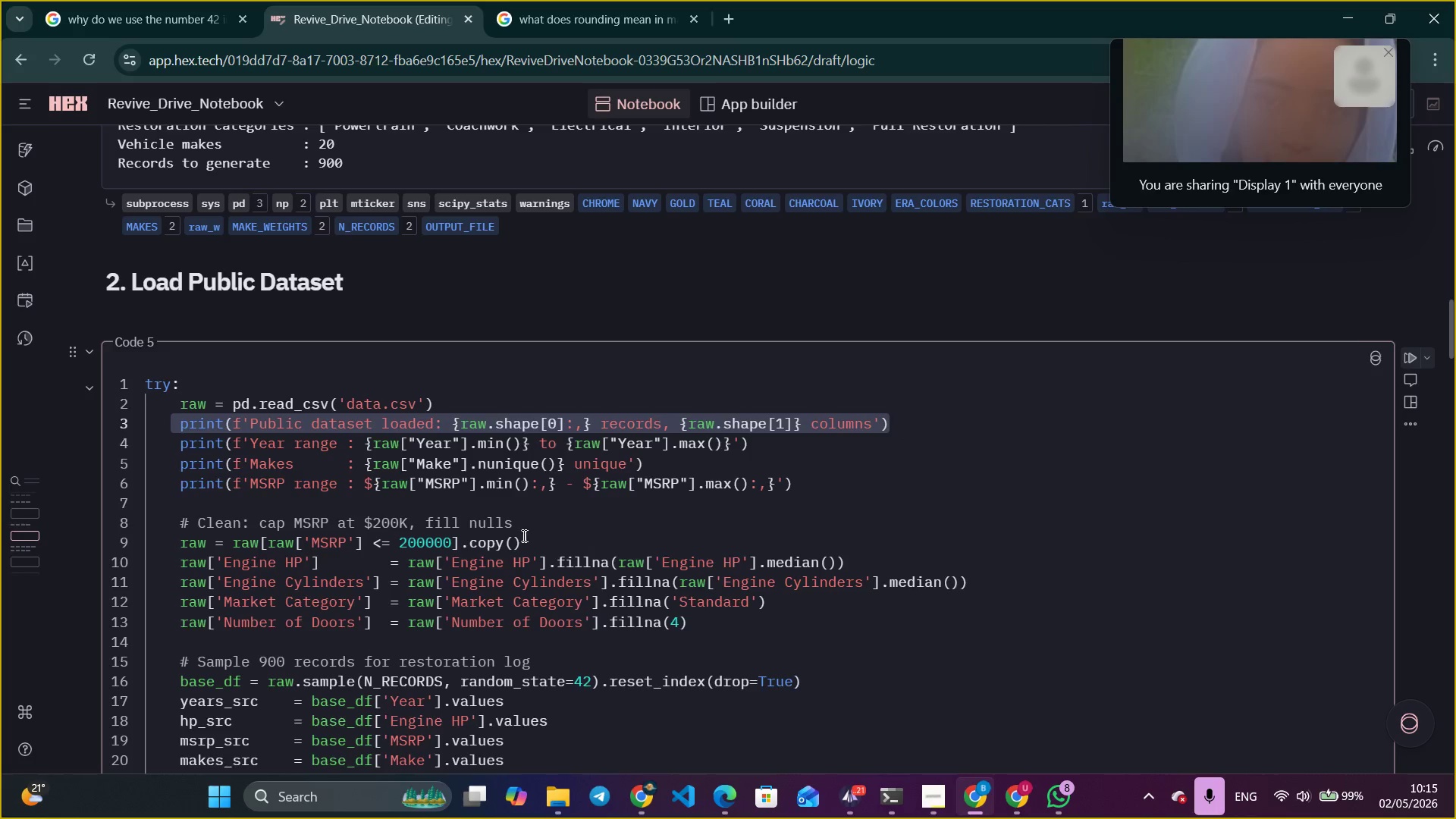 
scroll: coordinate [519, 535], scroll_direction: down, amount: 8.0
 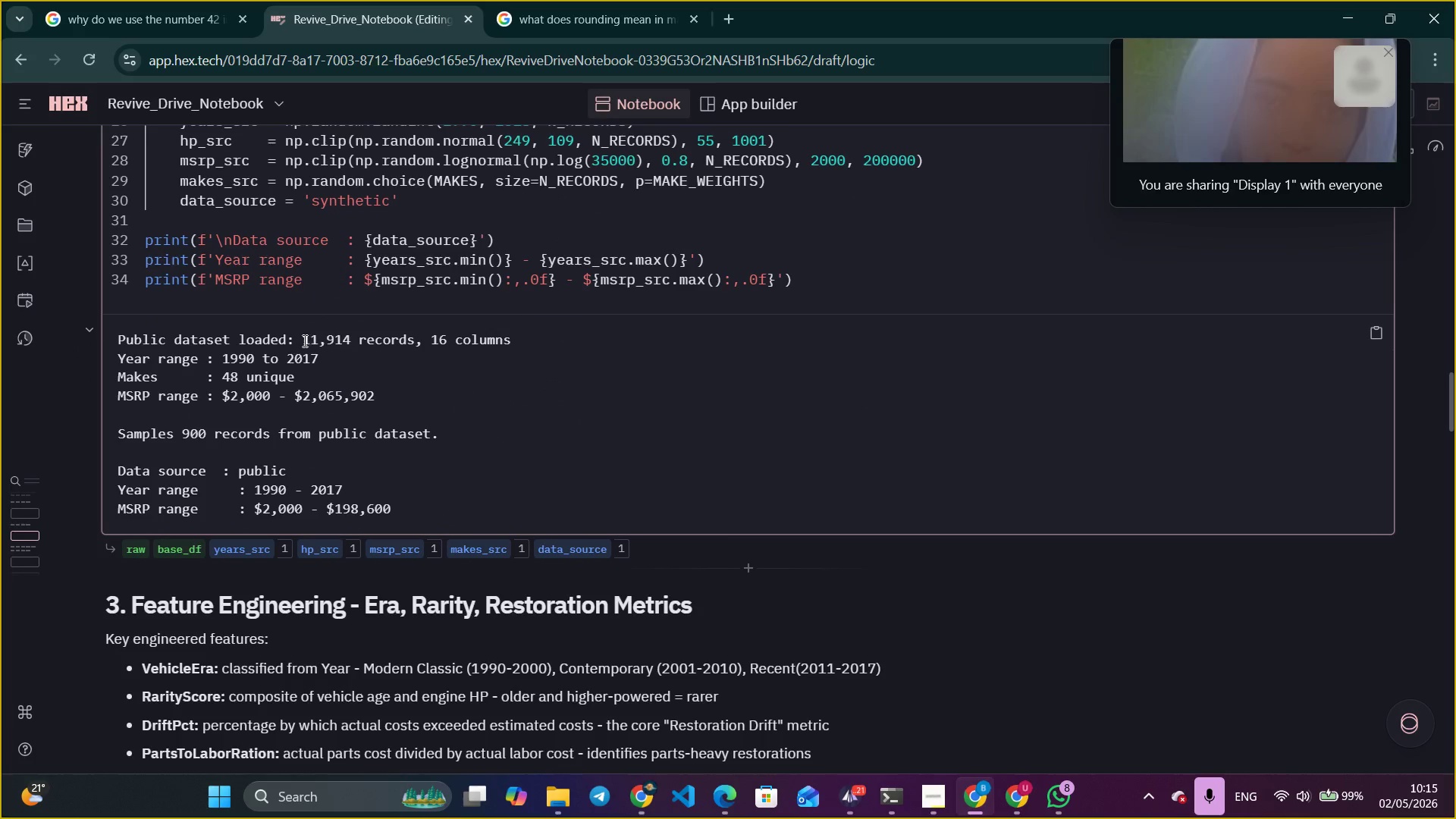 
left_click_drag(start_coordinate=[303, 340], to_coordinate=[391, 337])
 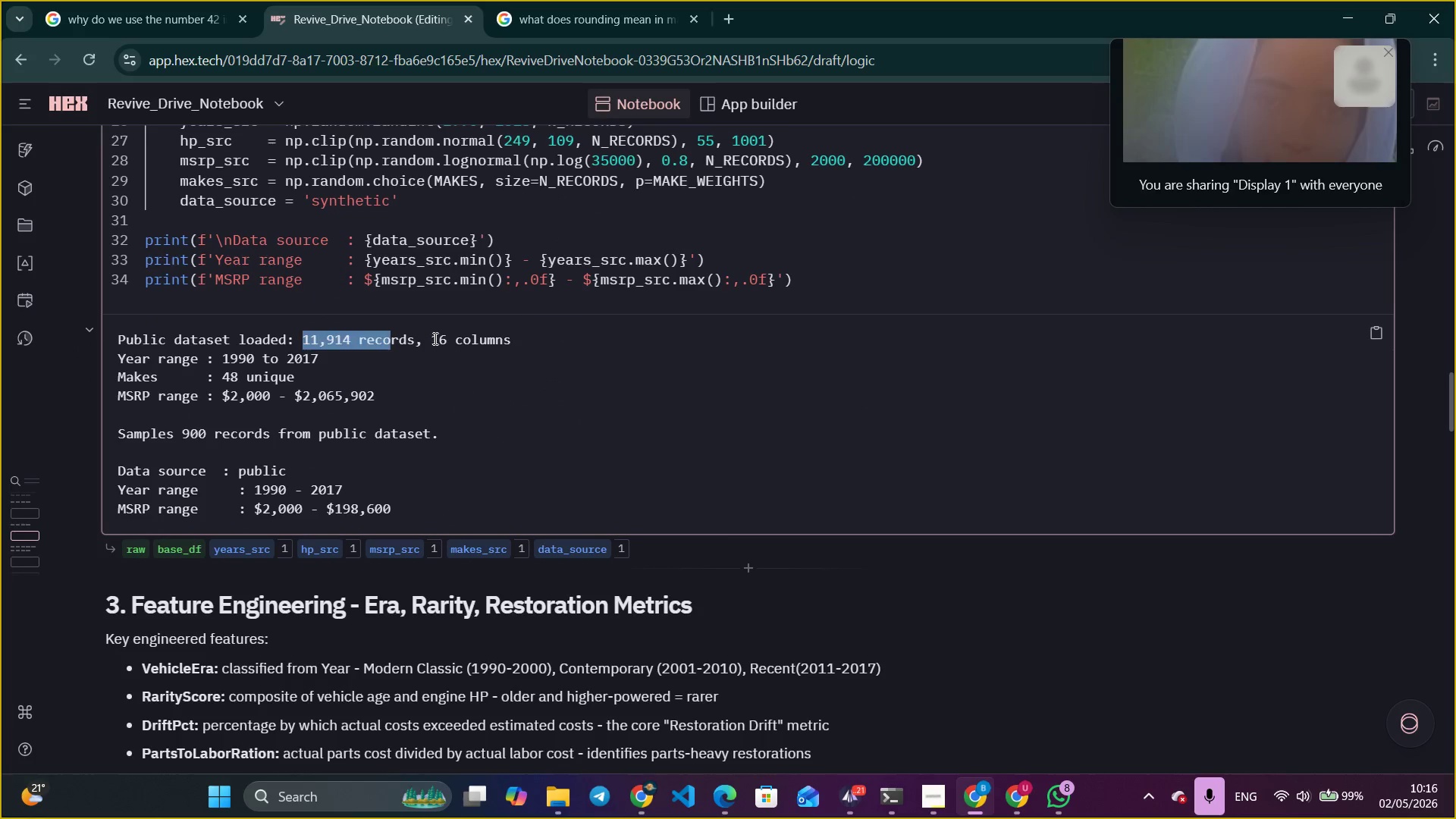 
left_click_drag(start_coordinate=[434, 337], to_coordinate=[512, 348])
 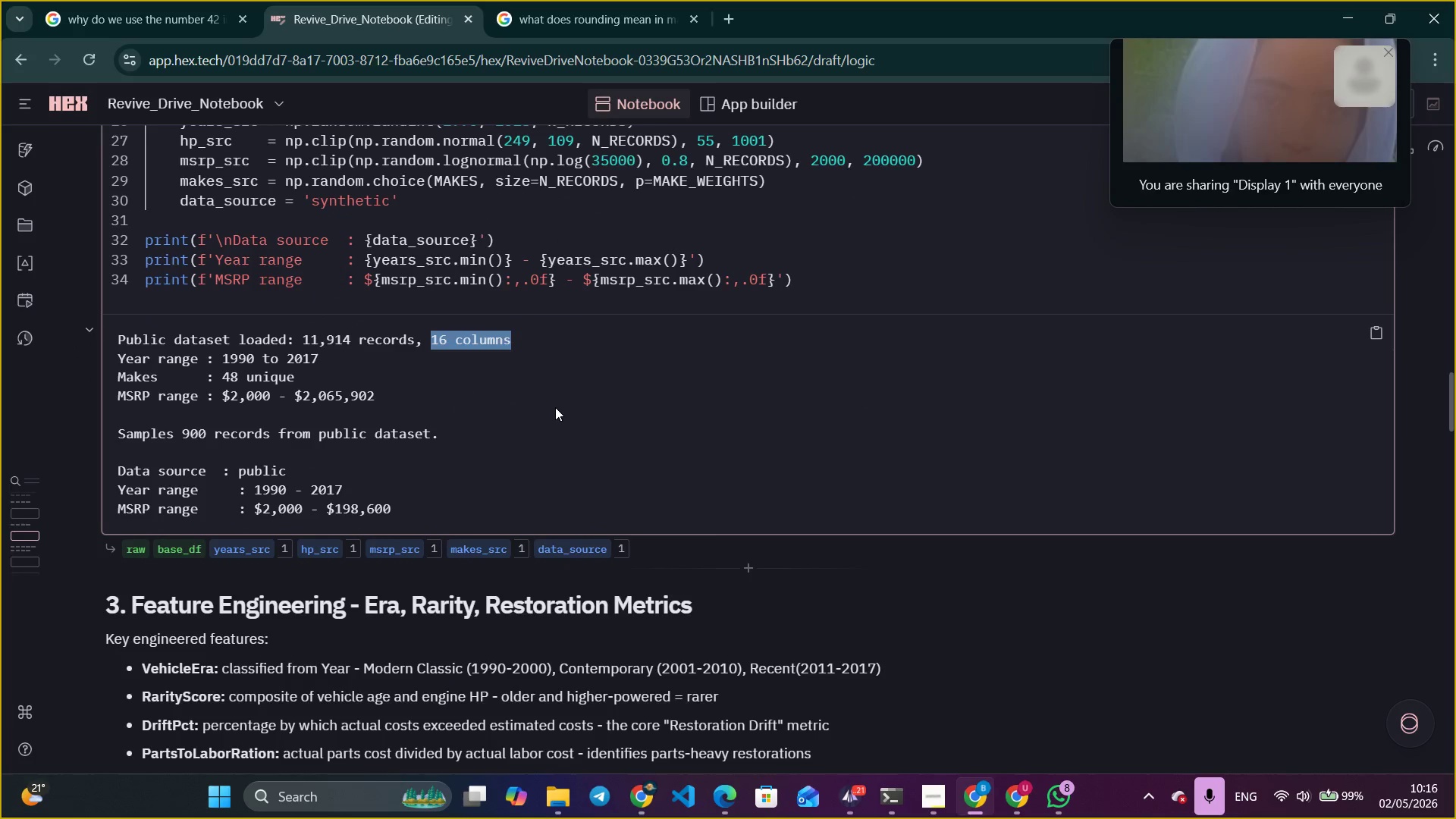 
scroll: coordinate [554, 409], scroll_direction: up, amount: 5.0
 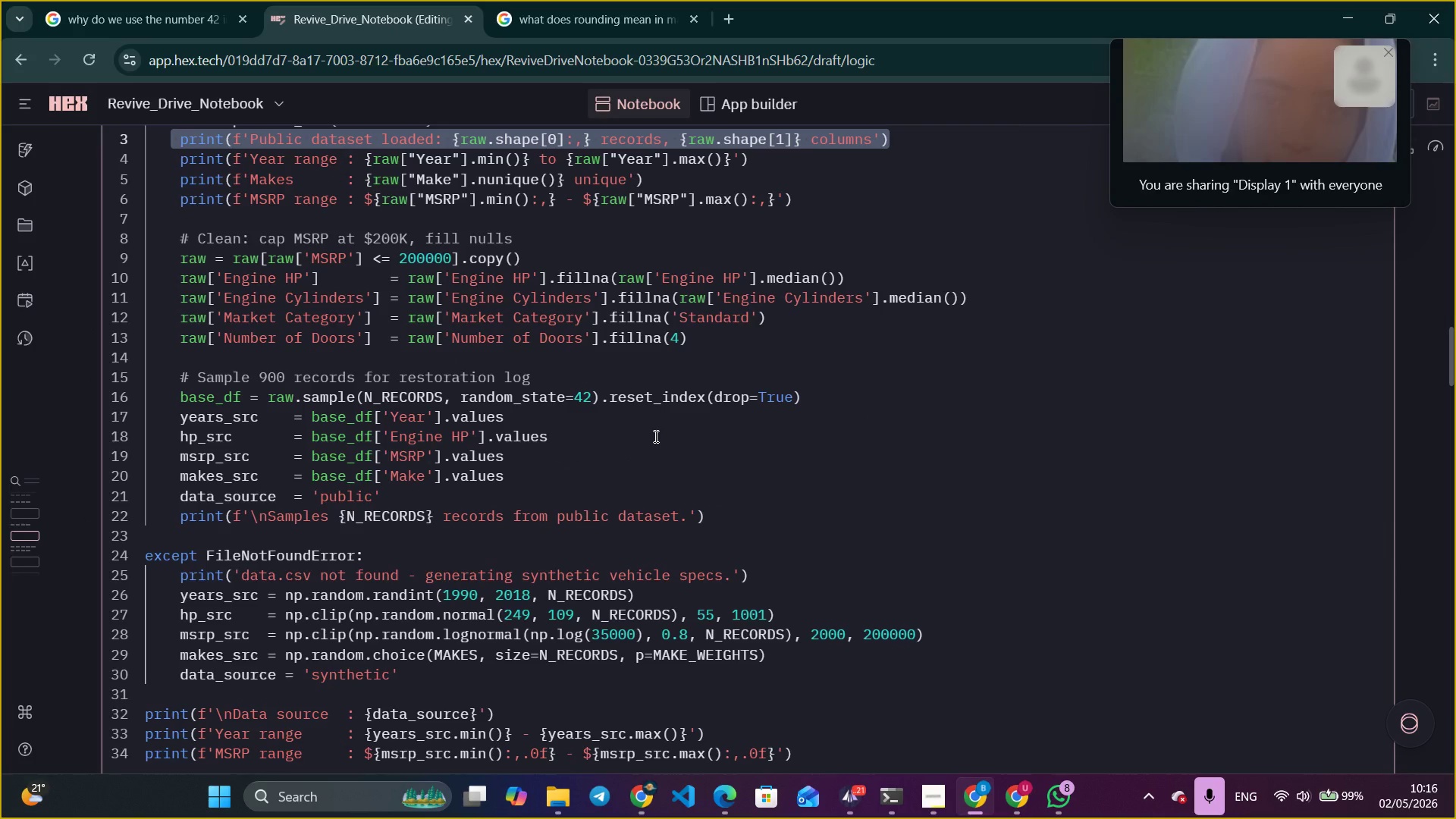 
wait(18.41)
 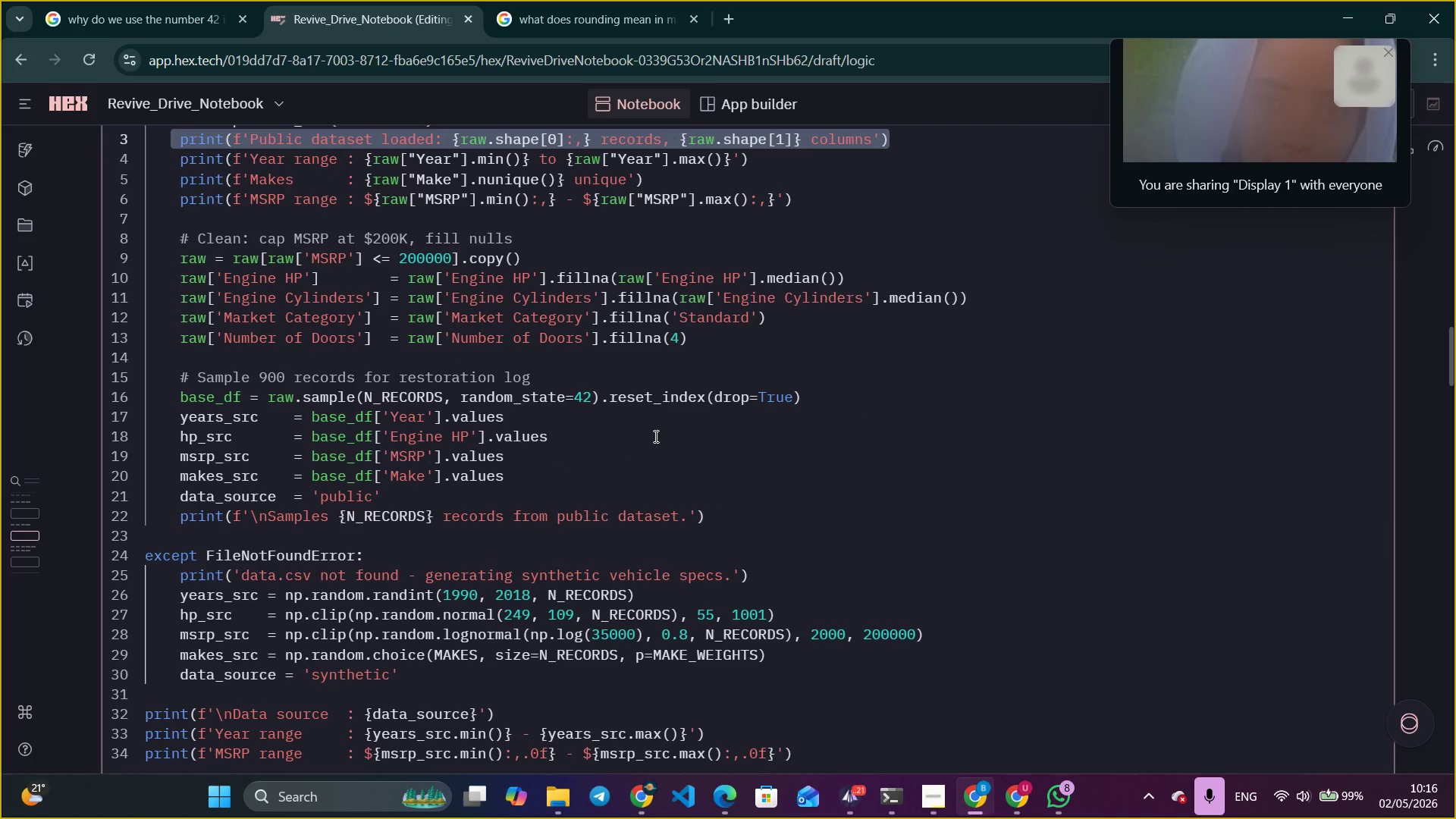 
scroll: coordinate [639, 394], scroll_direction: down, amount: 8.0
 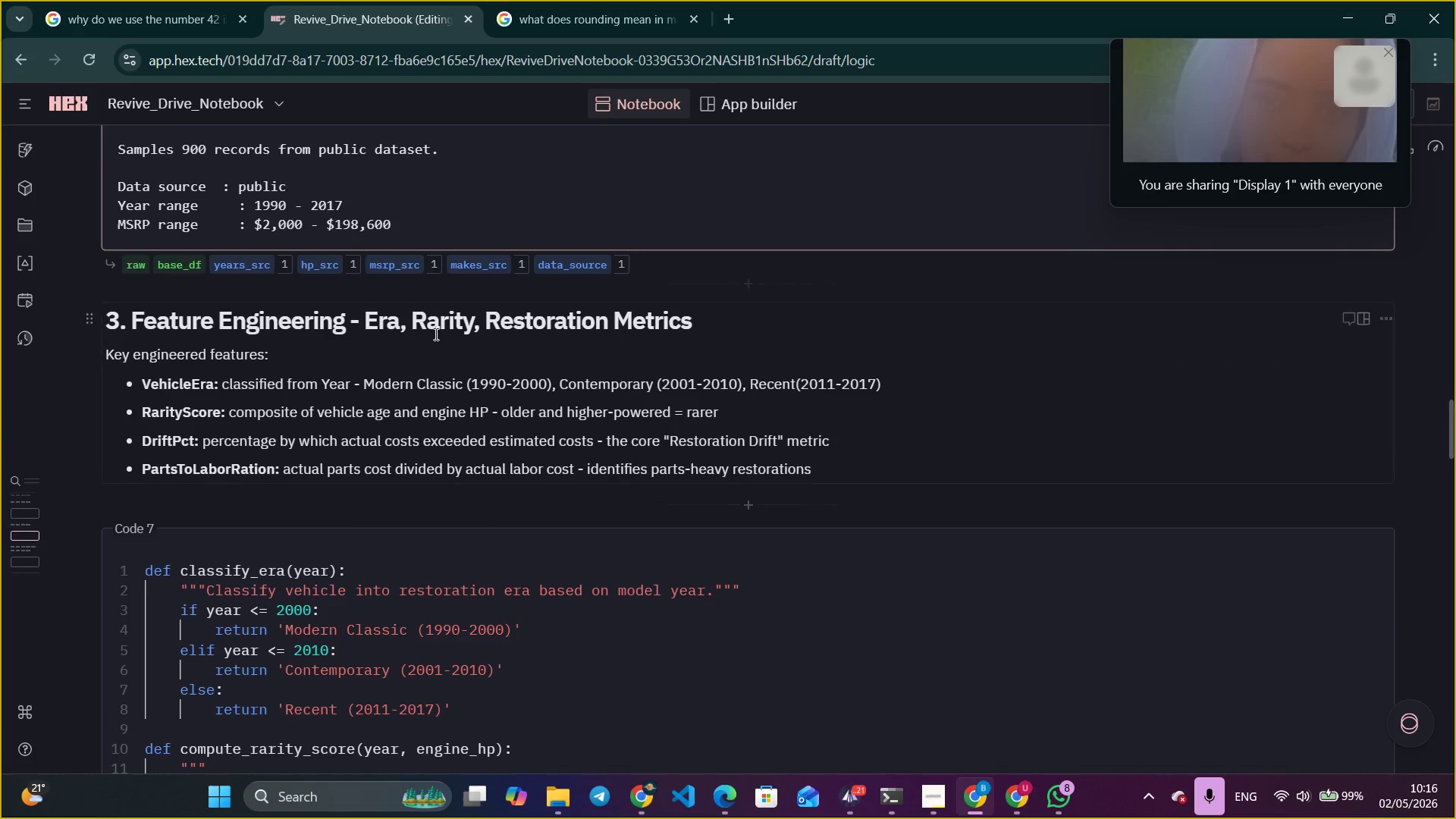 
scroll: coordinate [435, 334], scroll_direction: up, amount: 2.0
 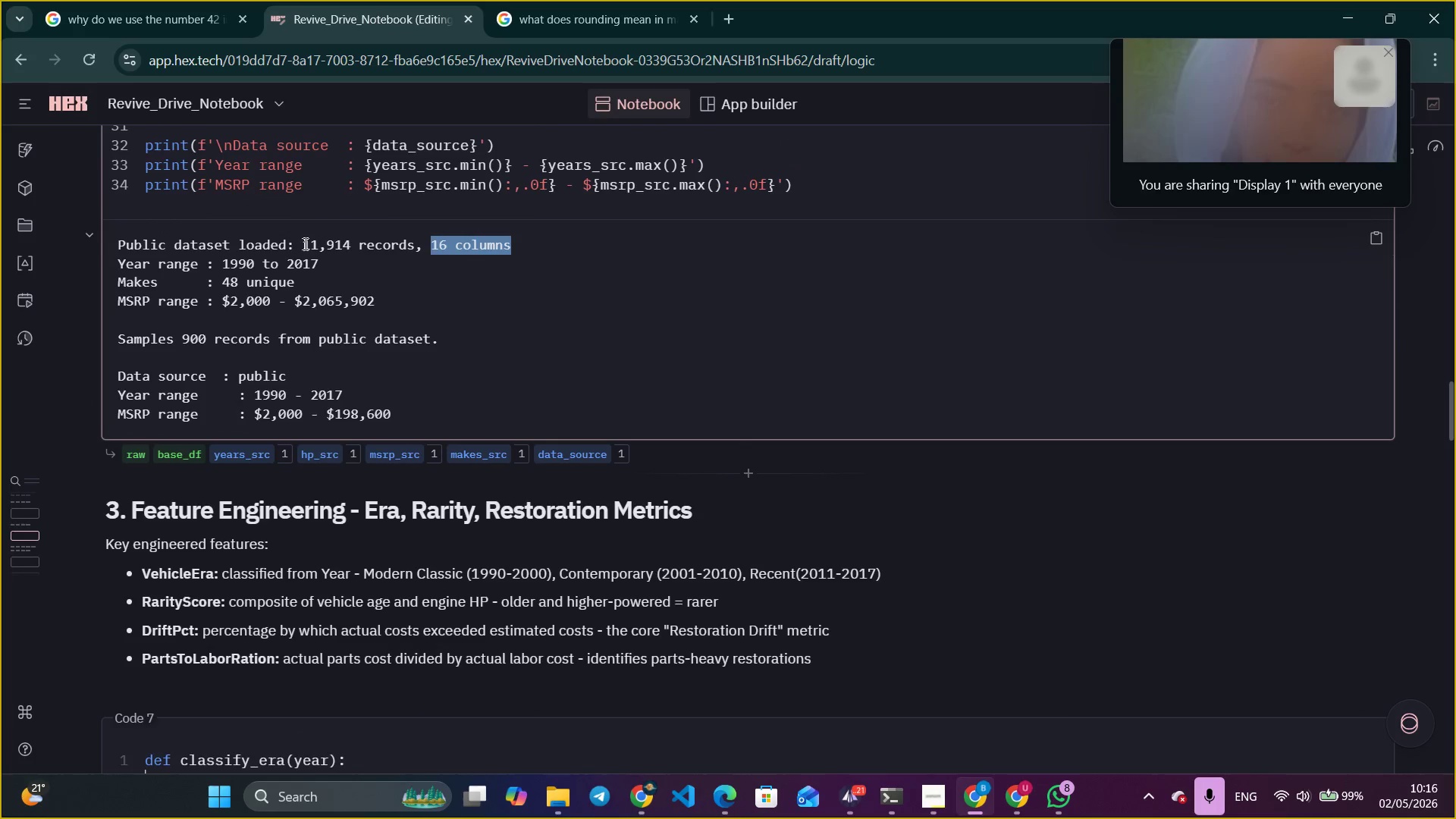 
left_click_drag(start_coordinate=[306, 242], to_coordinate=[363, 243])
 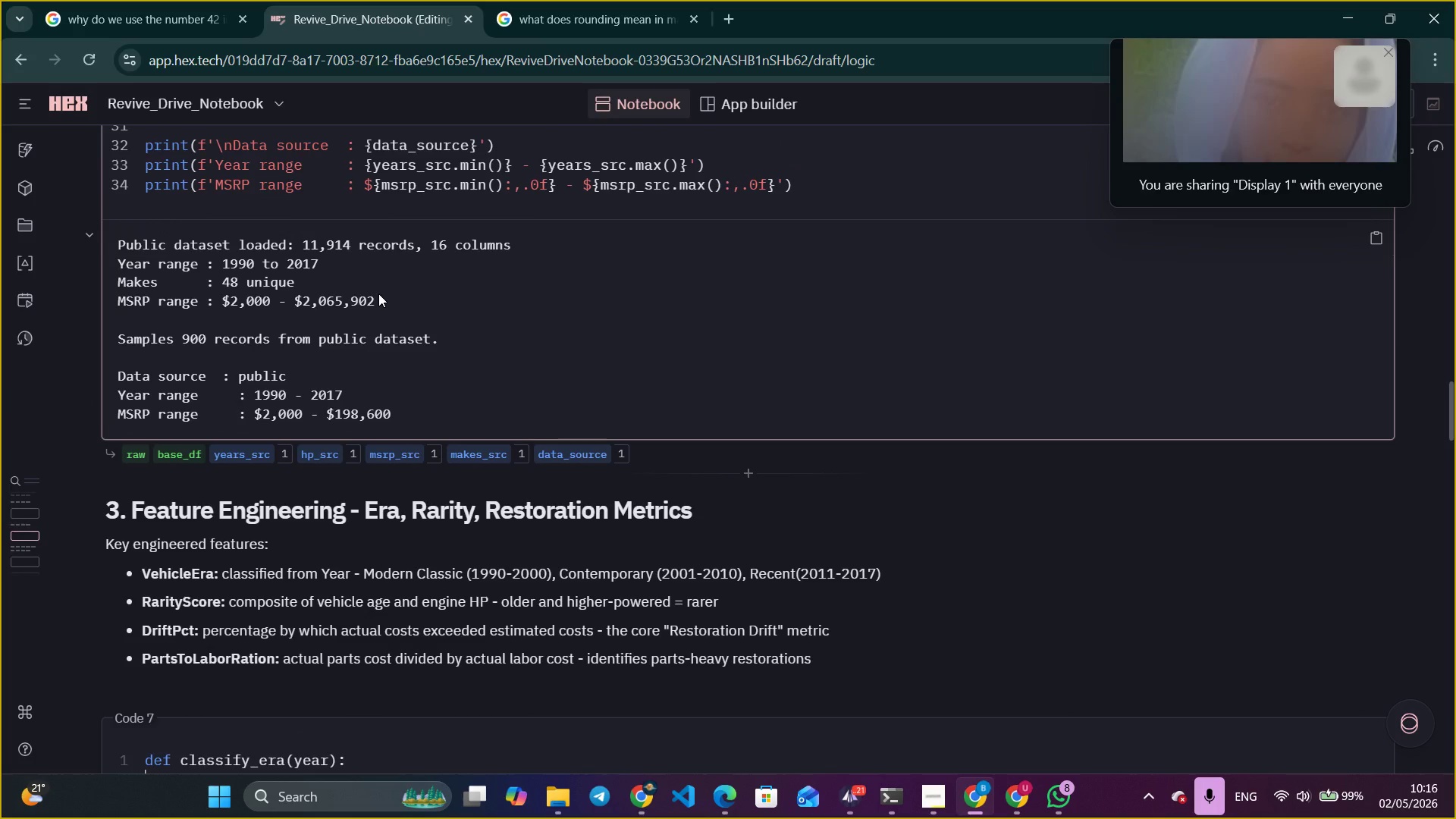 
wait(7.45)
 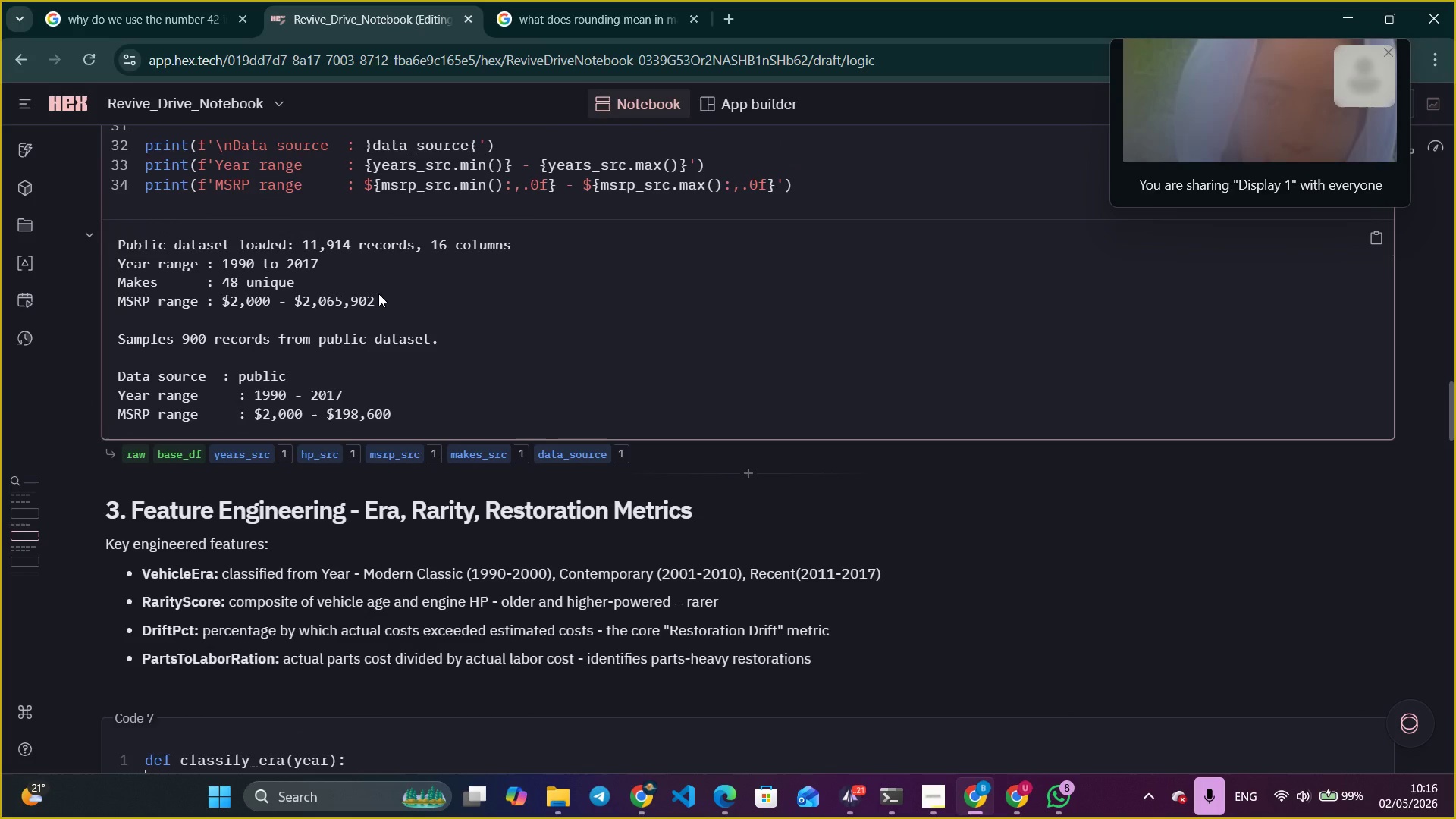 
scroll: coordinate [256, 362], scroll_direction: up, amount: 1.0
 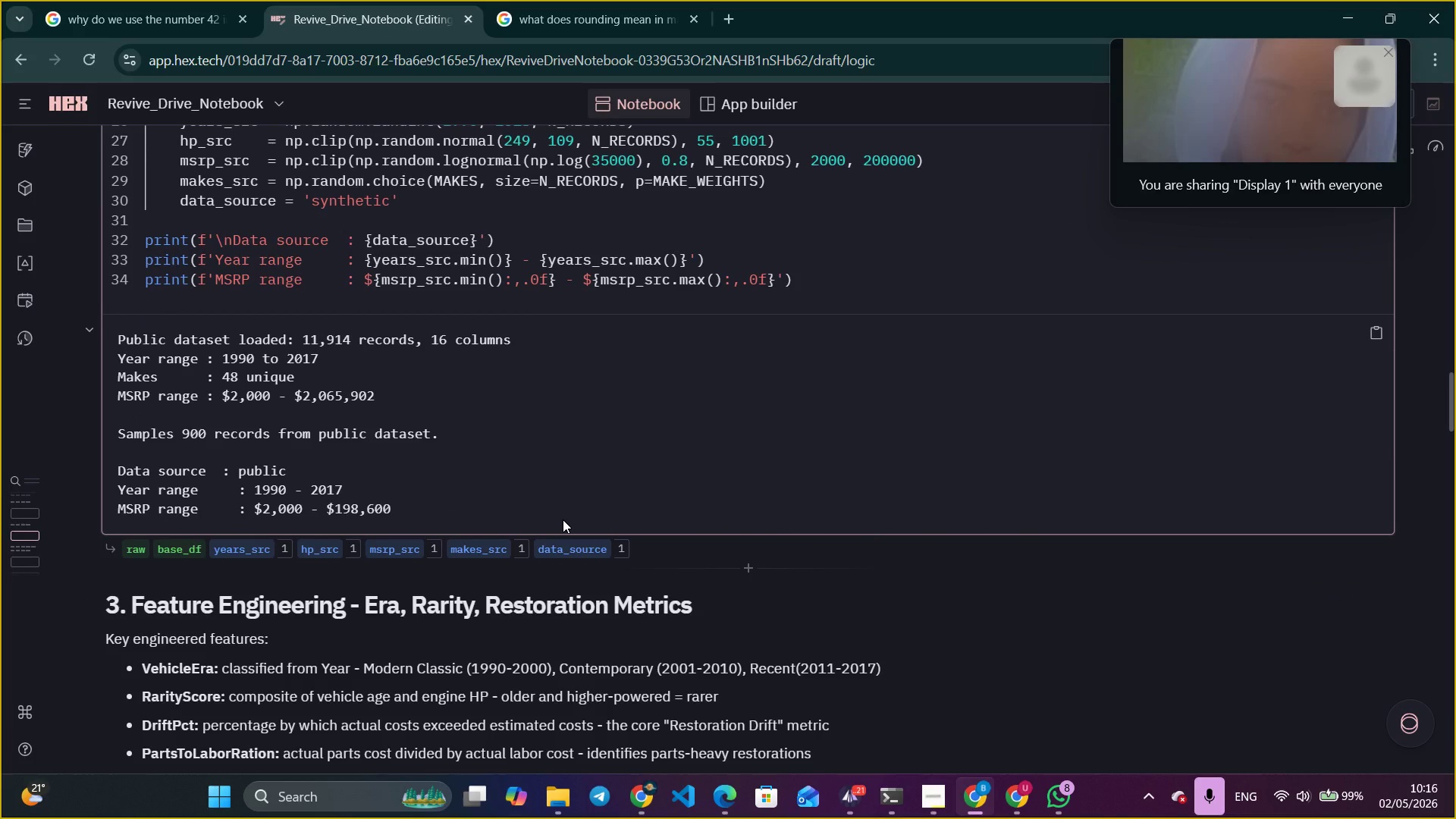 
wait(22.35)
 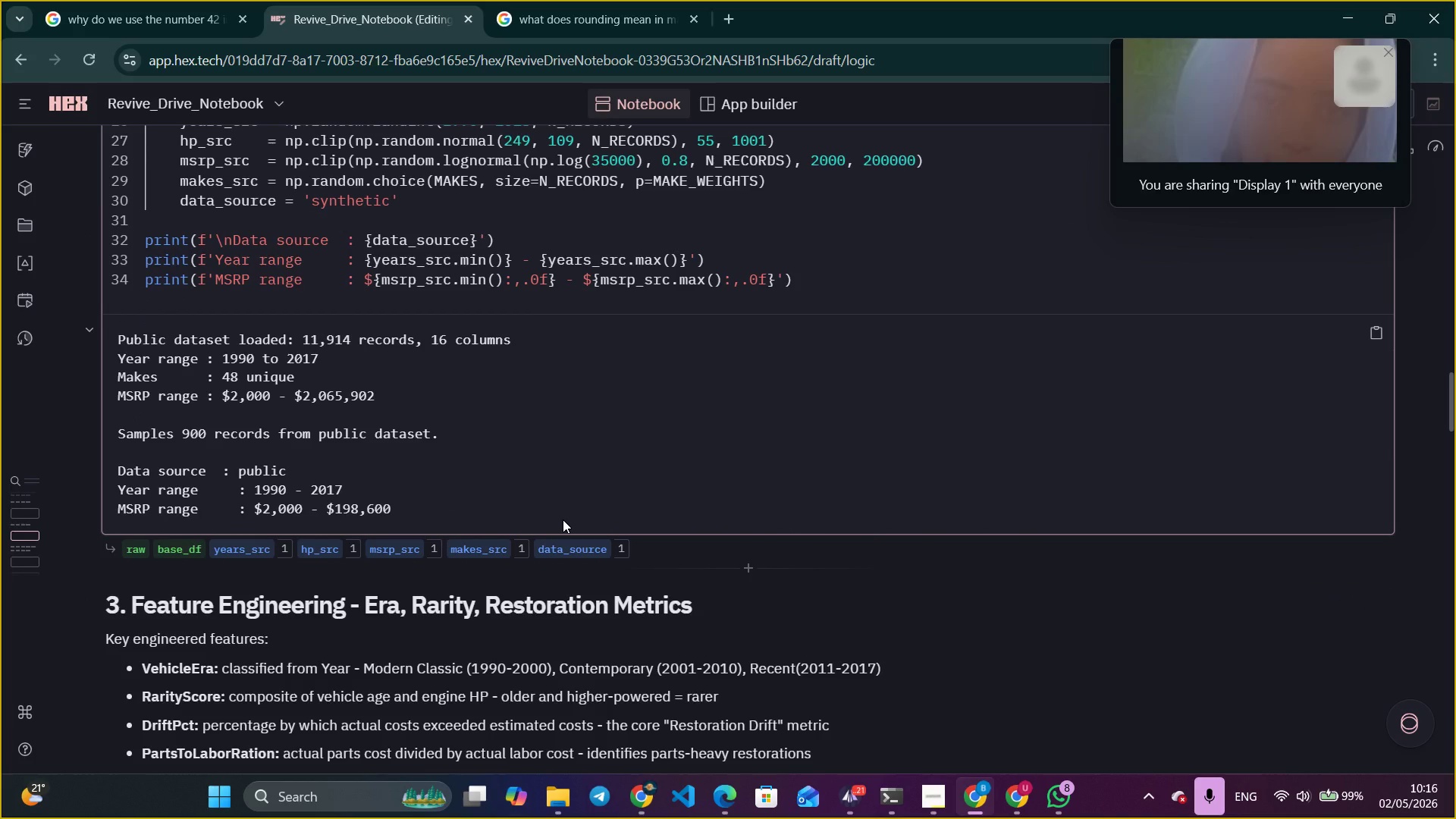 
scroll: coordinate [824, 523], scroll_direction: down, amount: 33.0
 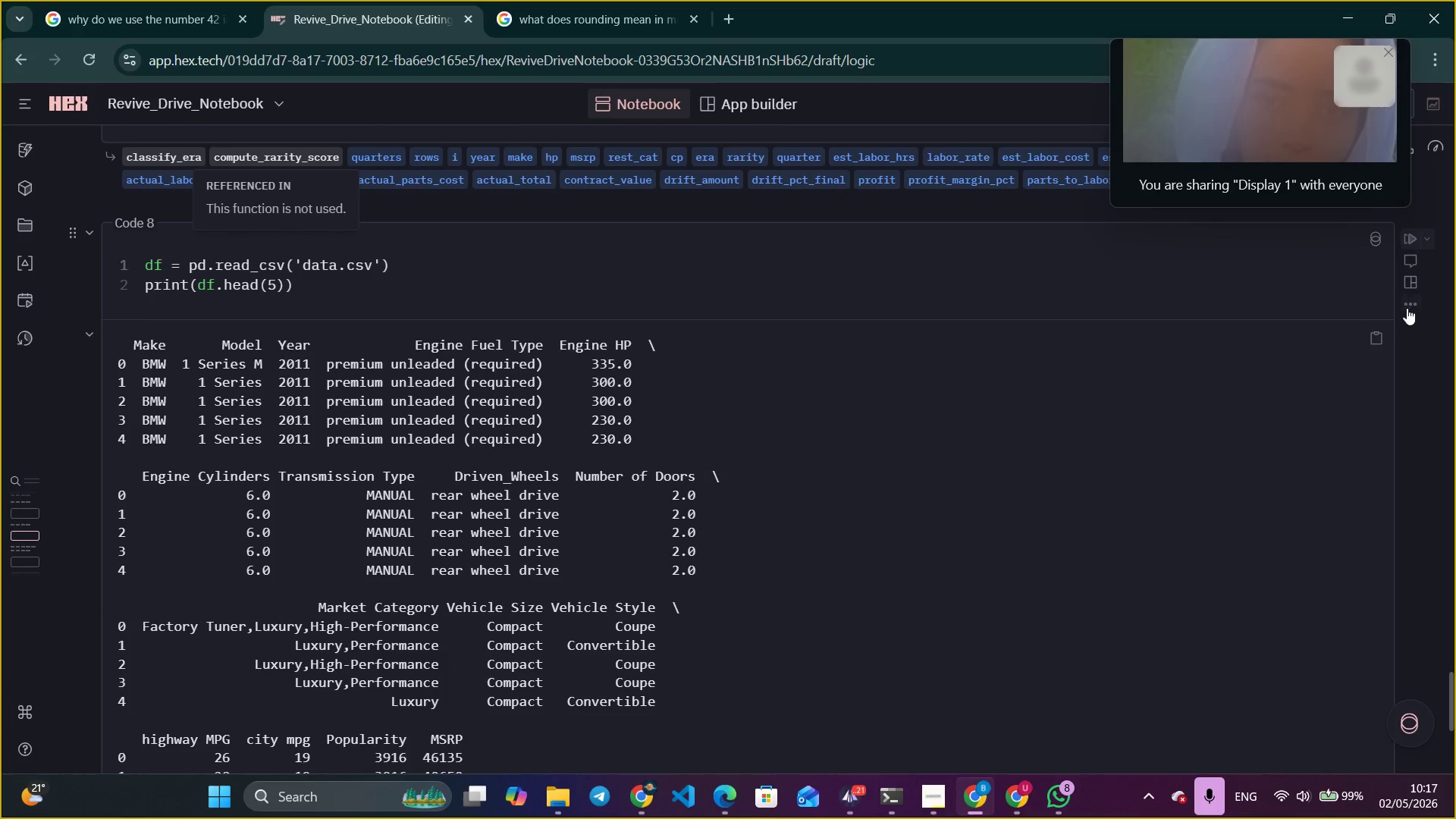 
left_click([1416, 304])
 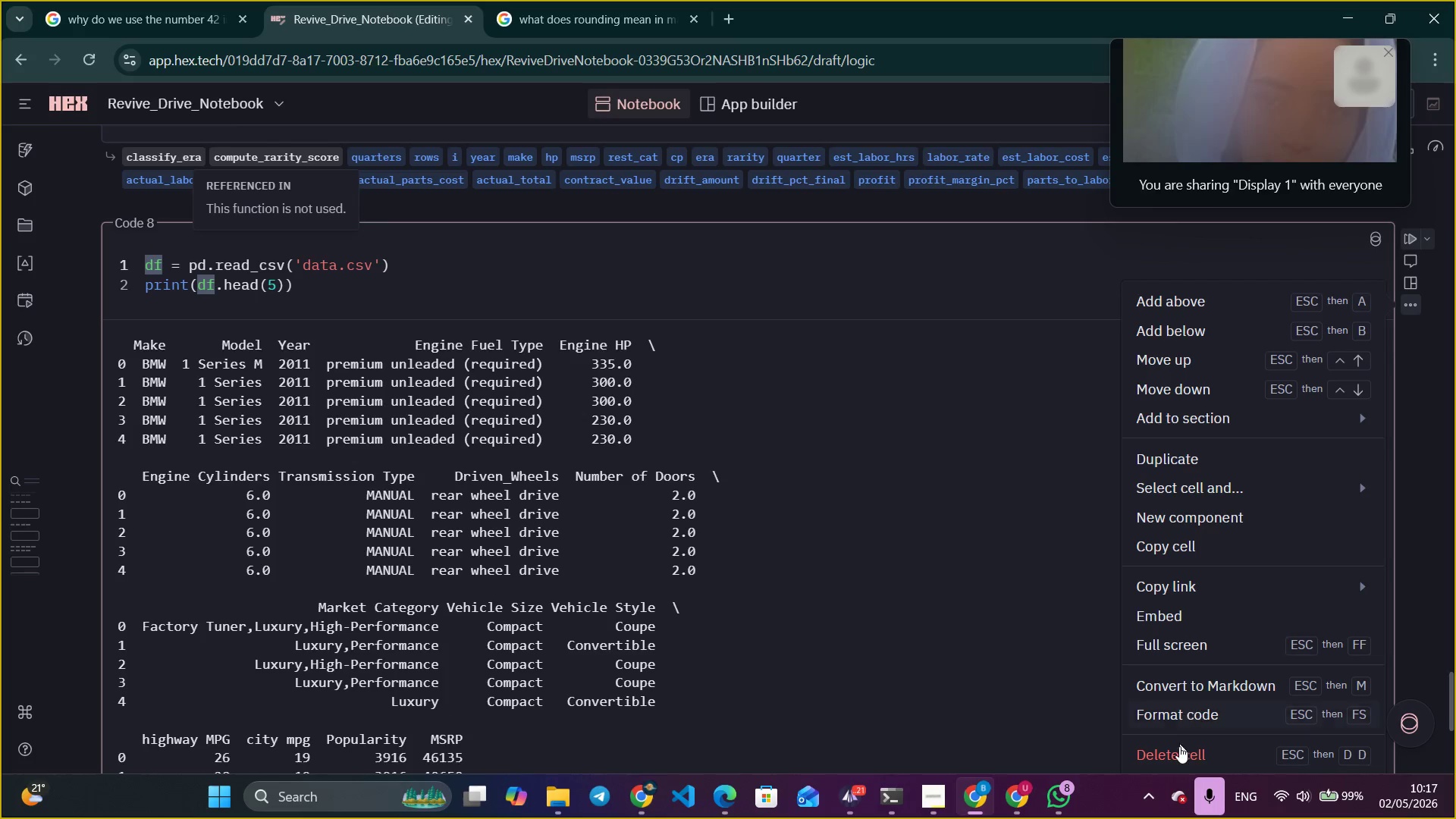 
left_click([1179, 748])
 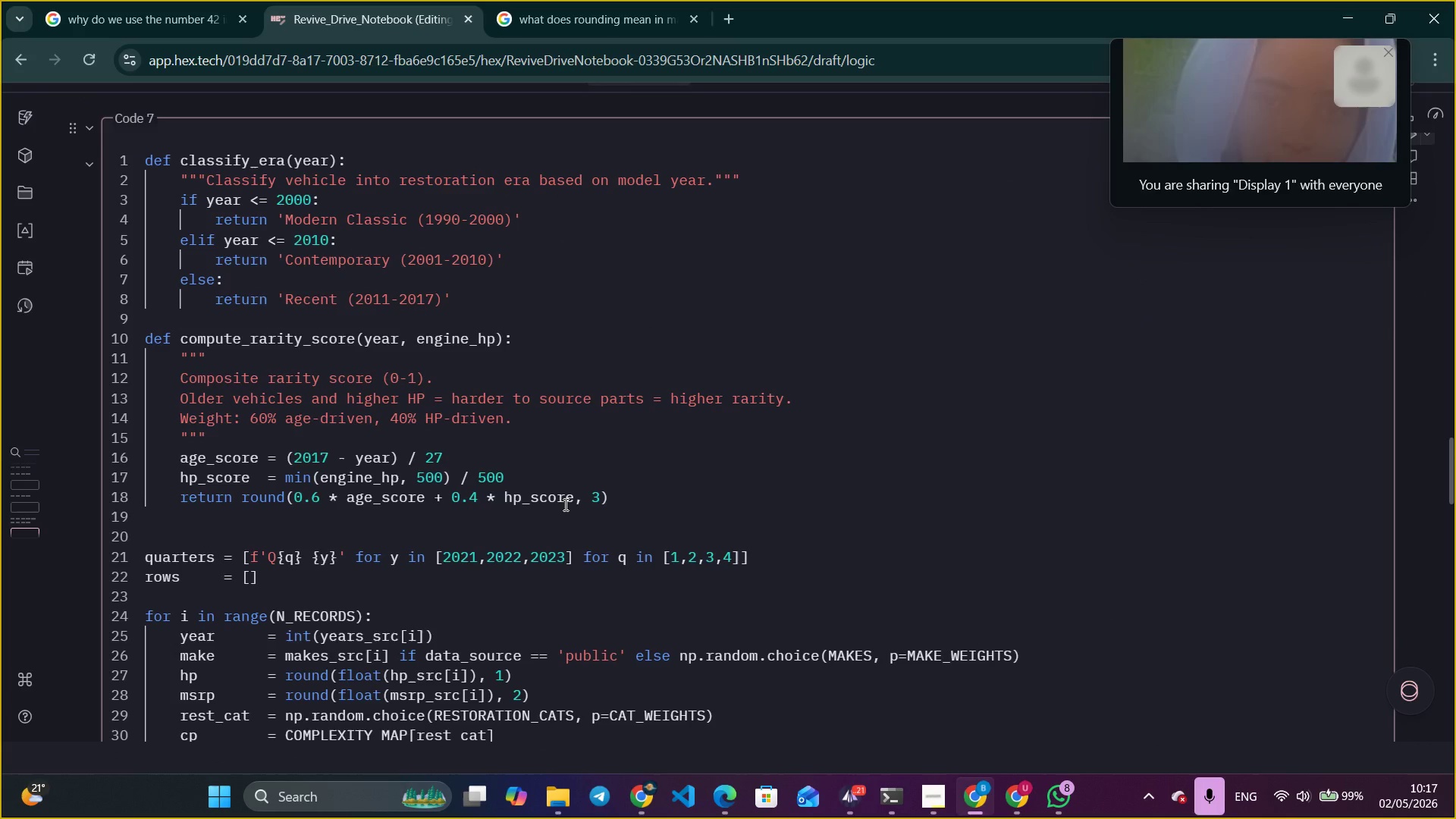 
scroll: coordinate [564, 504], scroll_direction: down, amount: 28.0
 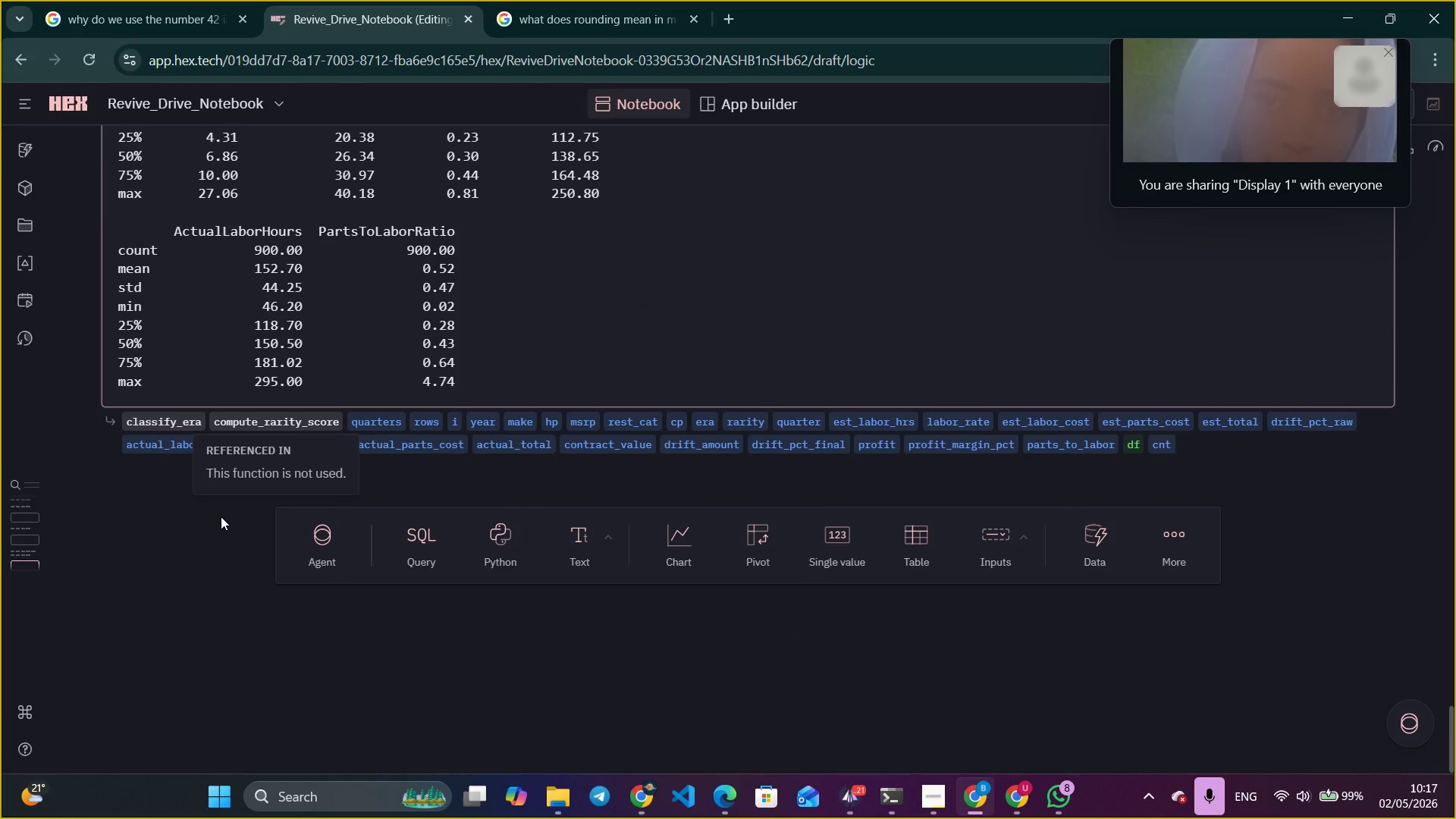 
left_click([221, 516])
 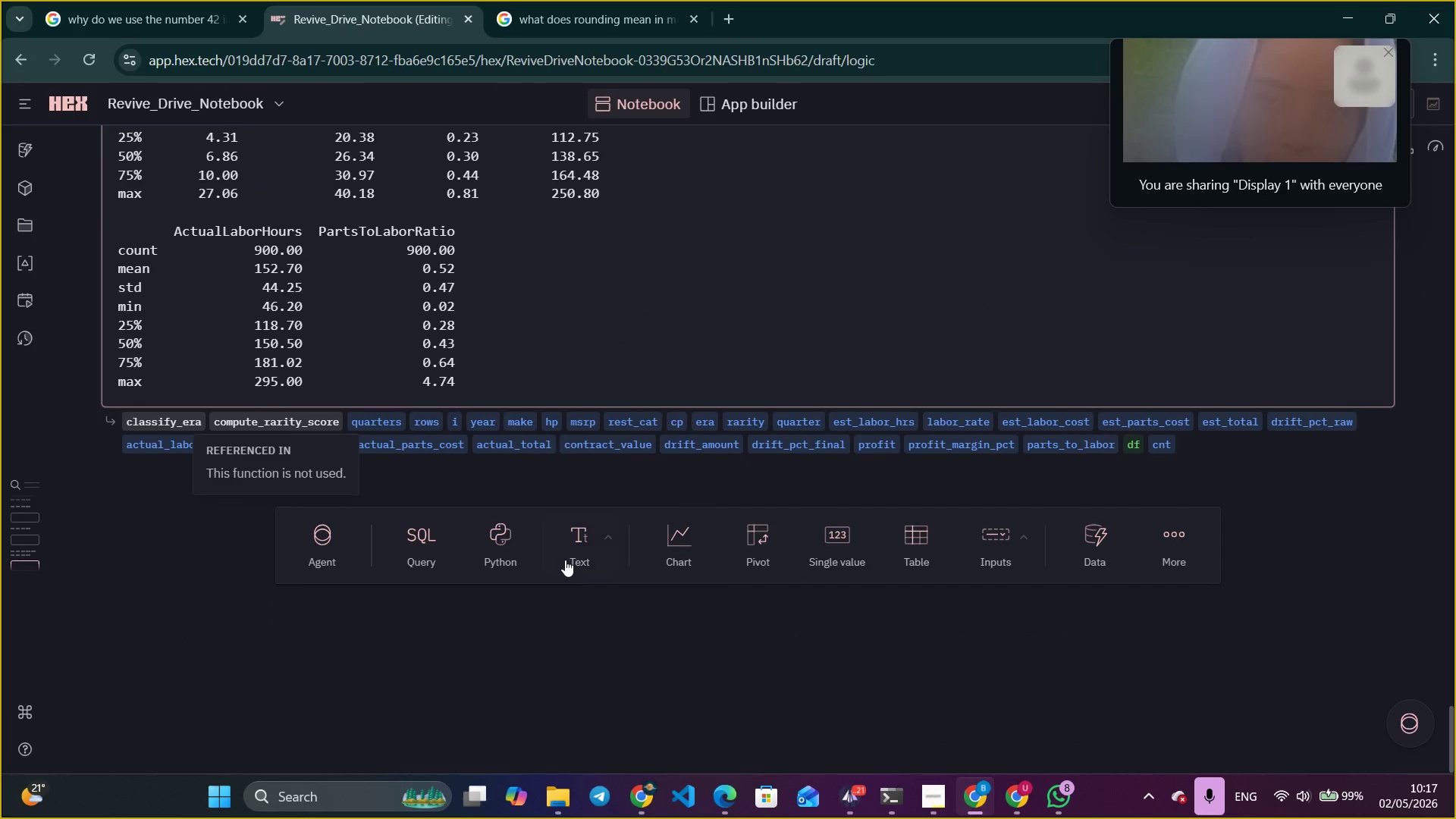 
left_click([569, 554])
 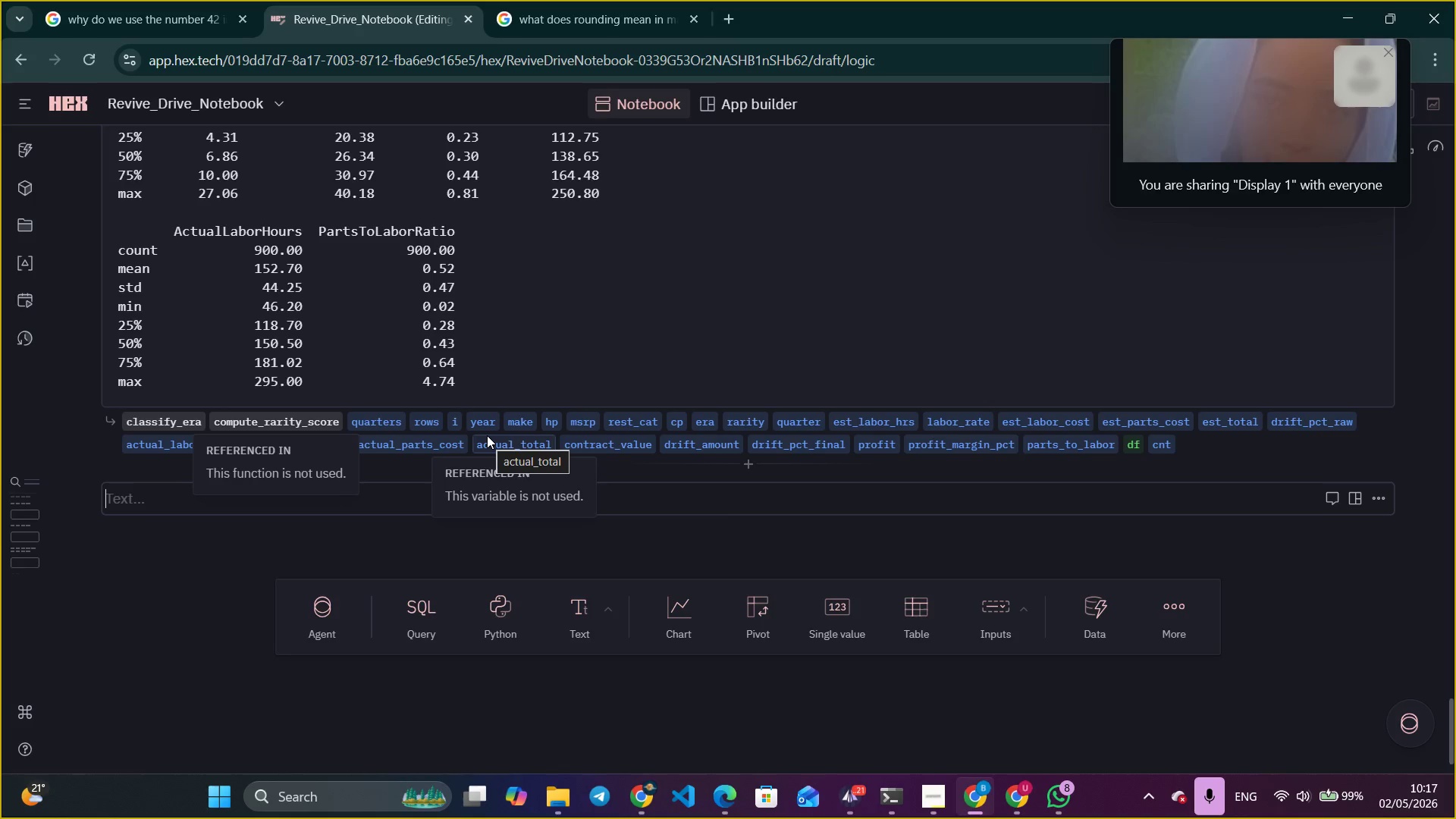 
type(### 4. EDA - Drift & Profitabili)
 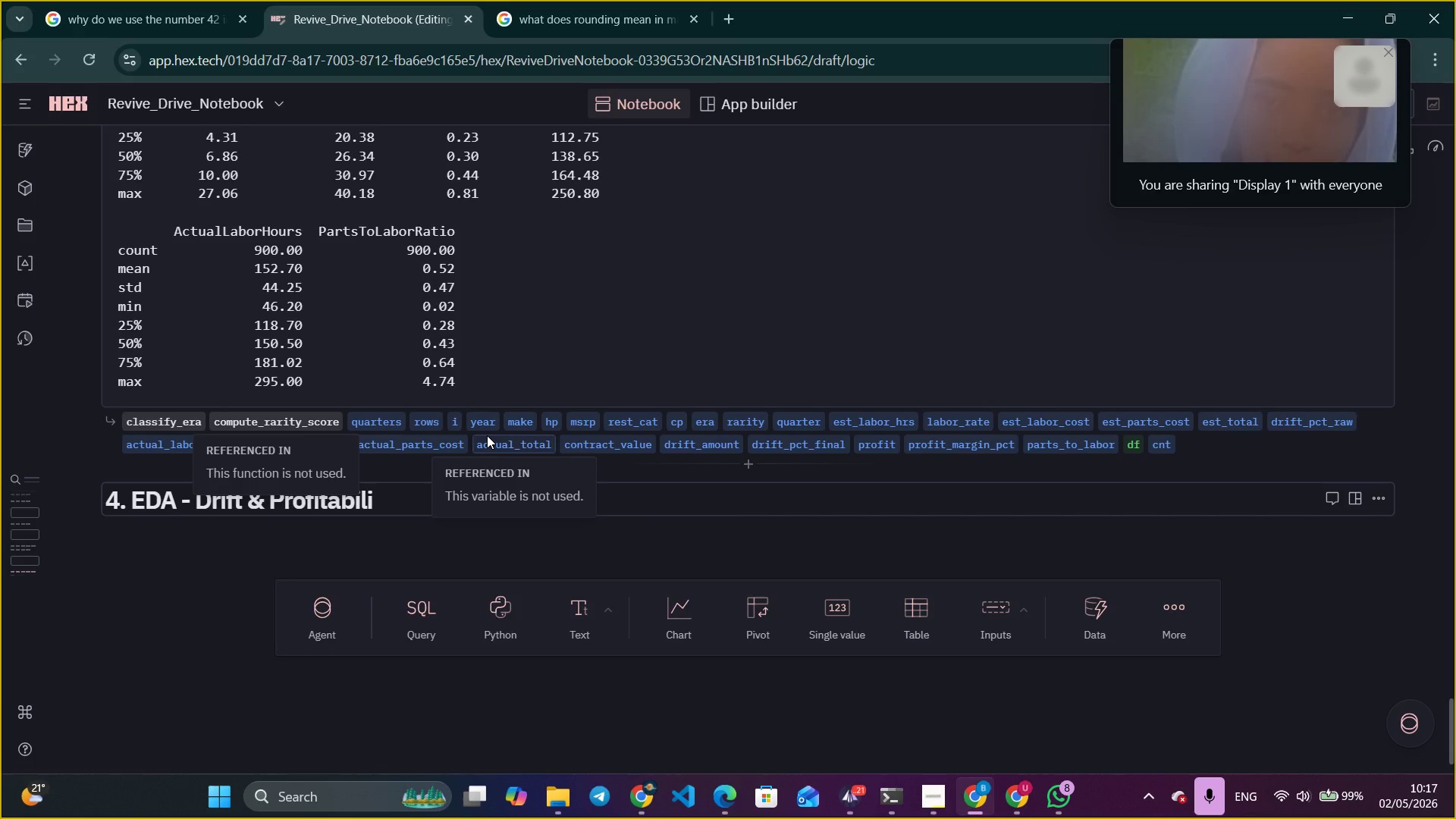 
left_click([363, 557])
 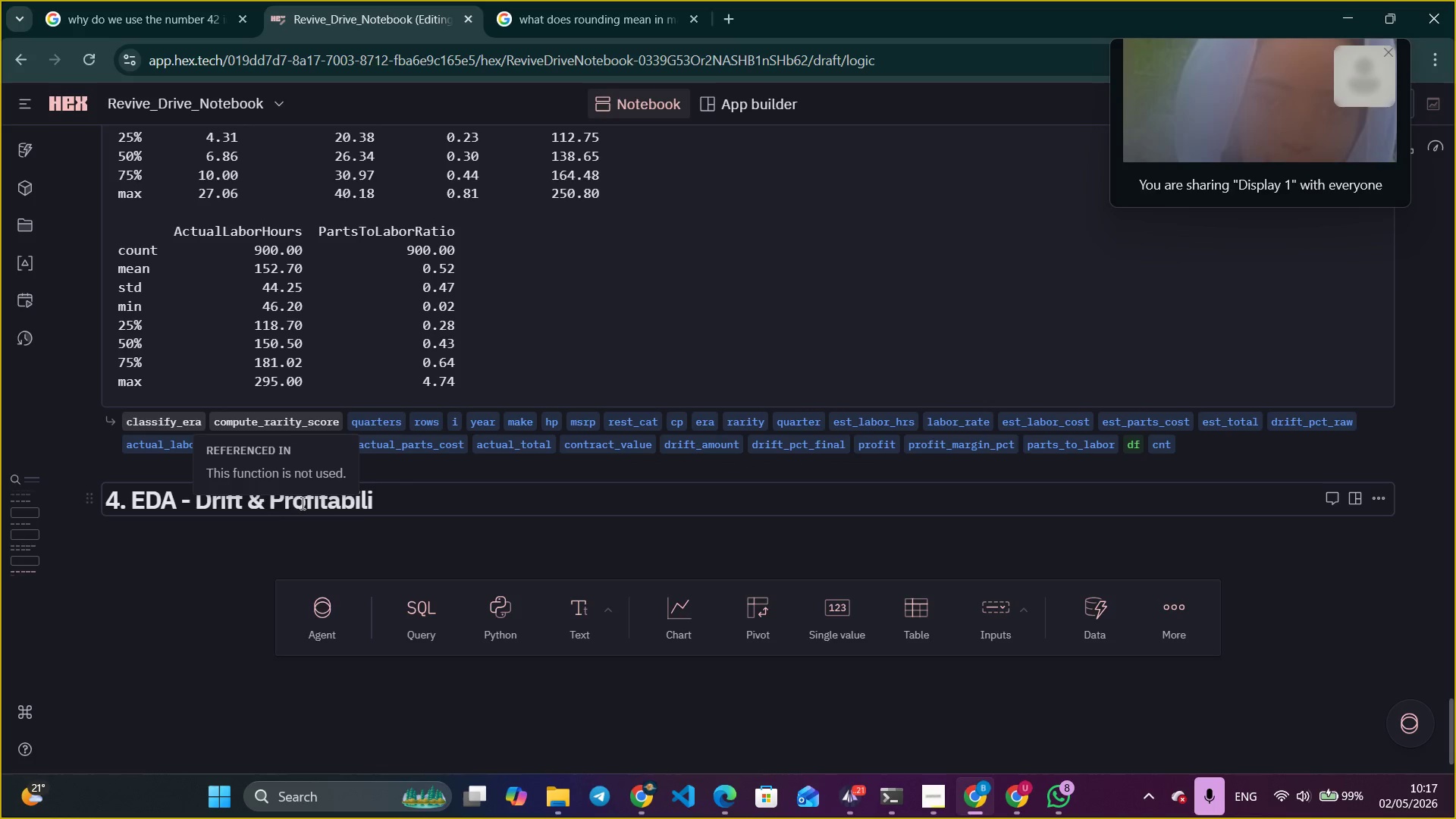 
double_click([359, 510])
 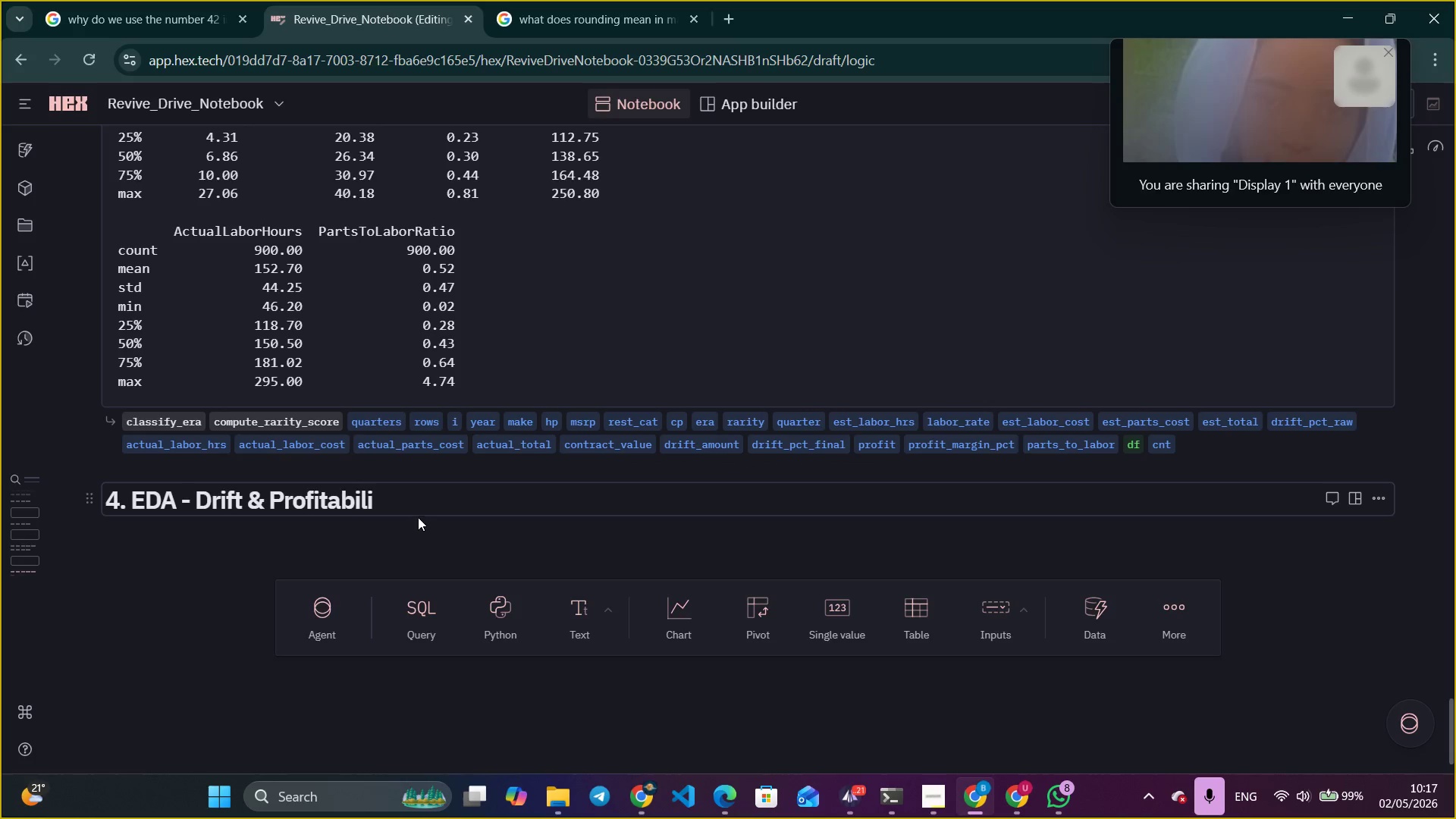 
left_click([415, 507])
 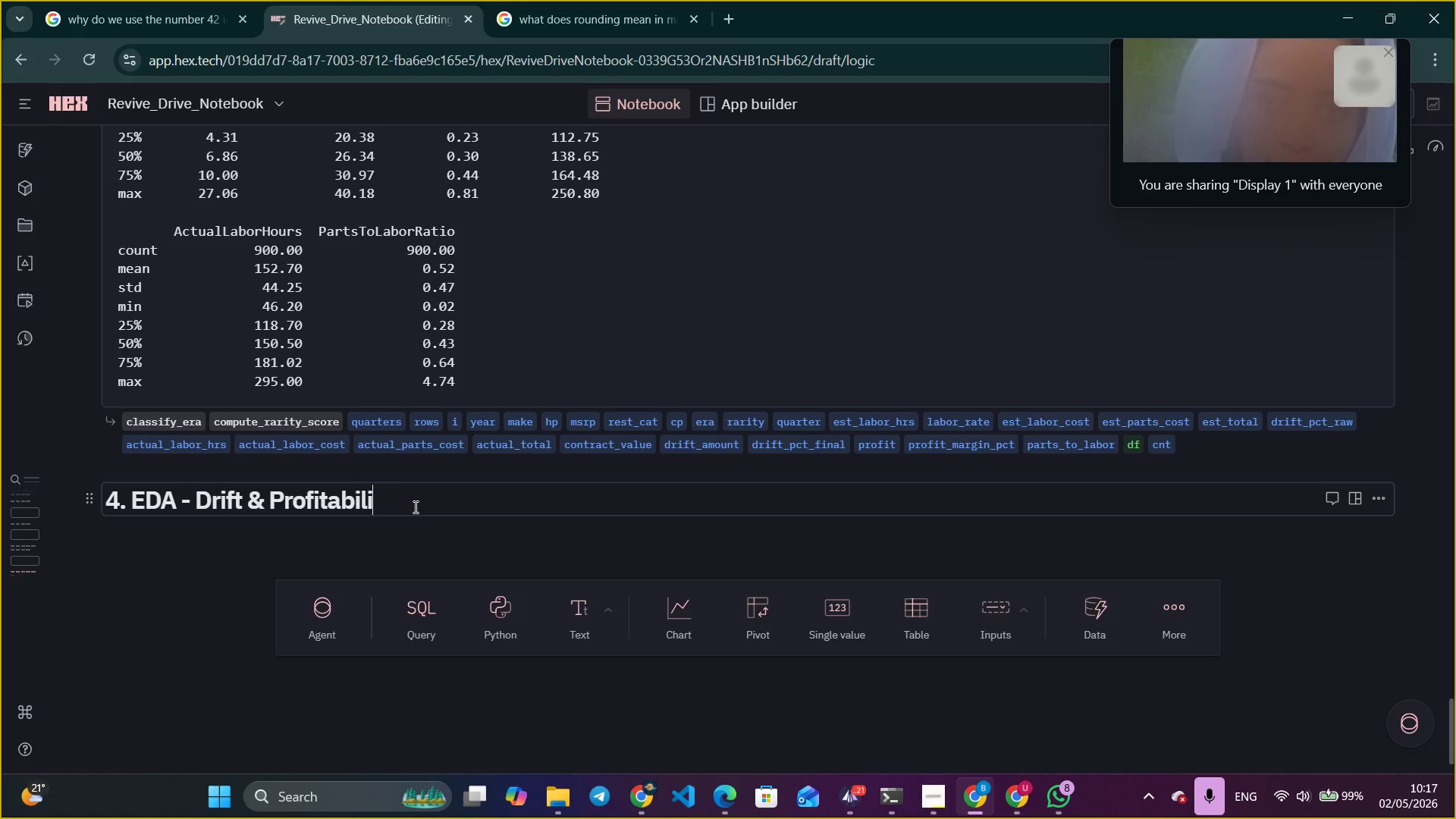 
type(ty Analysis)
 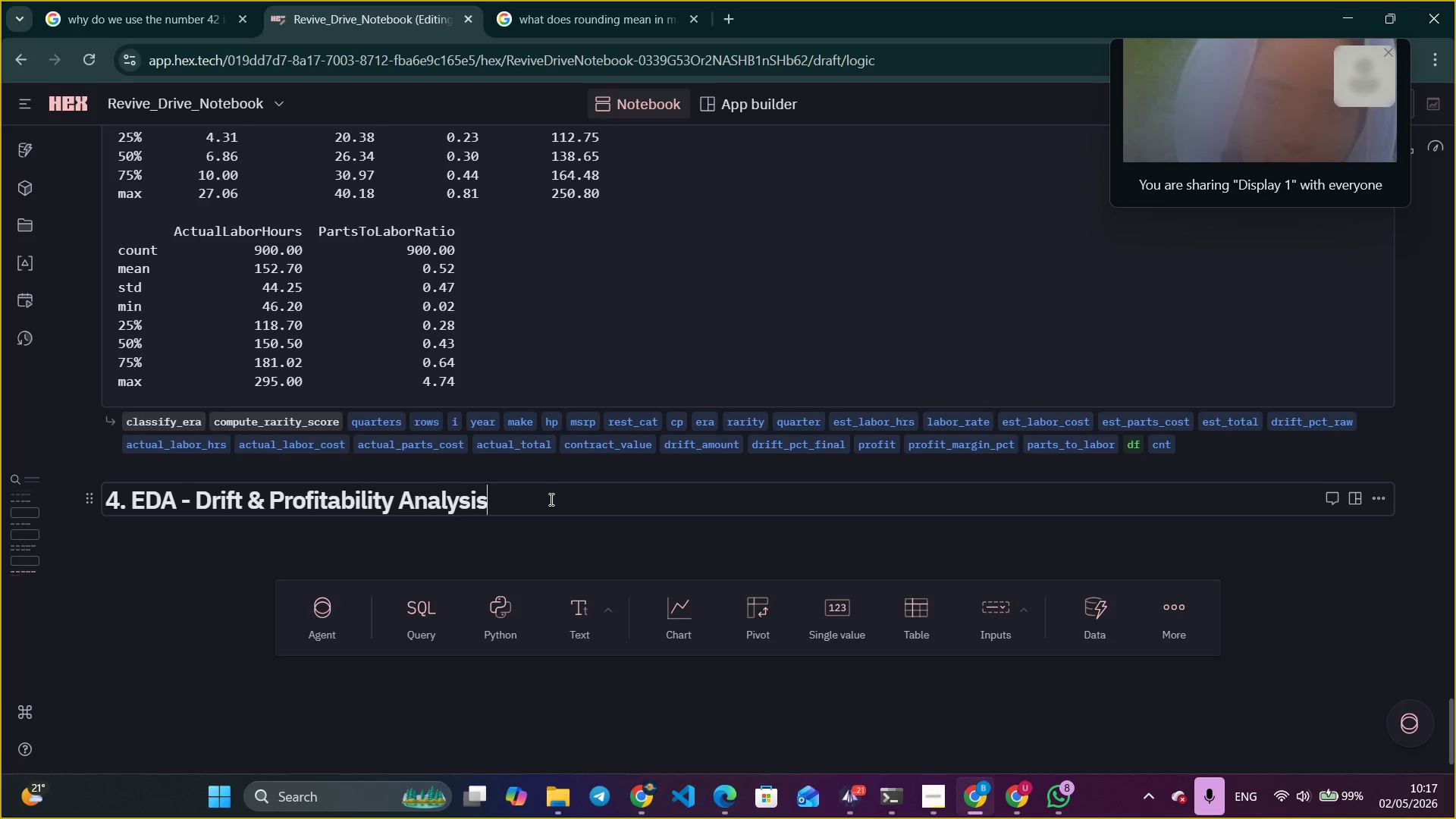 
hold_key(key=Backspace, duration=1.52)
 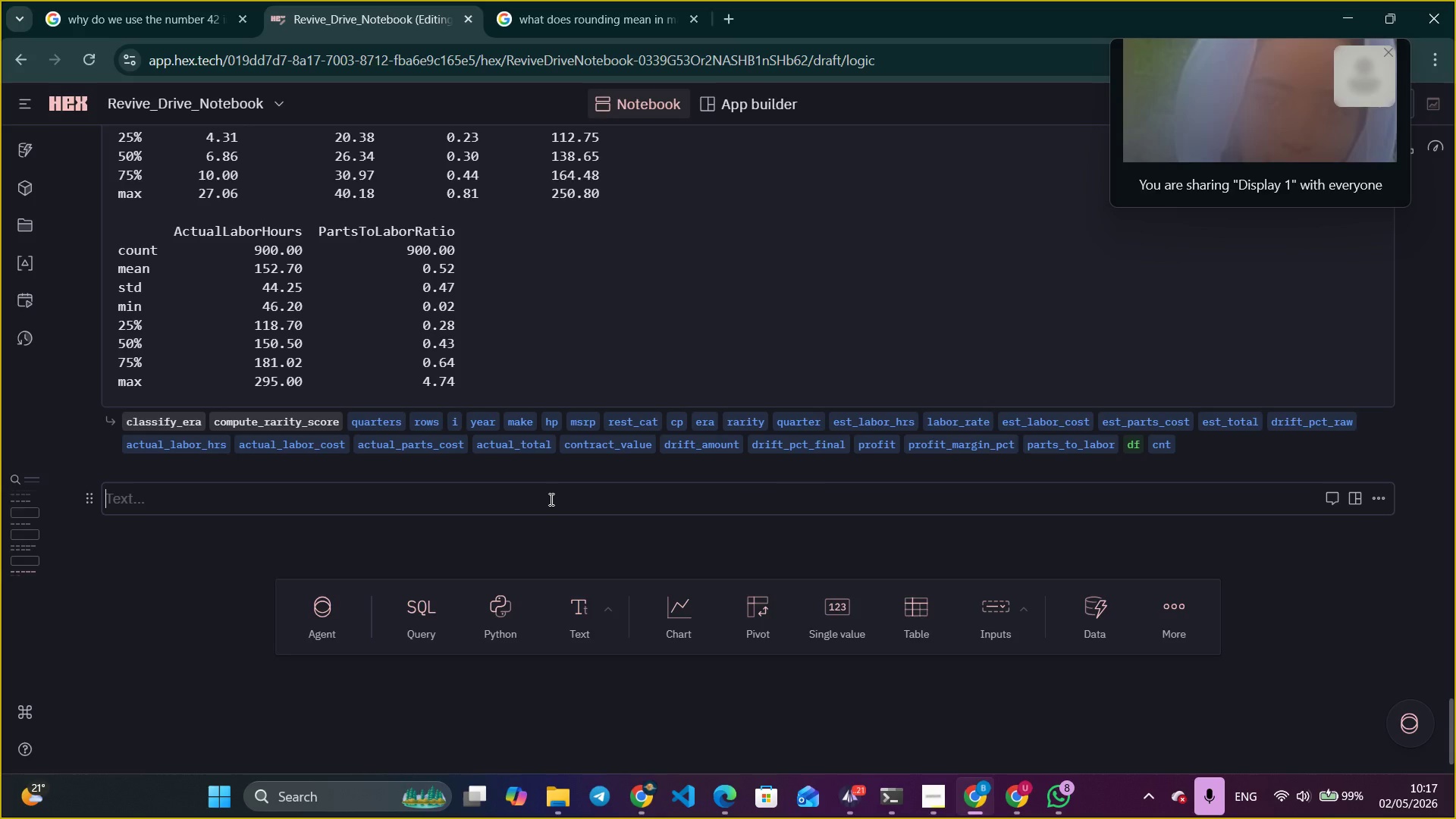 
hold_key(key=Backspace, duration=0.36)
 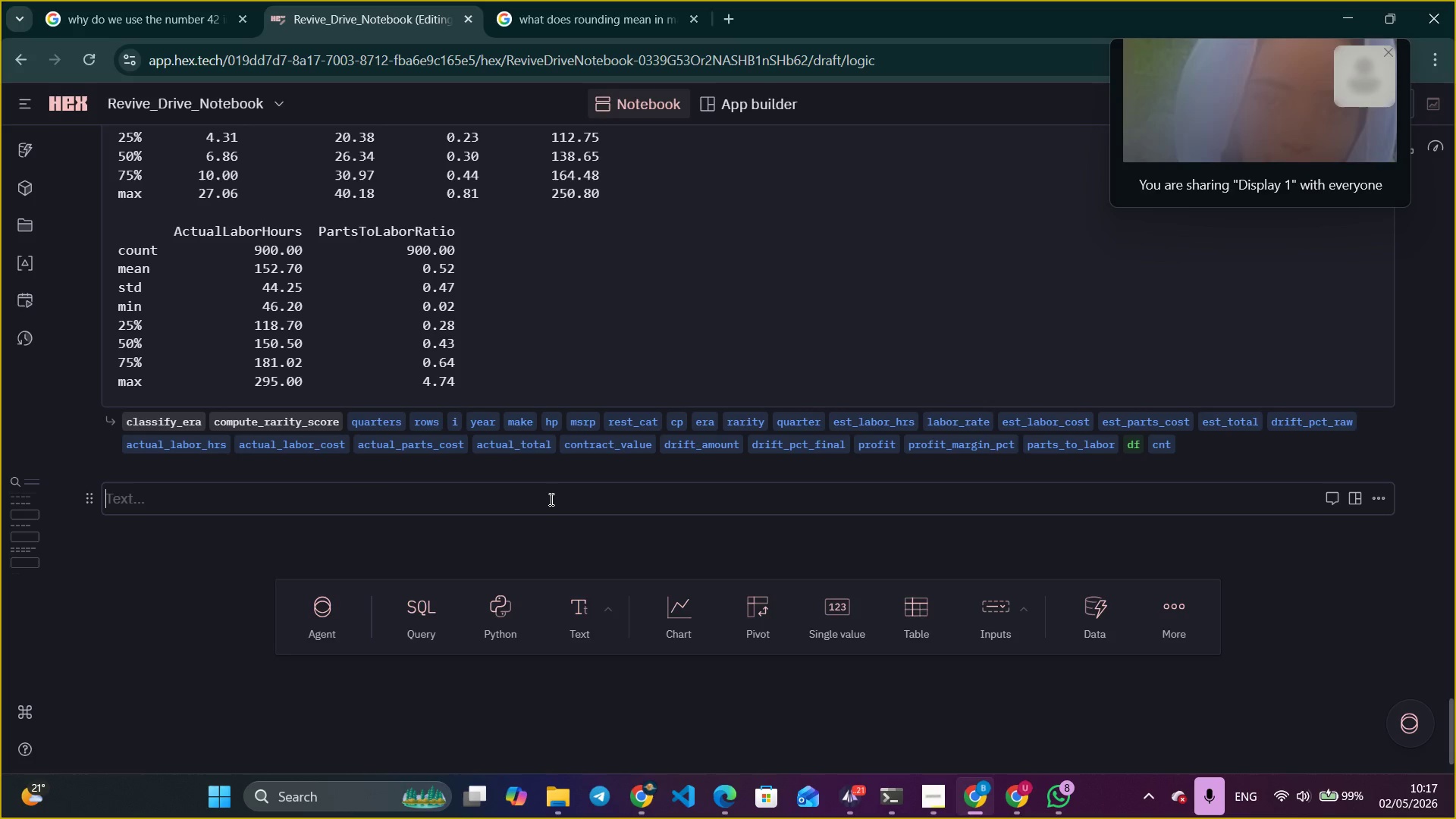 
type(# I lvoe)
key(Backspace)
key(Backspace)
key(Backspace)
type(ove you my beautiful princess <3)
 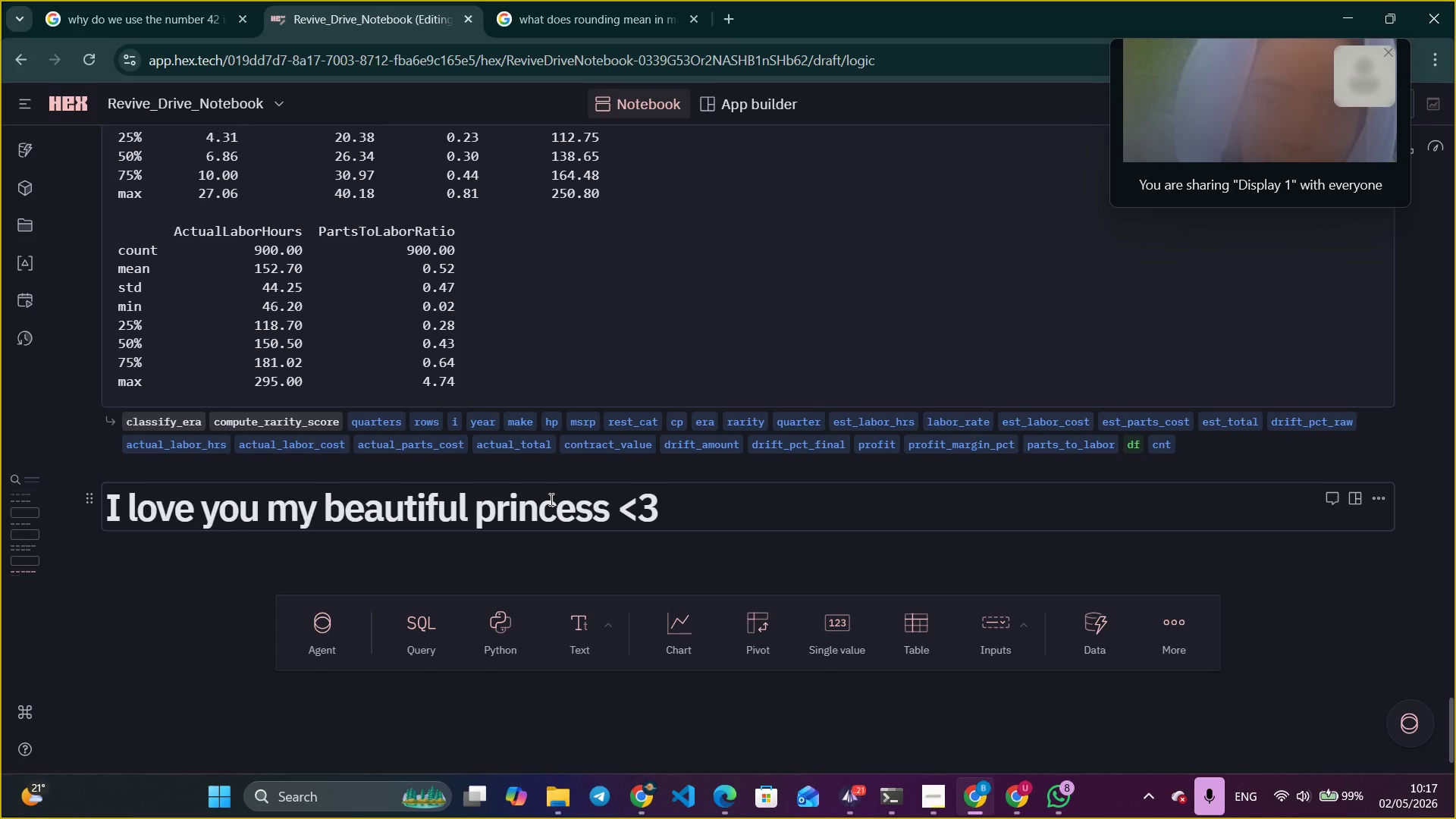 
wait(5.41)
 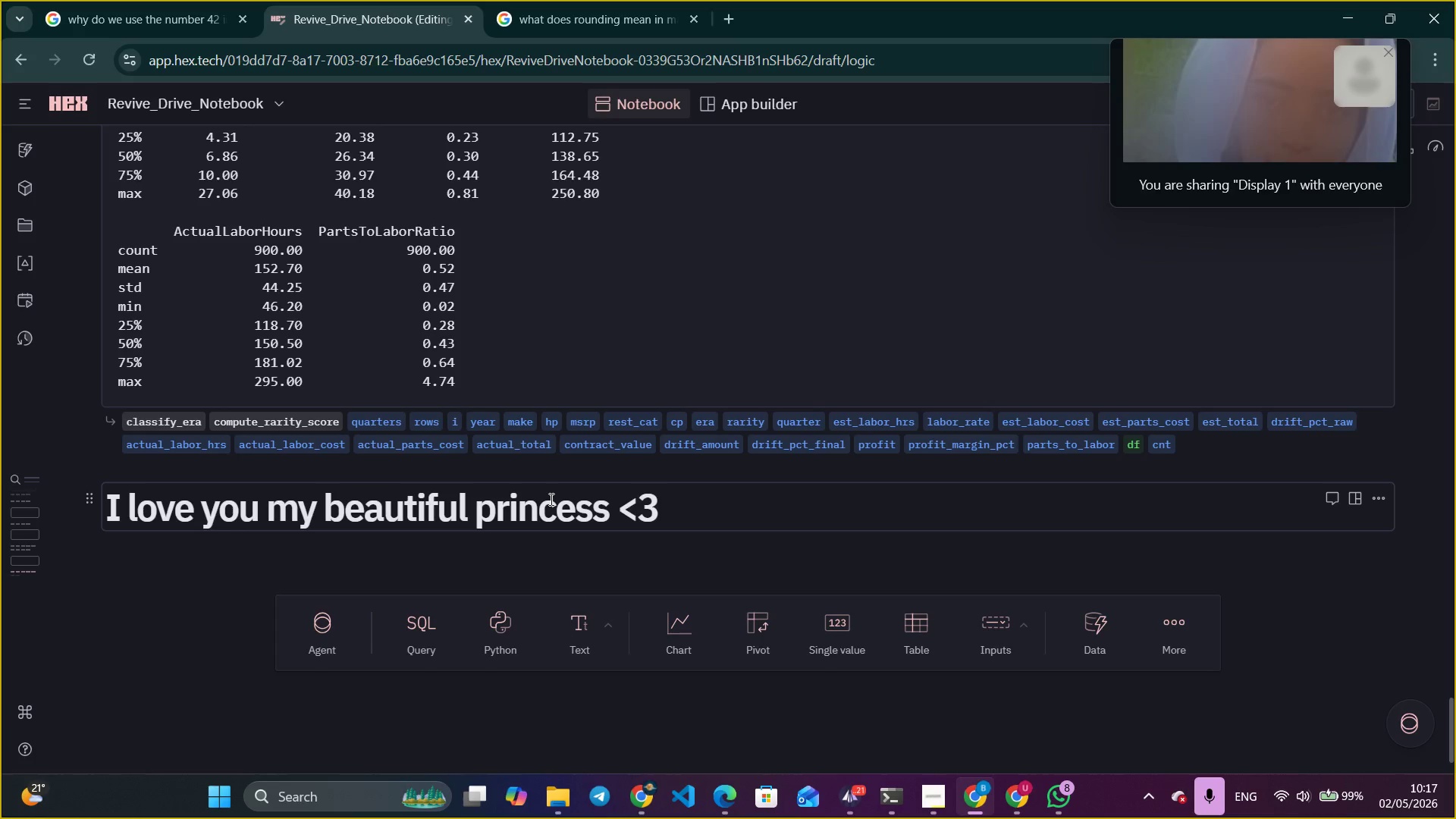 
left_click_drag(start_coordinate=[690, 517], to_coordinate=[618, 519])
 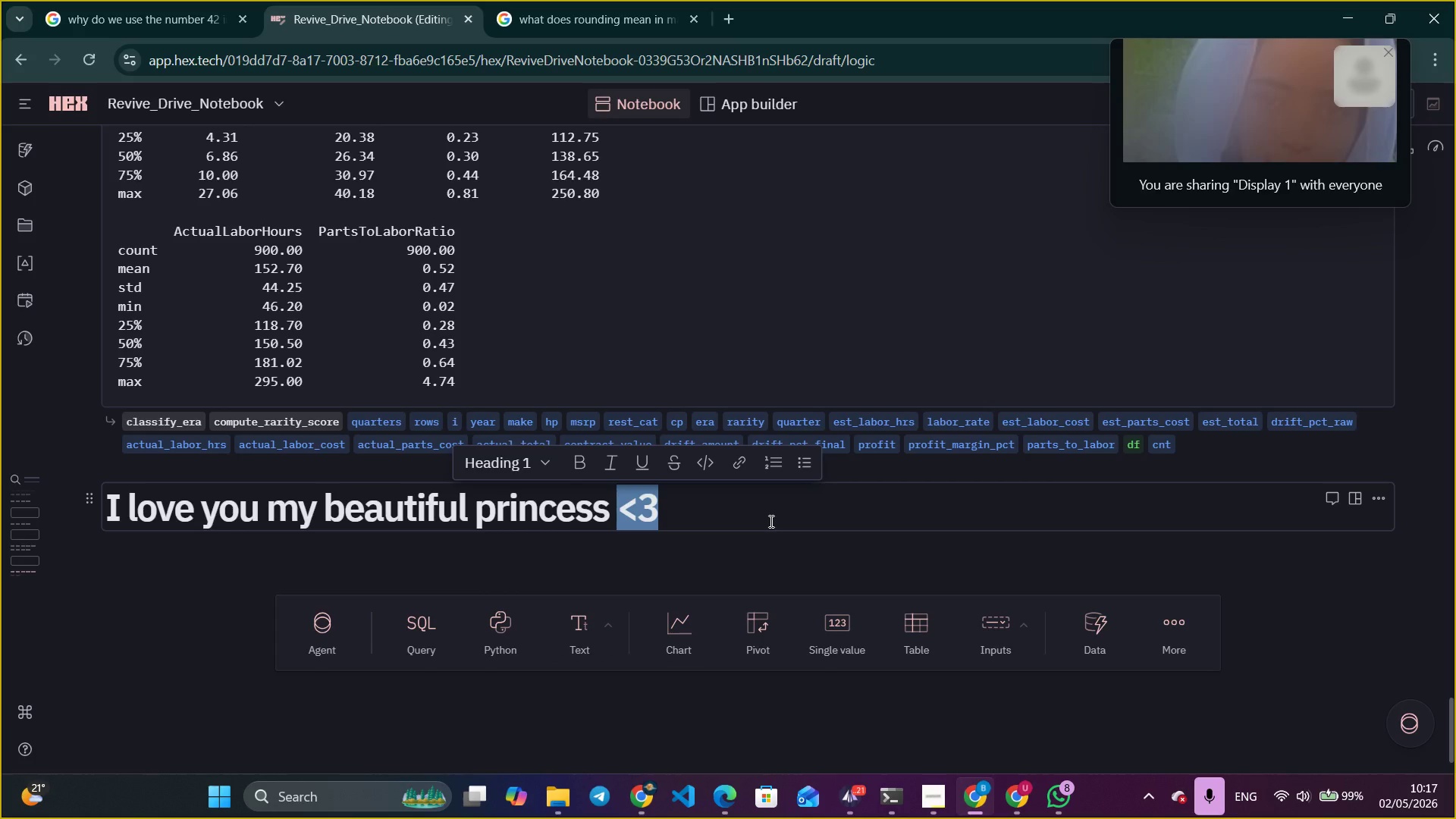 
key(Control+C)
 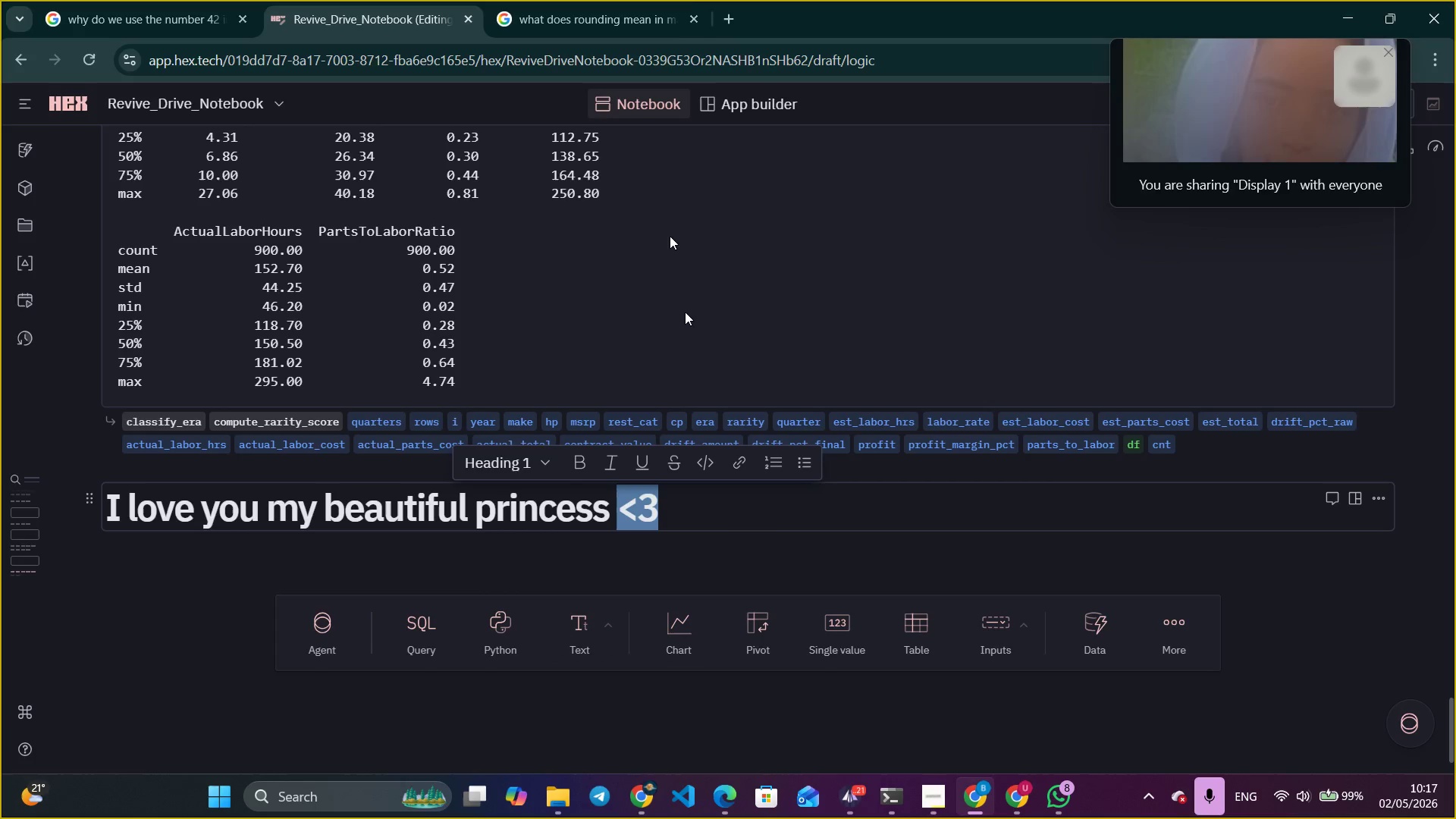 
key(Control+C)
 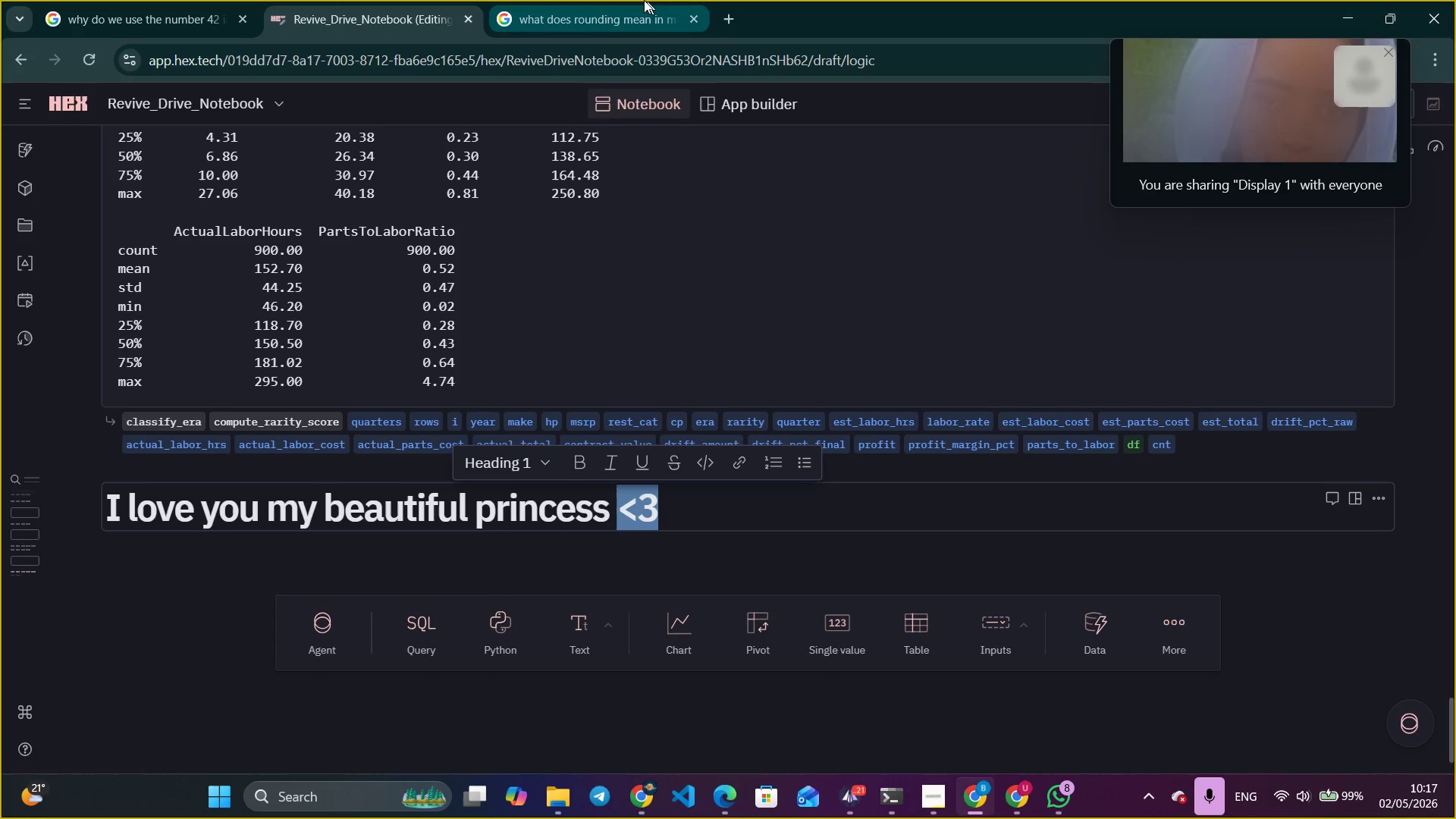 
left_click([643, 0])
 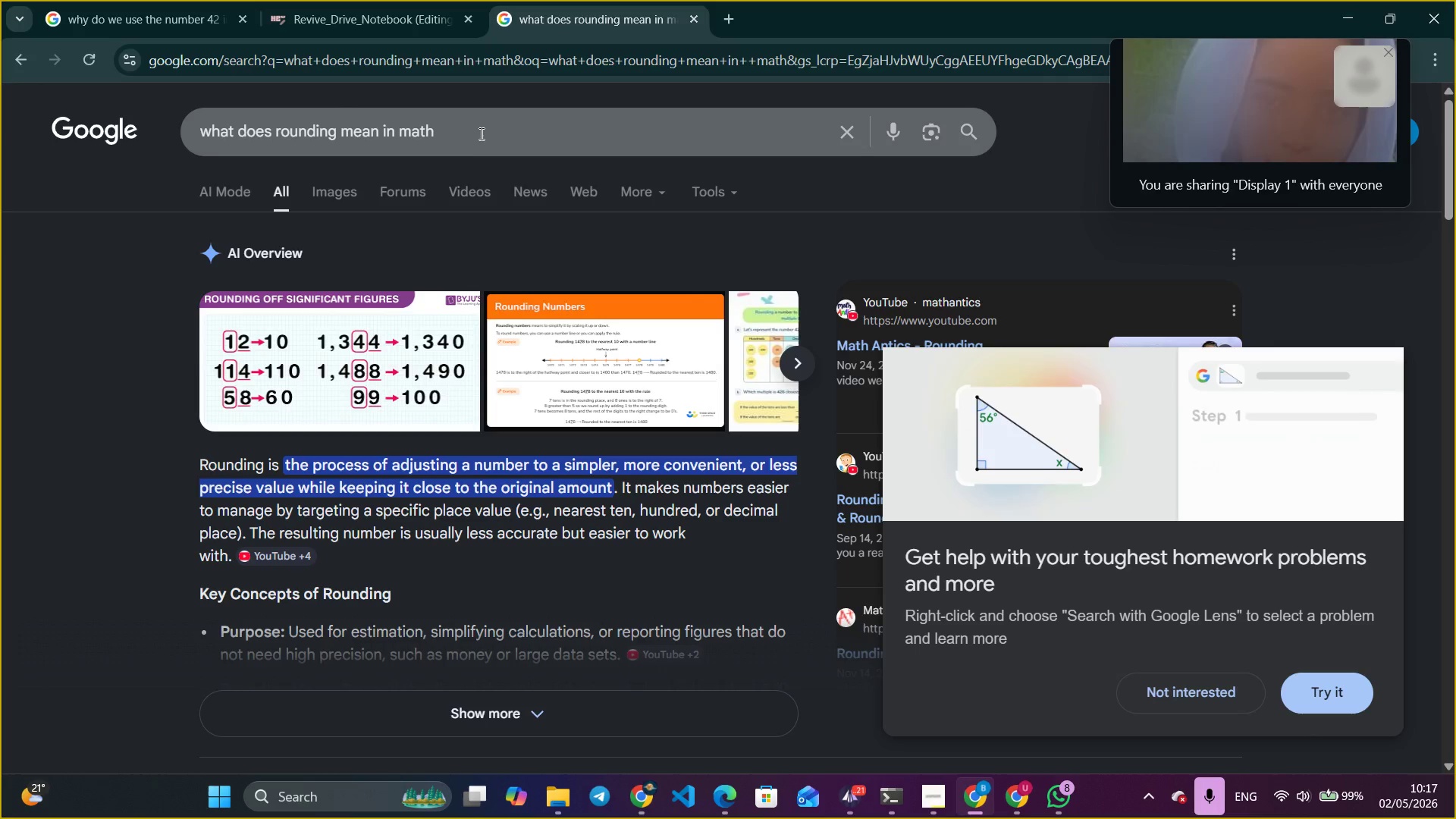 
double_click([480, 132])
 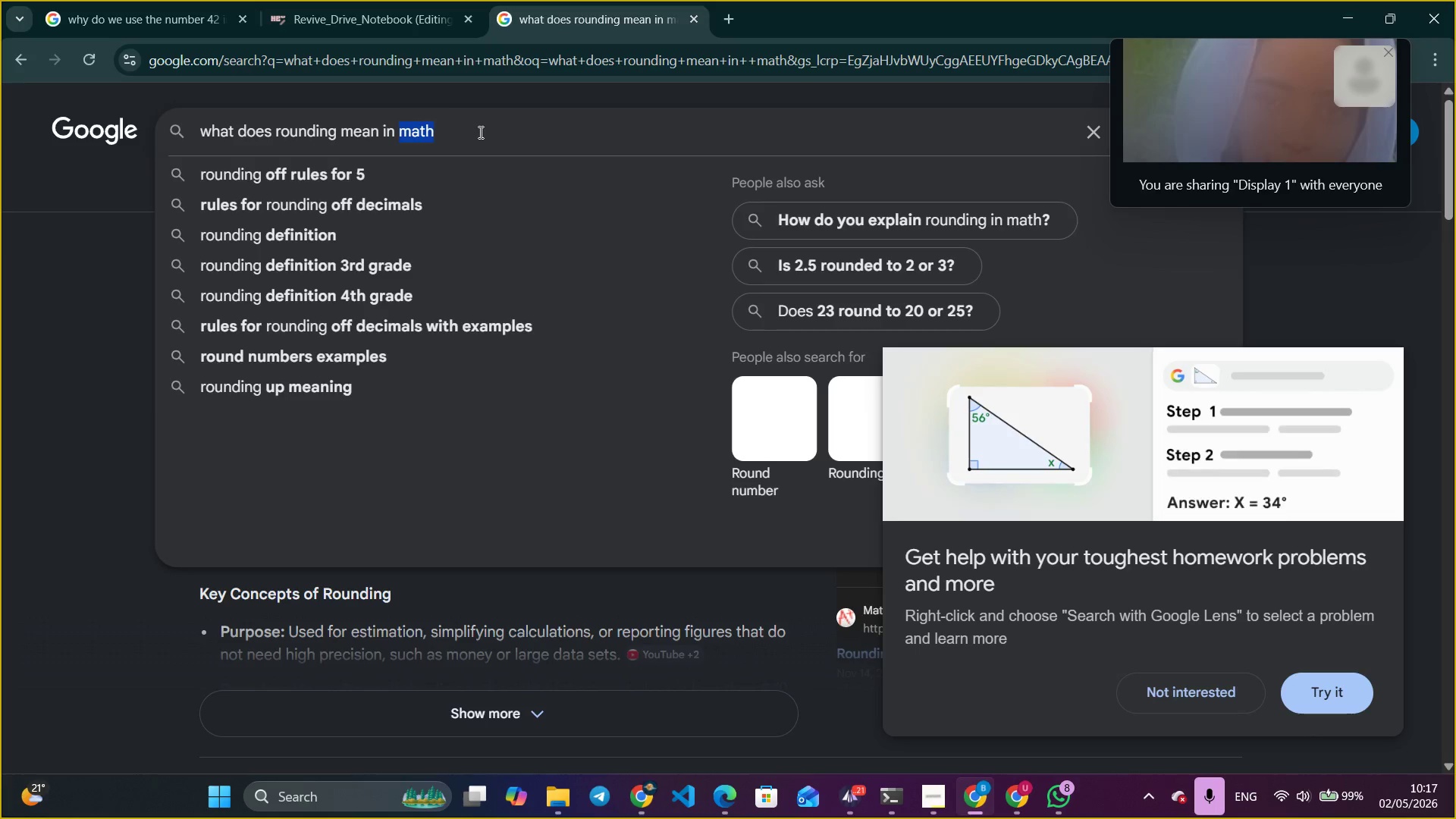 
triple_click([479, 132])
 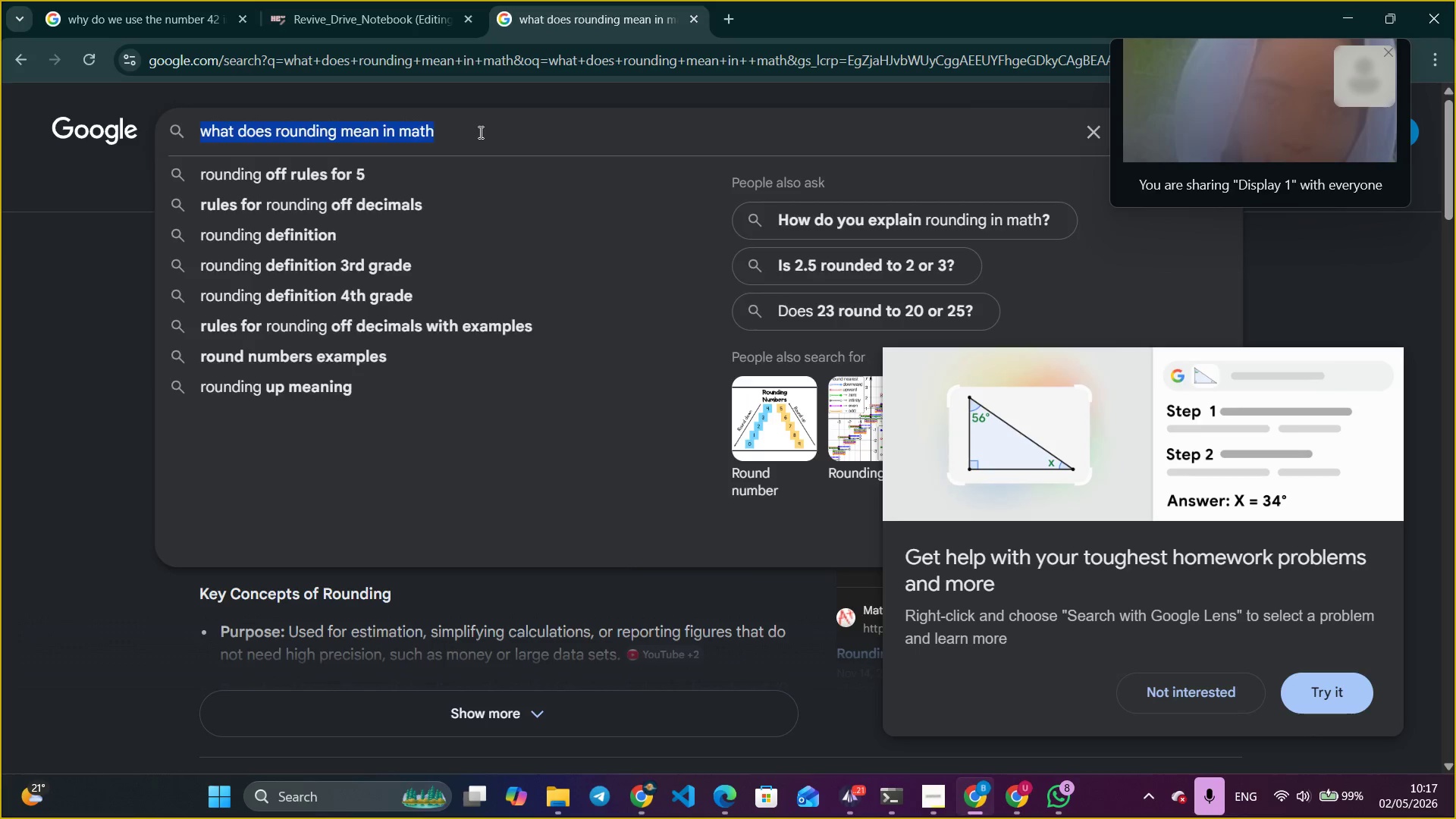 
key(Backspace)
type(what does )
 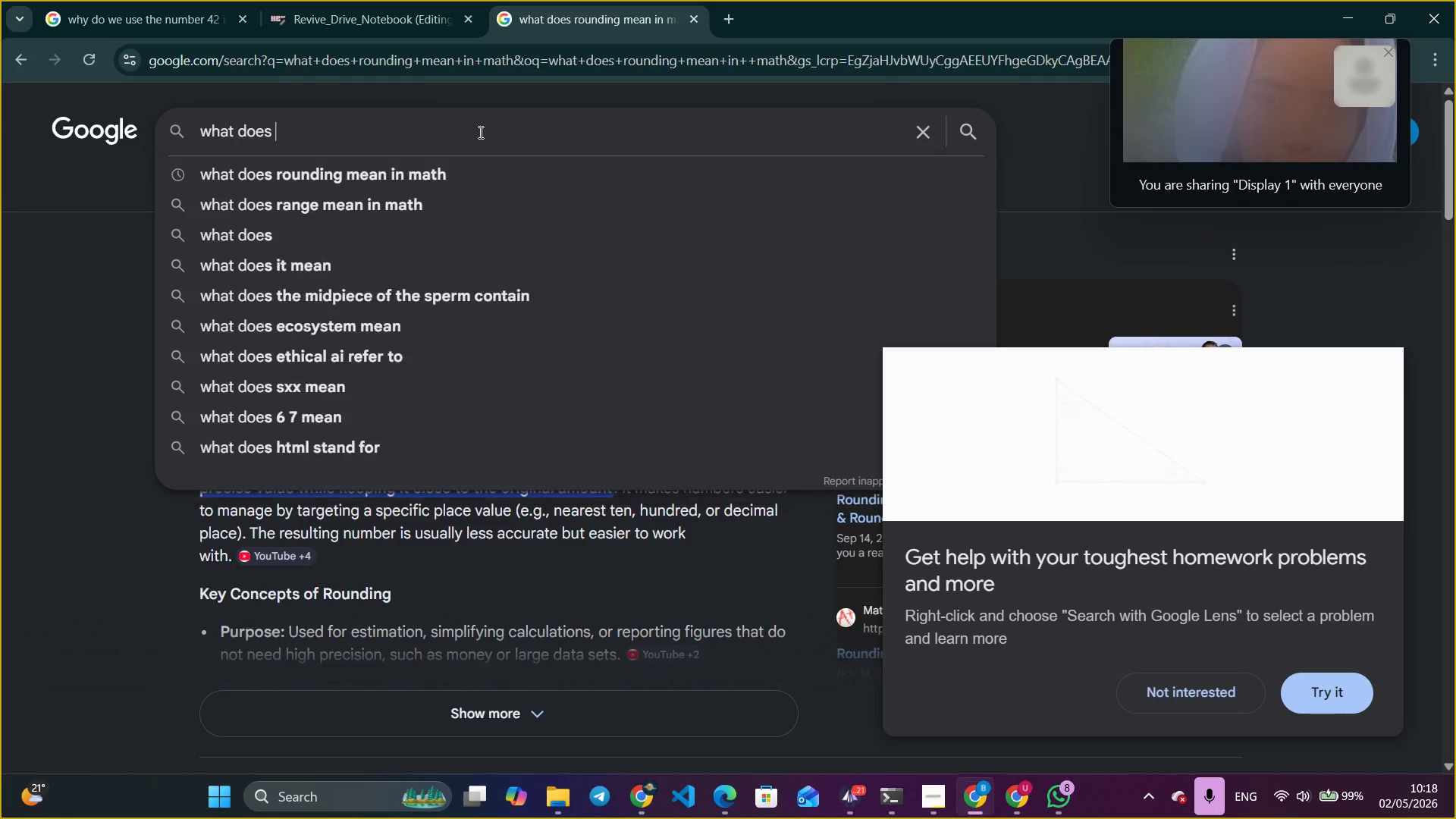 
key(Control+V)
 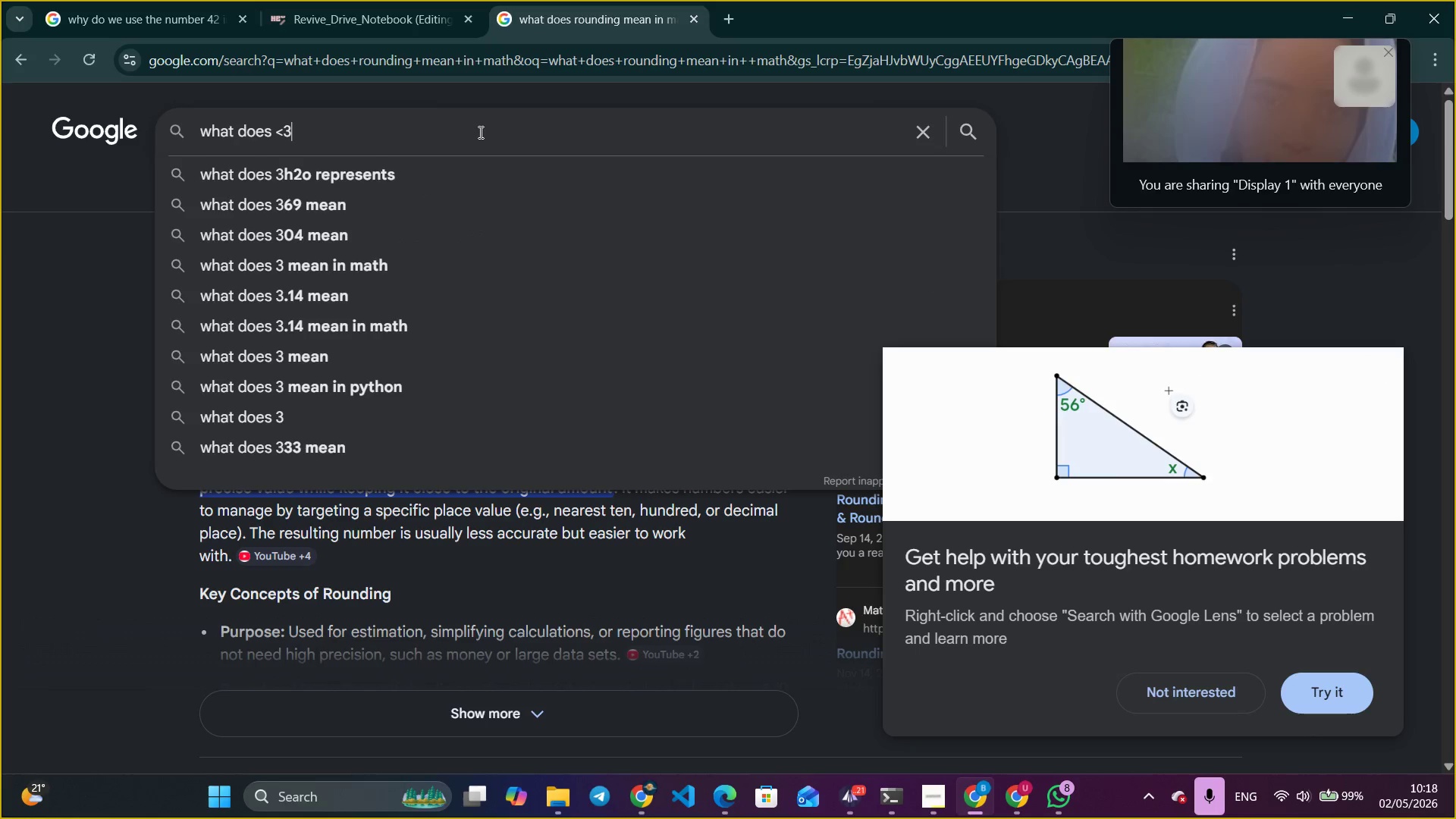 
type( mean)
 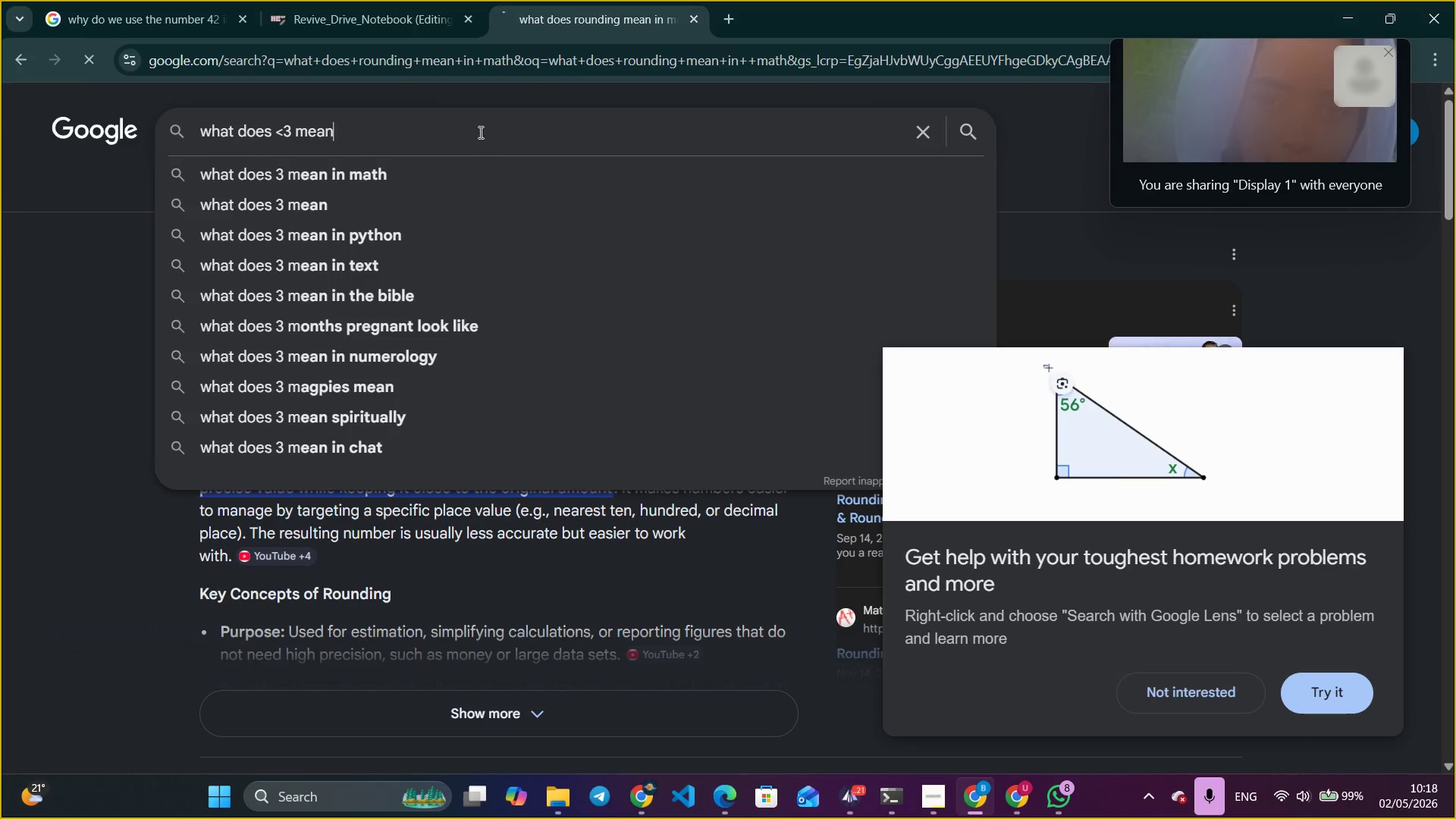 
key(Enter)
 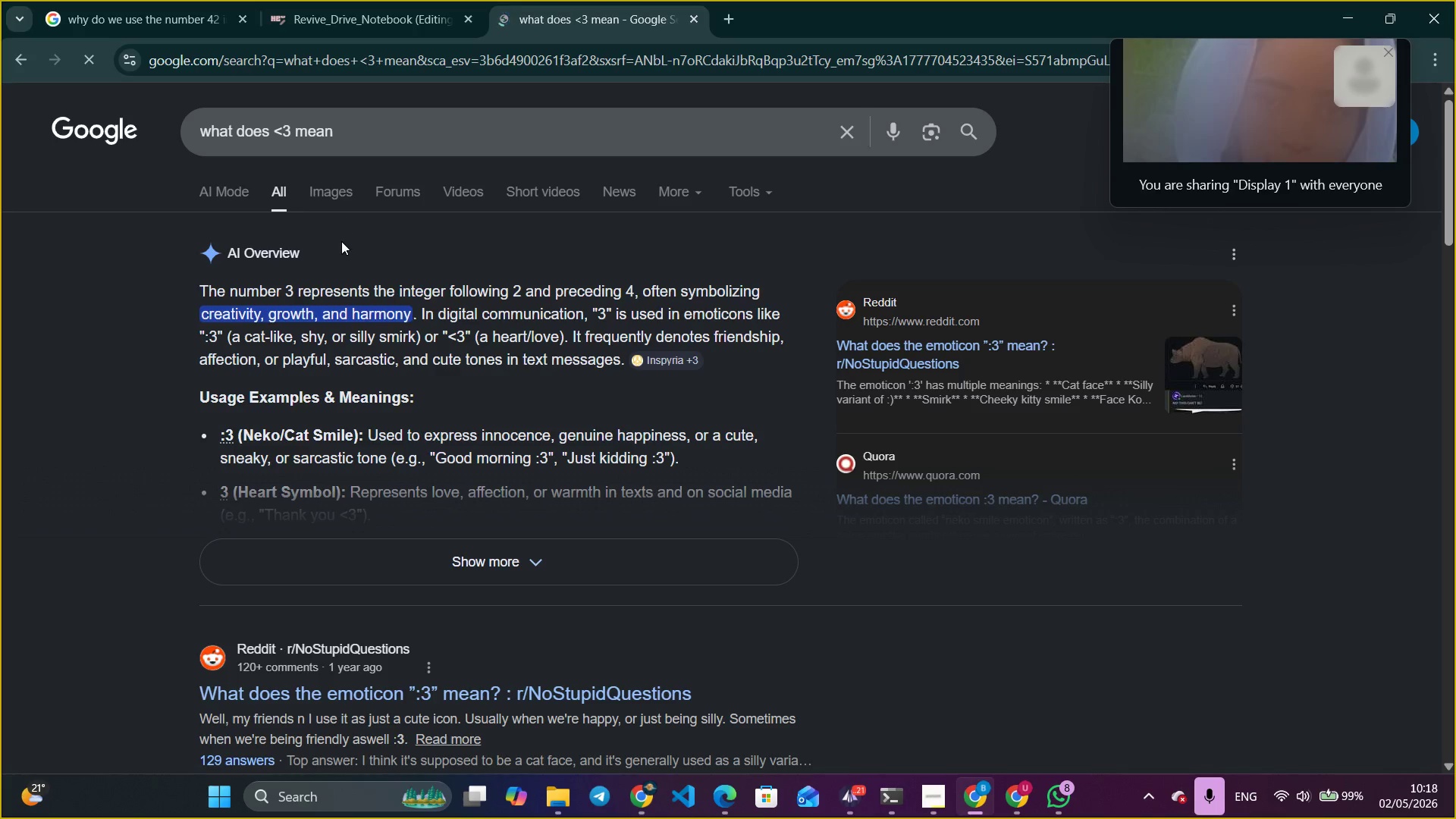 
wait(8.61)
 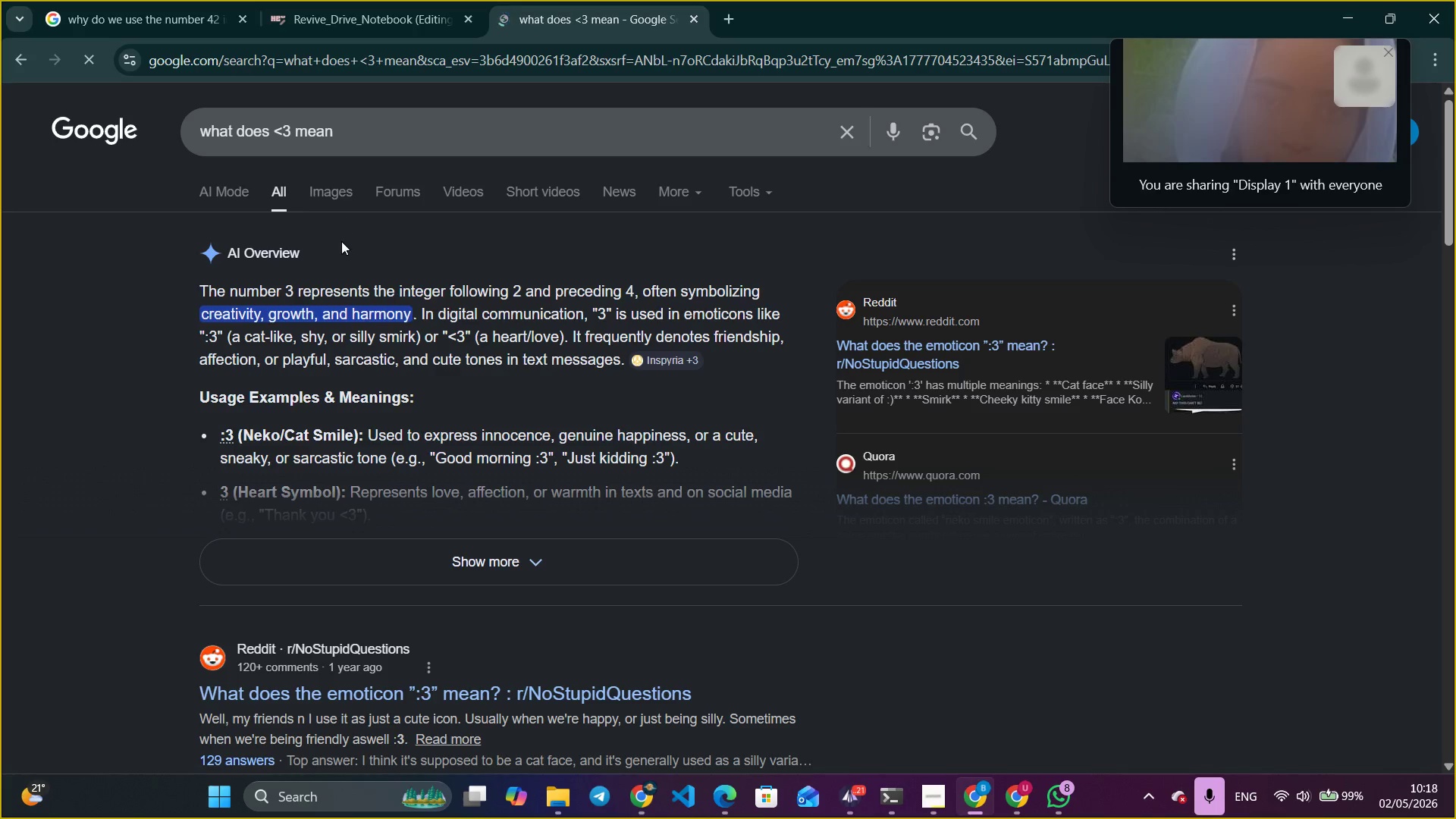 
left_click_drag(start_coordinate=[443, 334], to_coordinate=[566, 335])
 